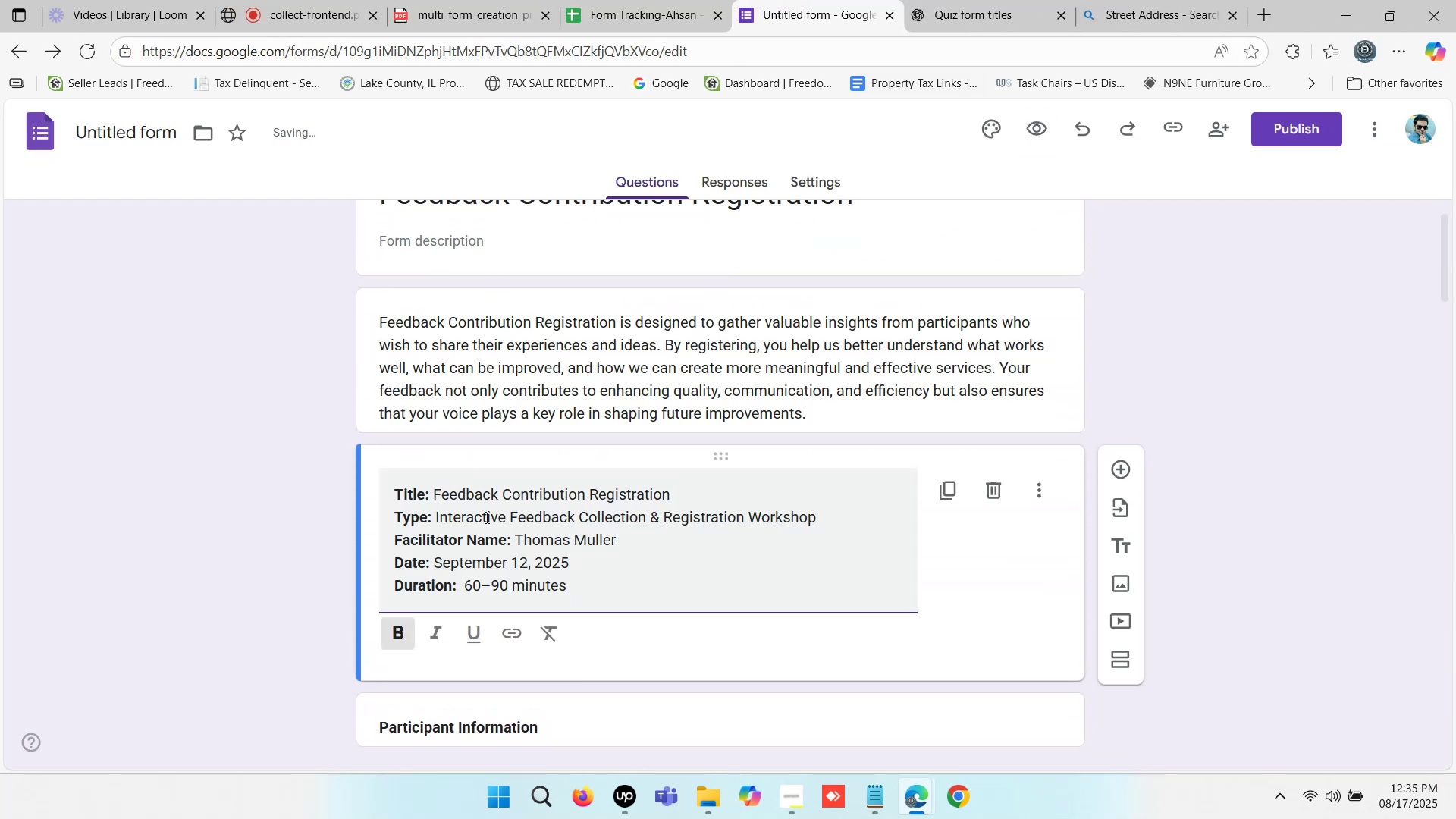 
left_click([494, 517])
 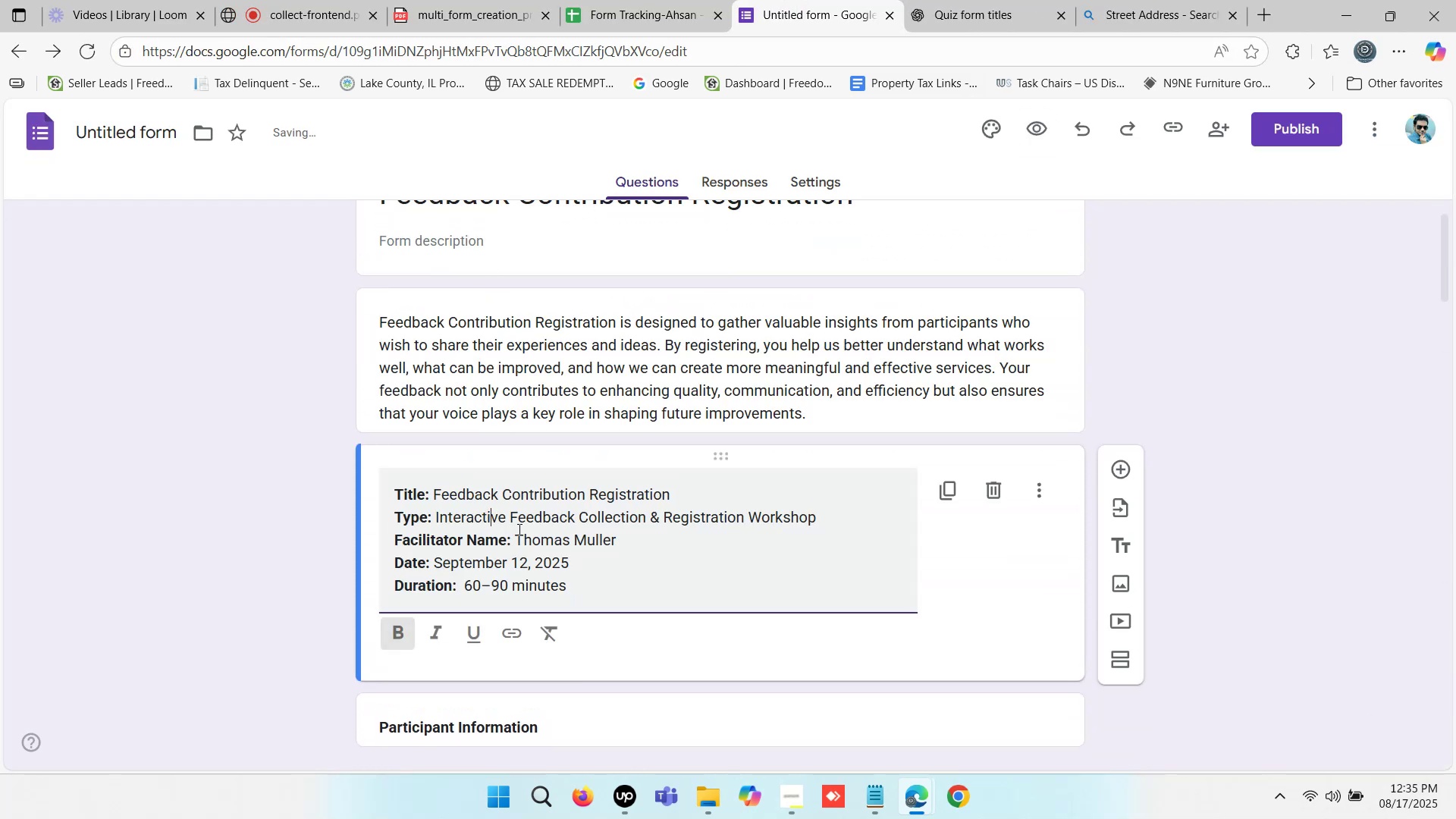 
left_click([518, 529])
 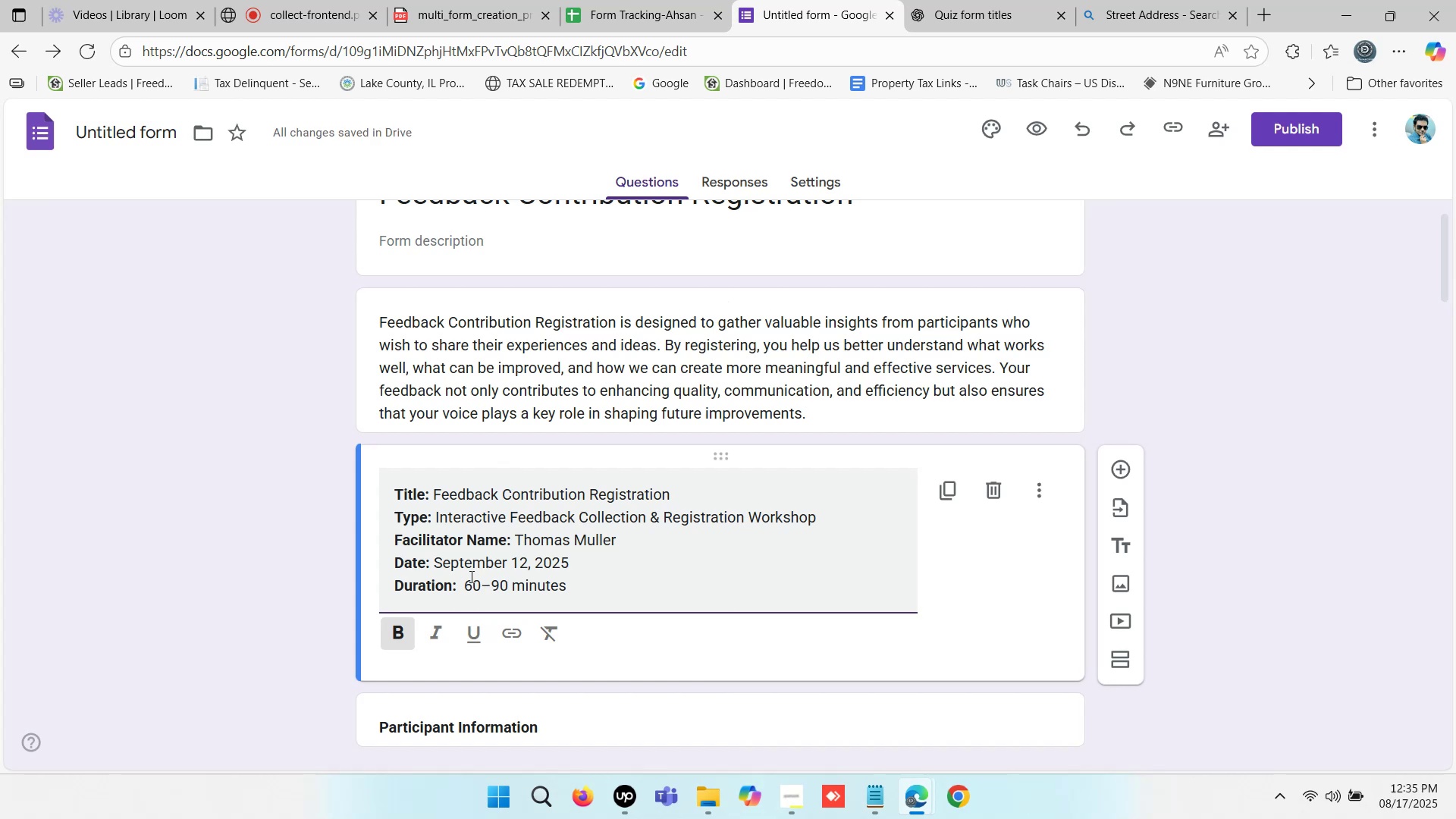 
left_click([468, 577])
 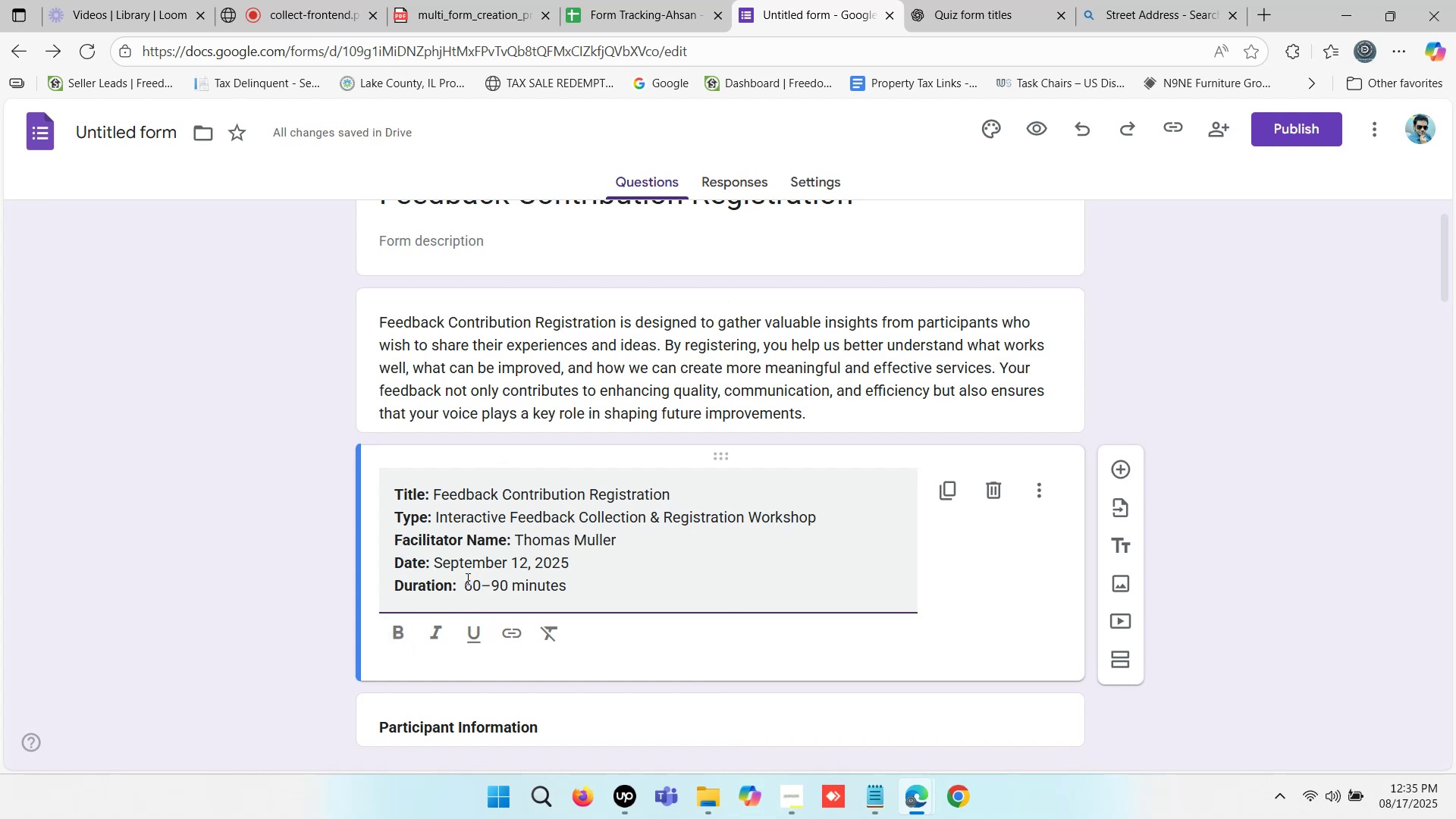 
key(Backspace)
 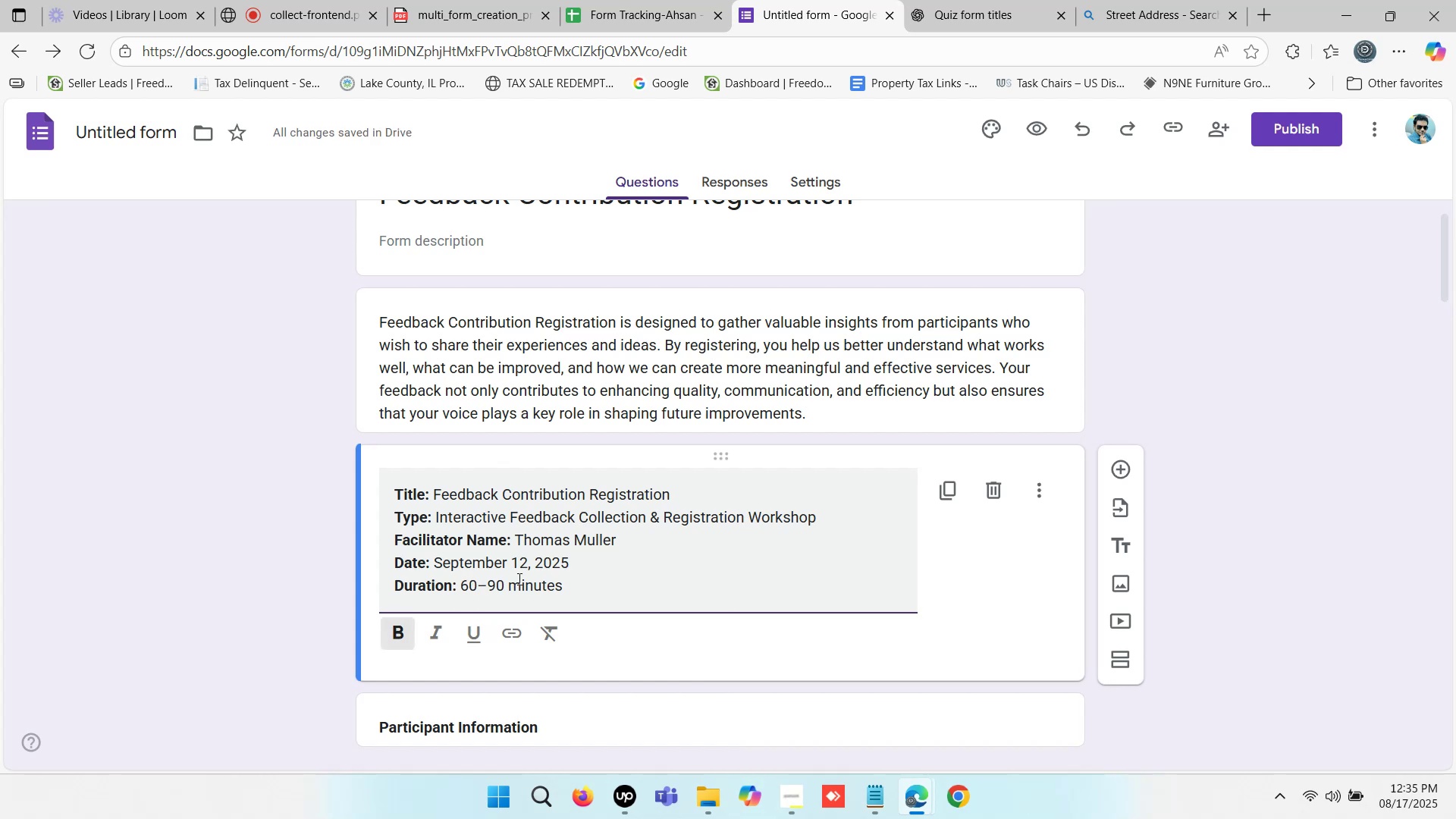 
left_click([574, 579])
 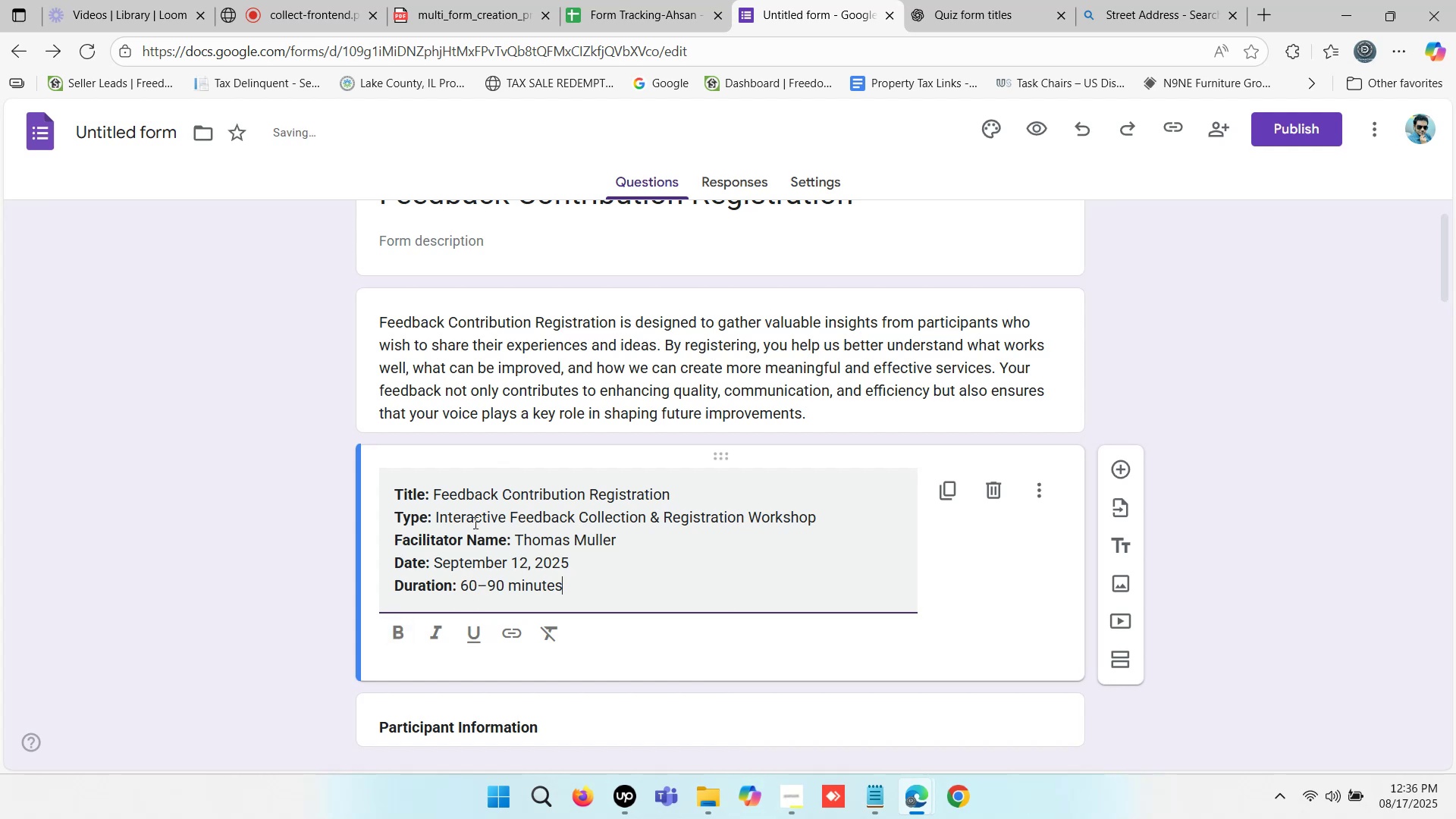 
scroll: coordinate [582, 403], scroll_direction: down, amount: 29.0
 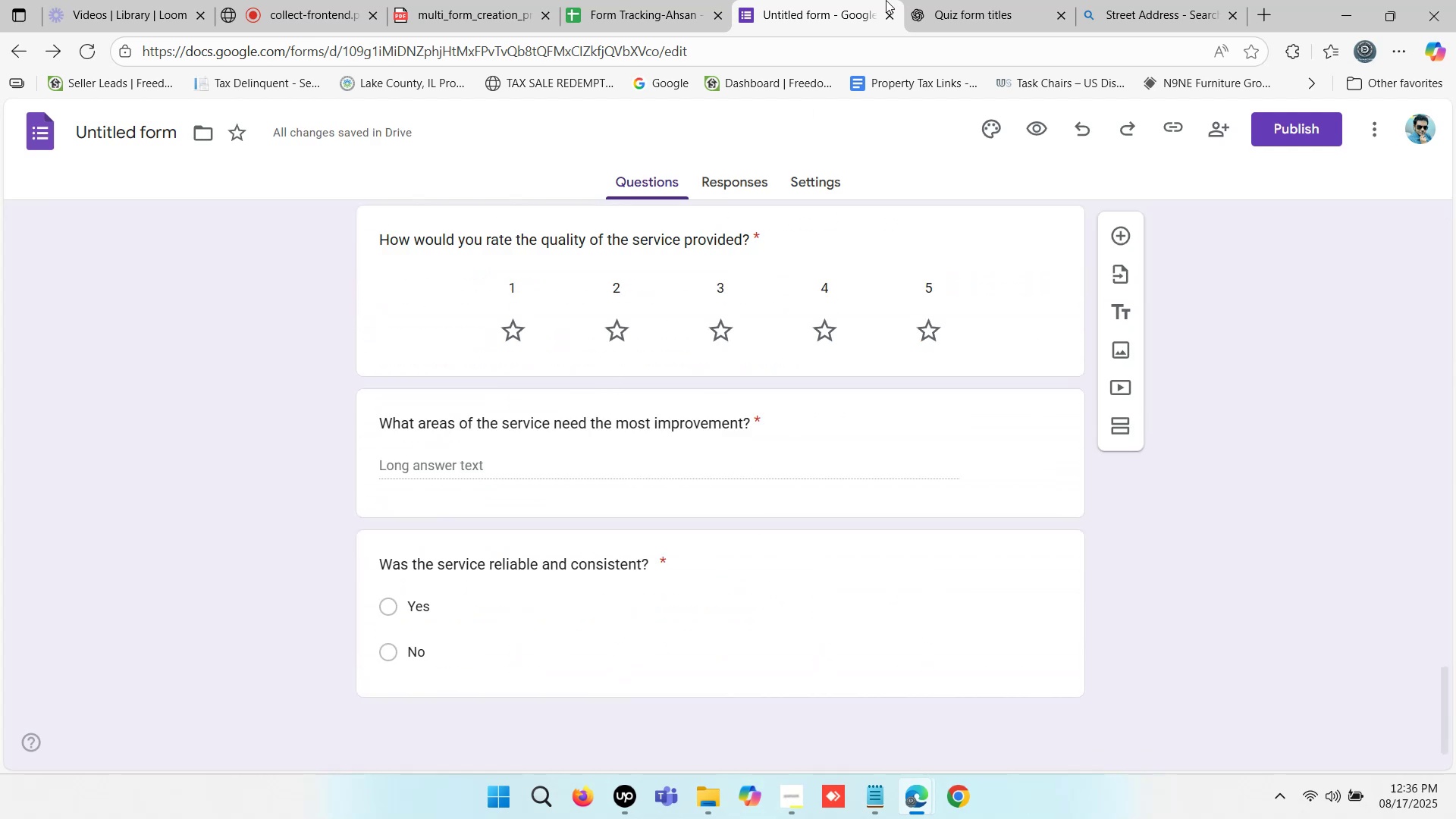 
left_click([952, 0])
 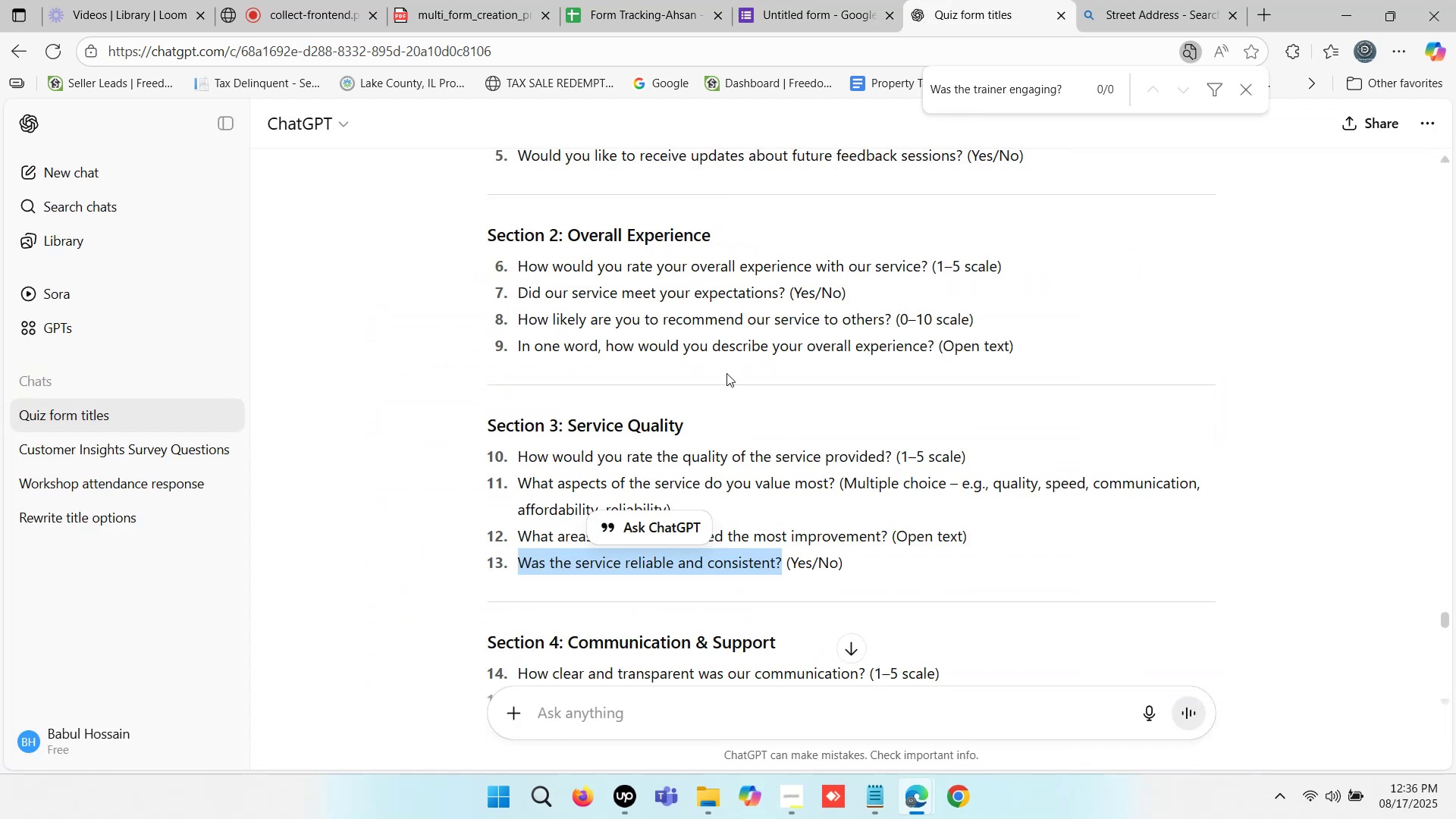 
scroll: coordinate [758, 462], scroll_direction: down, amount: 4.0
 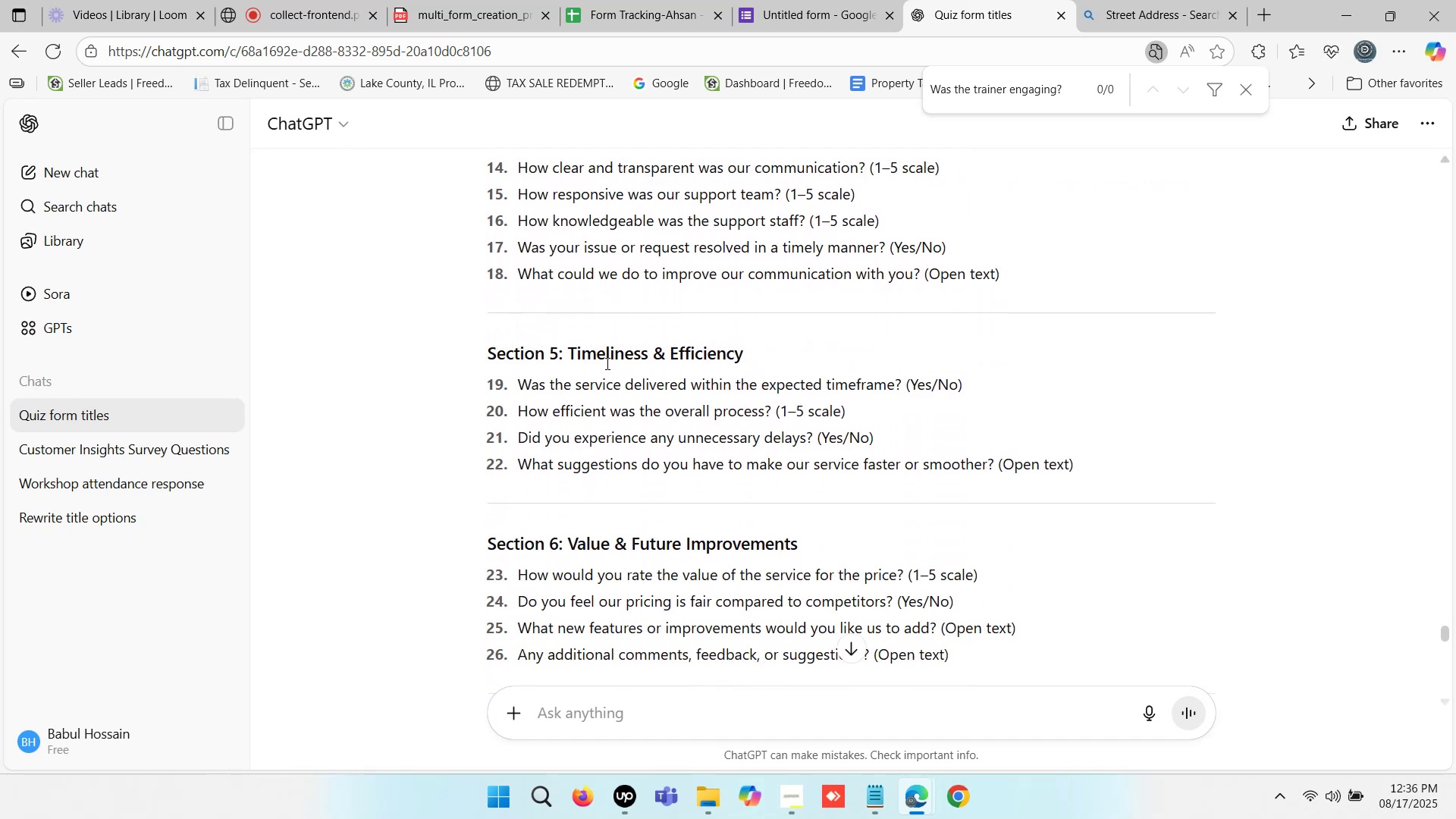 
wait(10.64)
 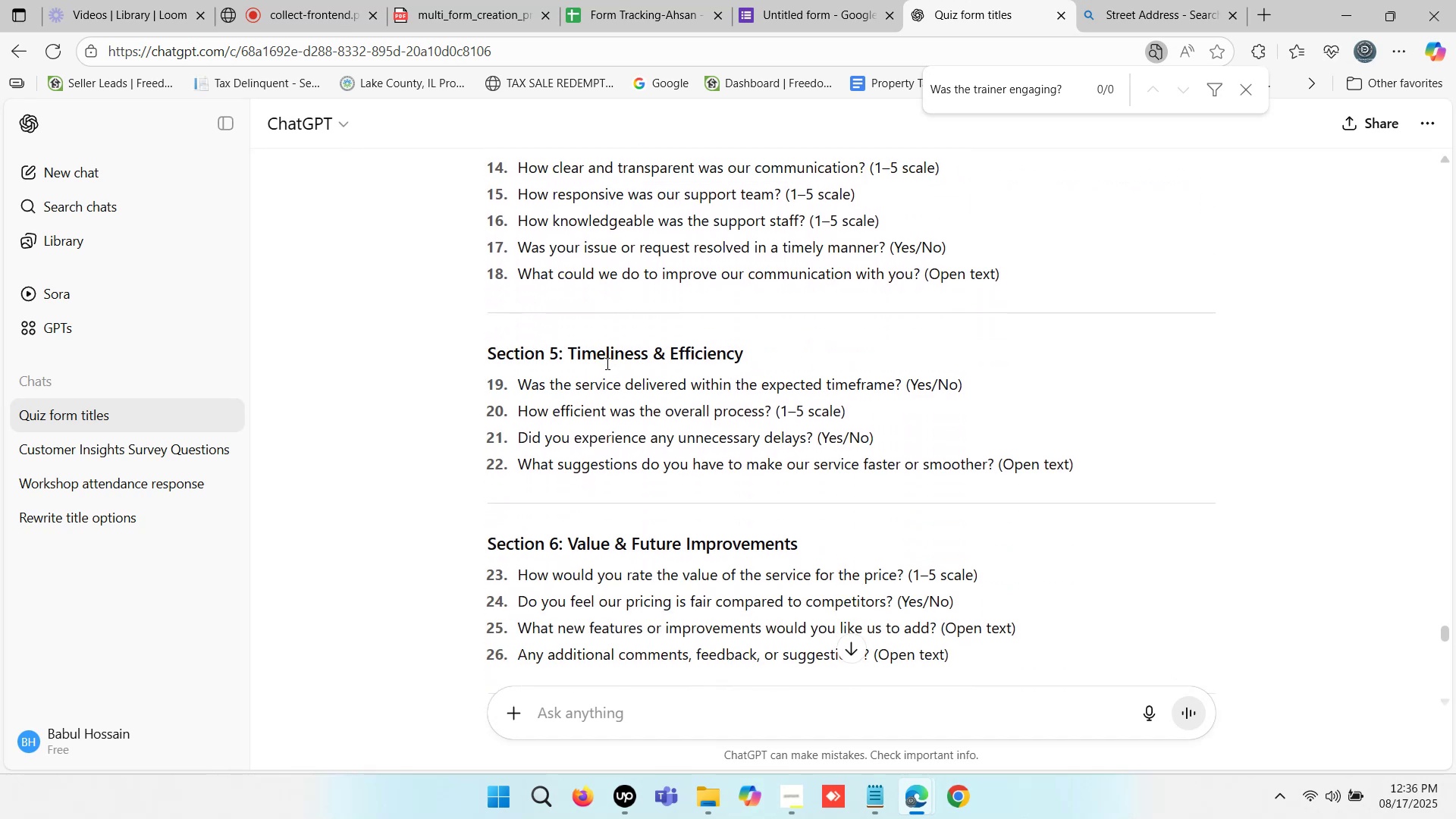 
scroll: coordinate [731, 436], scroll_direction: down, amount: 2.0
 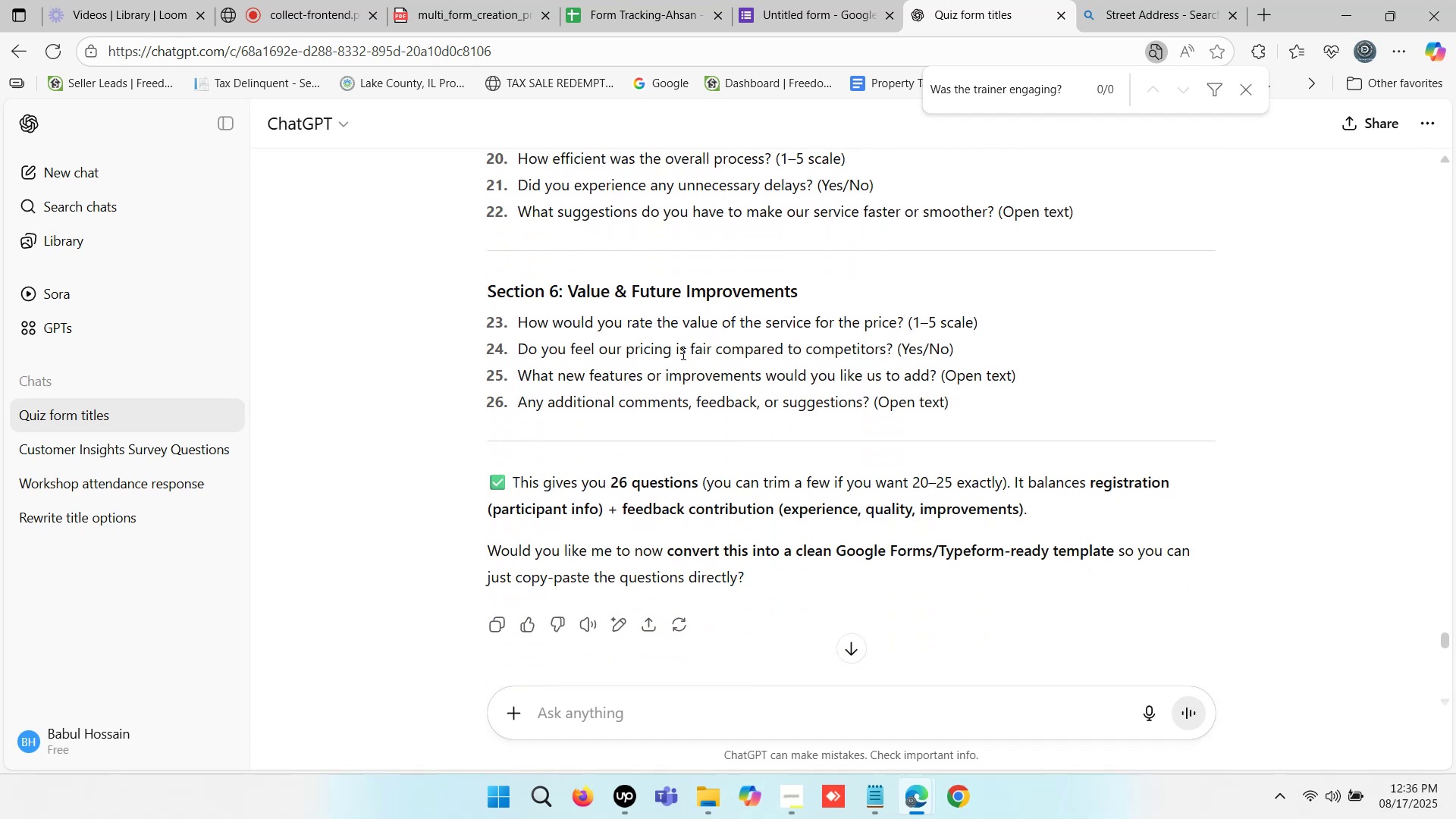 
wait(6.86)
 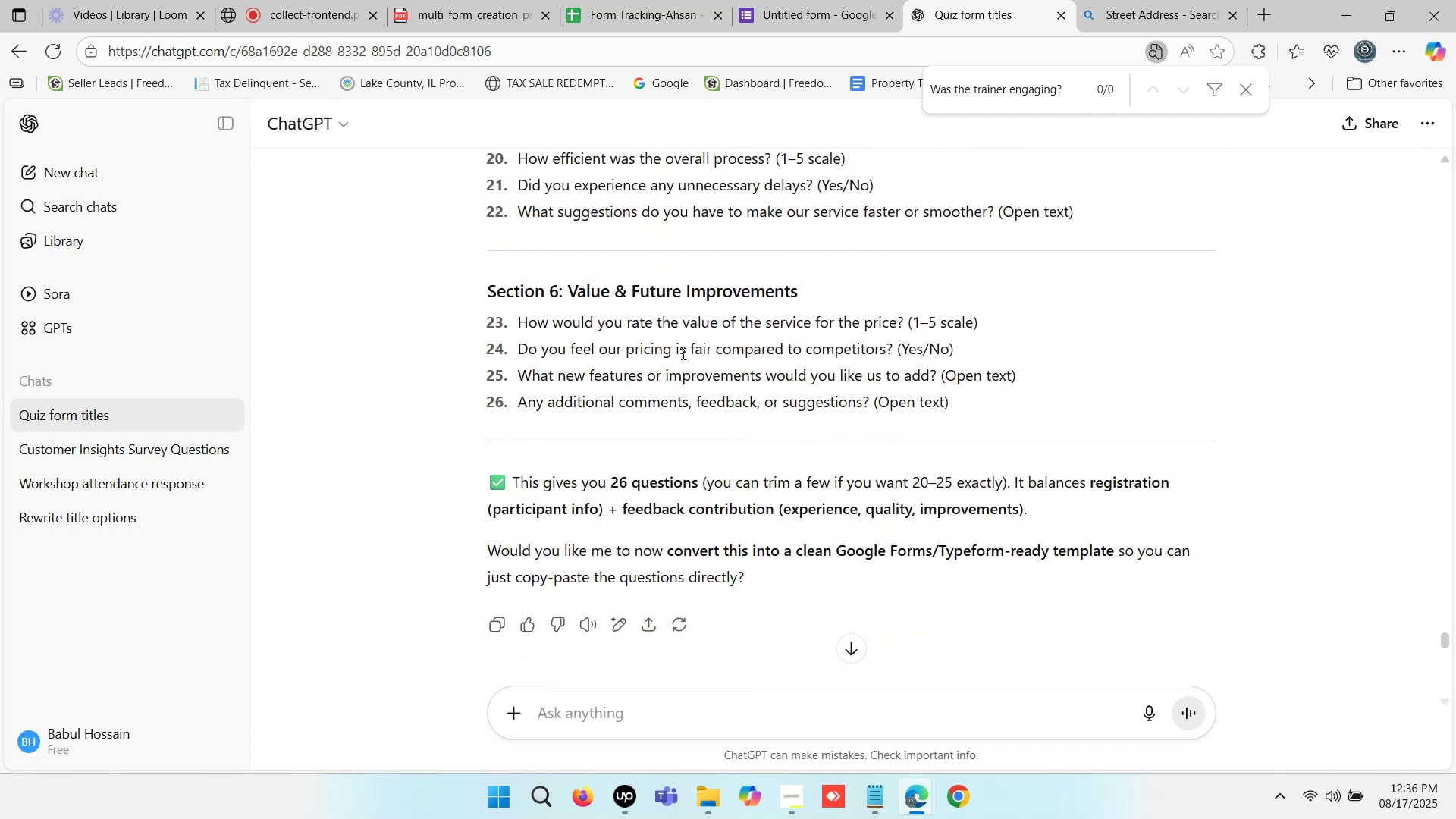 
scroll: coordinate [682, 353], scroll_direction: up, amount: 1.0
 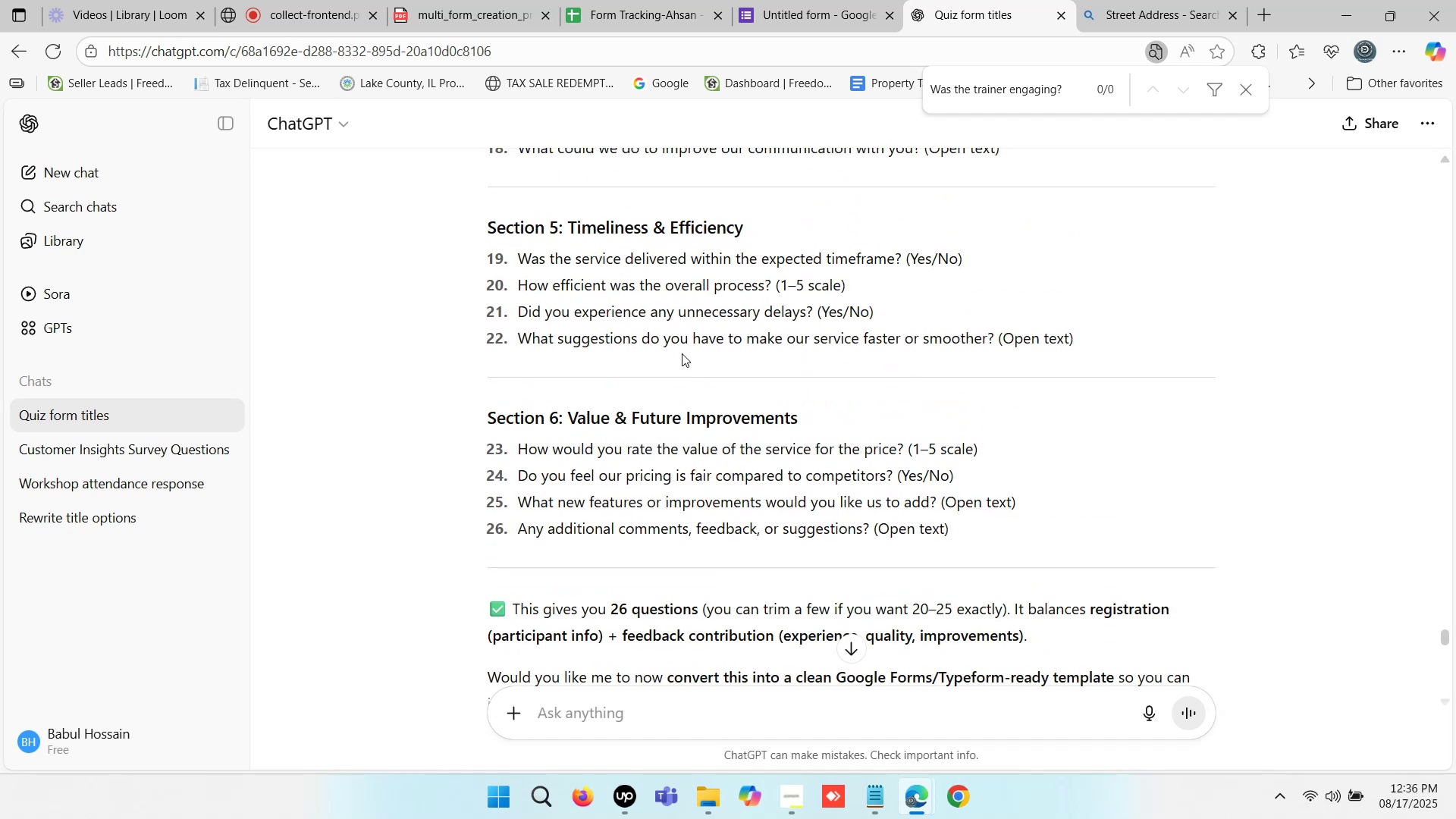 
wait(12.58)
 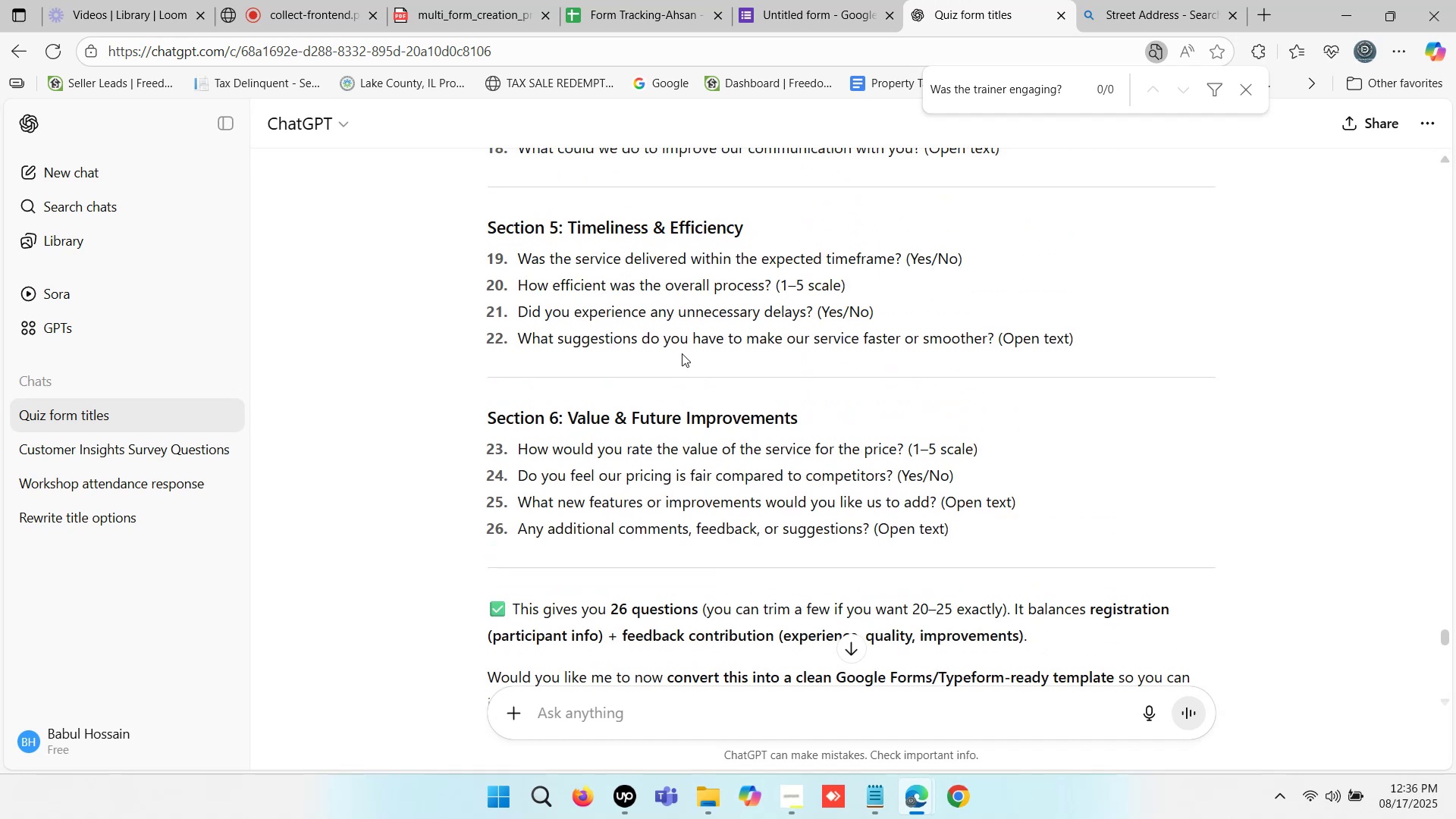 
left_click_drag(start_coordinate=[520, 309], to_coordinate=[800, 315])
 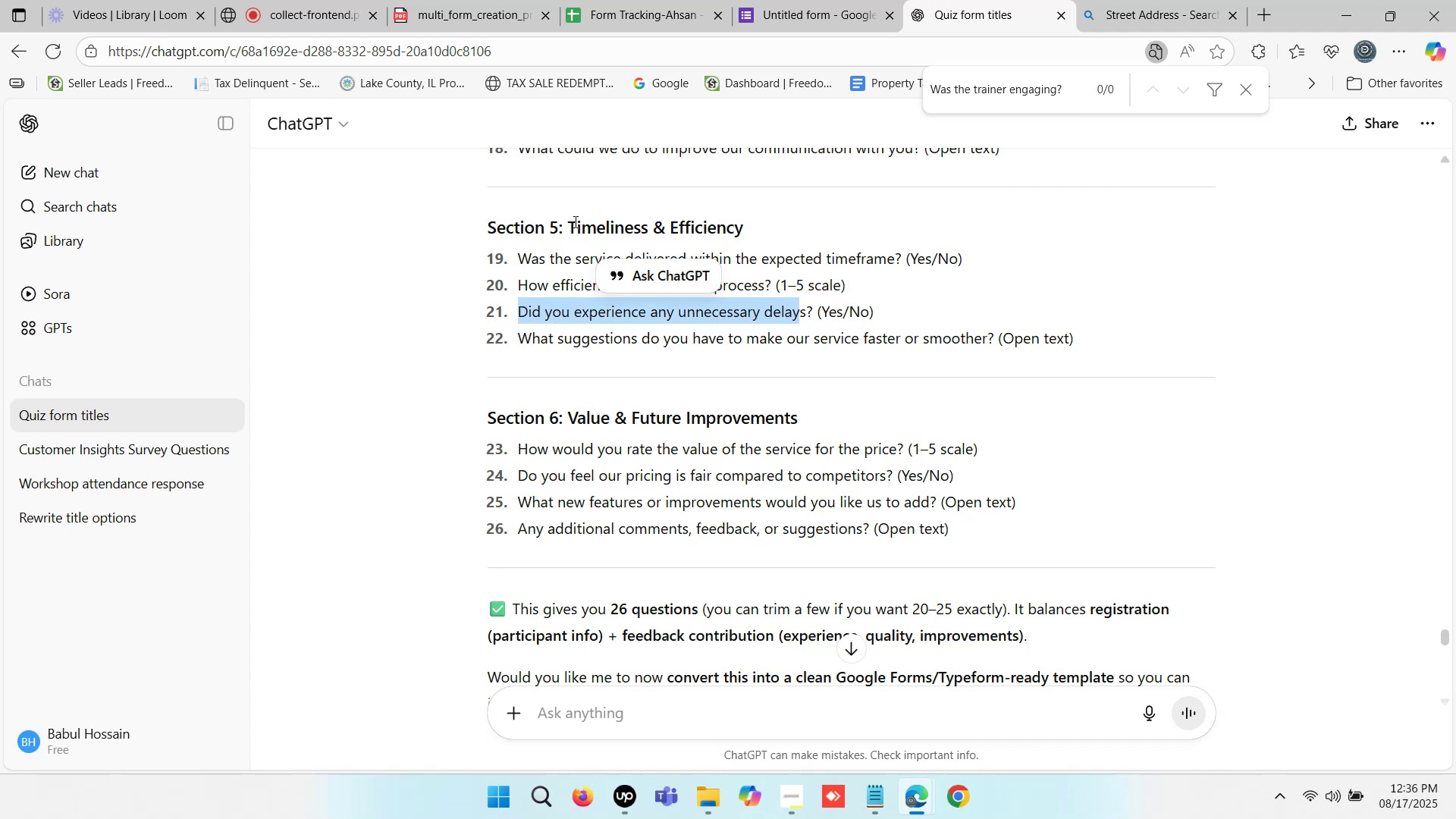 
left_click_drag(start_coordinate=[568, 221], to_coordinate=[763, 224])
 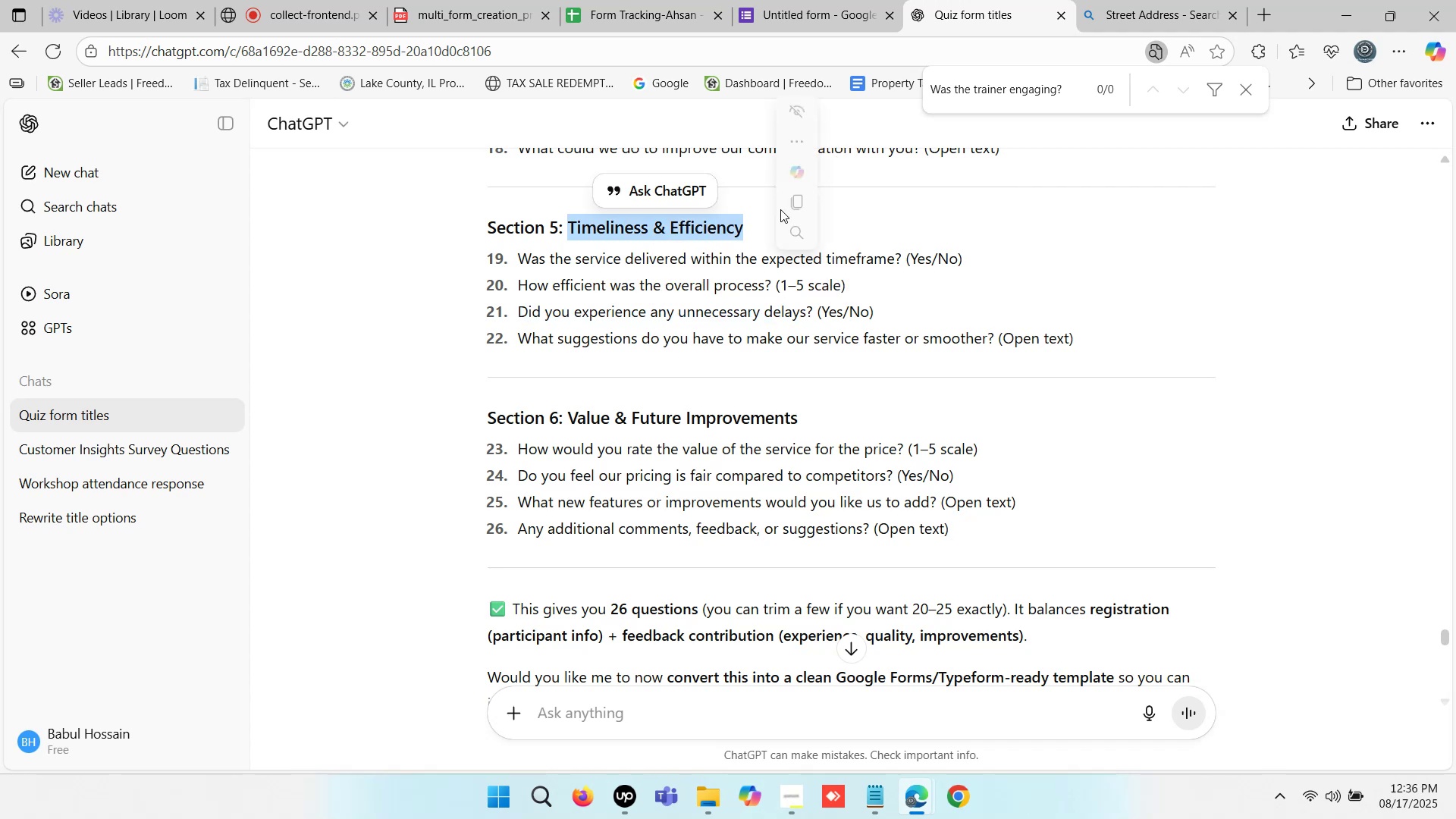 
key(Control+ControlLeft)
 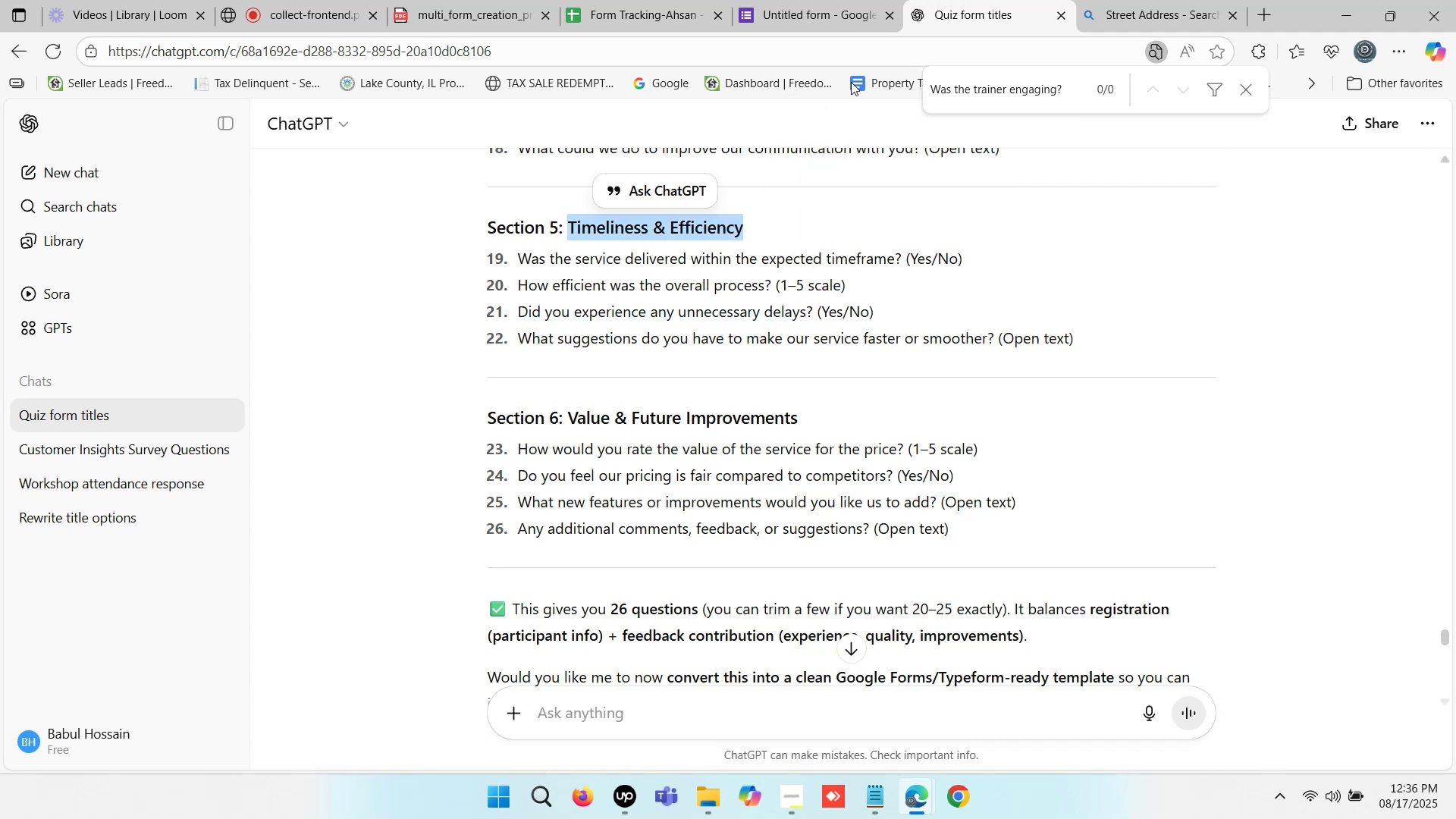 
hold_key(key=C, duration=0.35)
 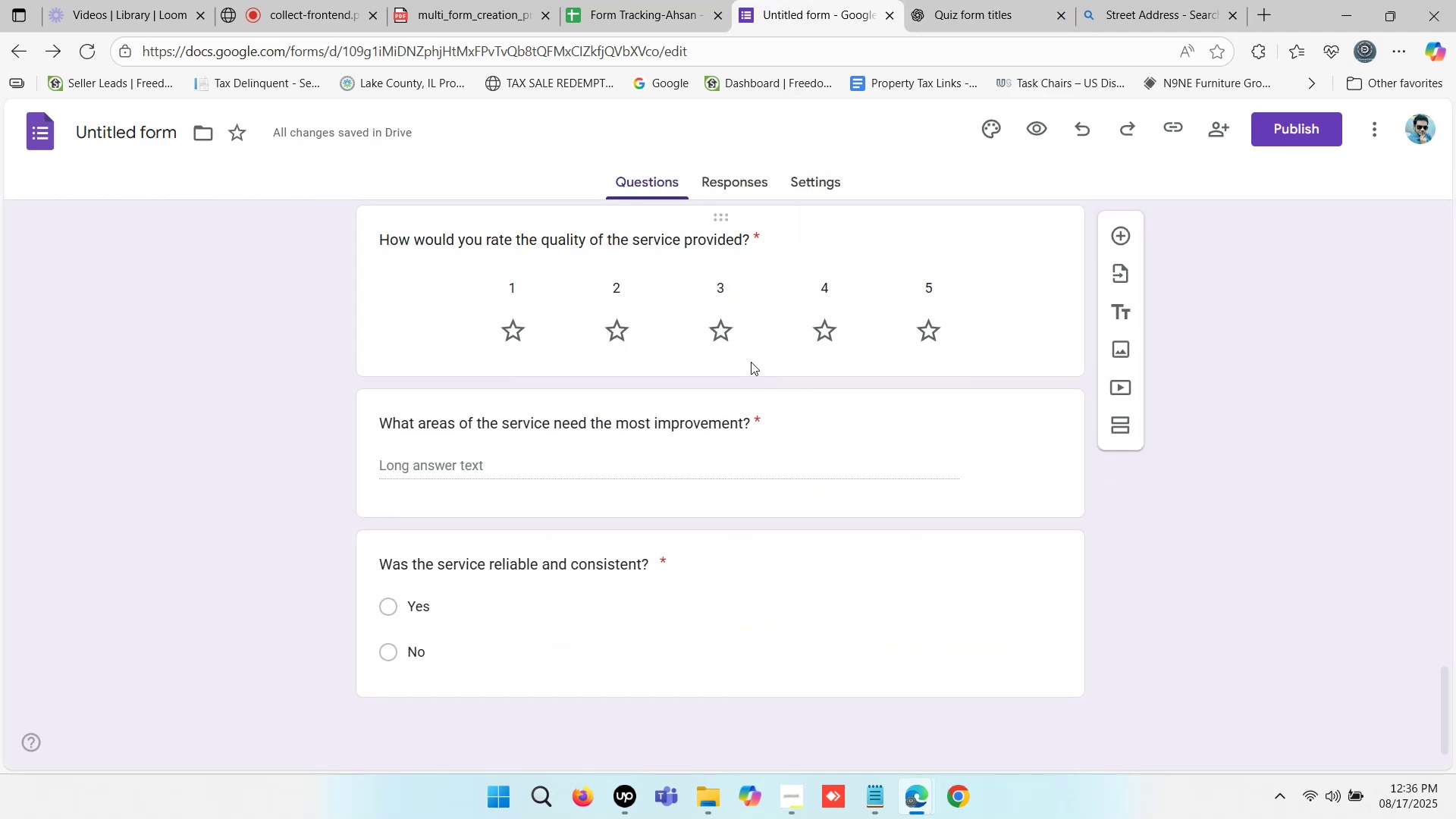 
left_click([821, 0])
 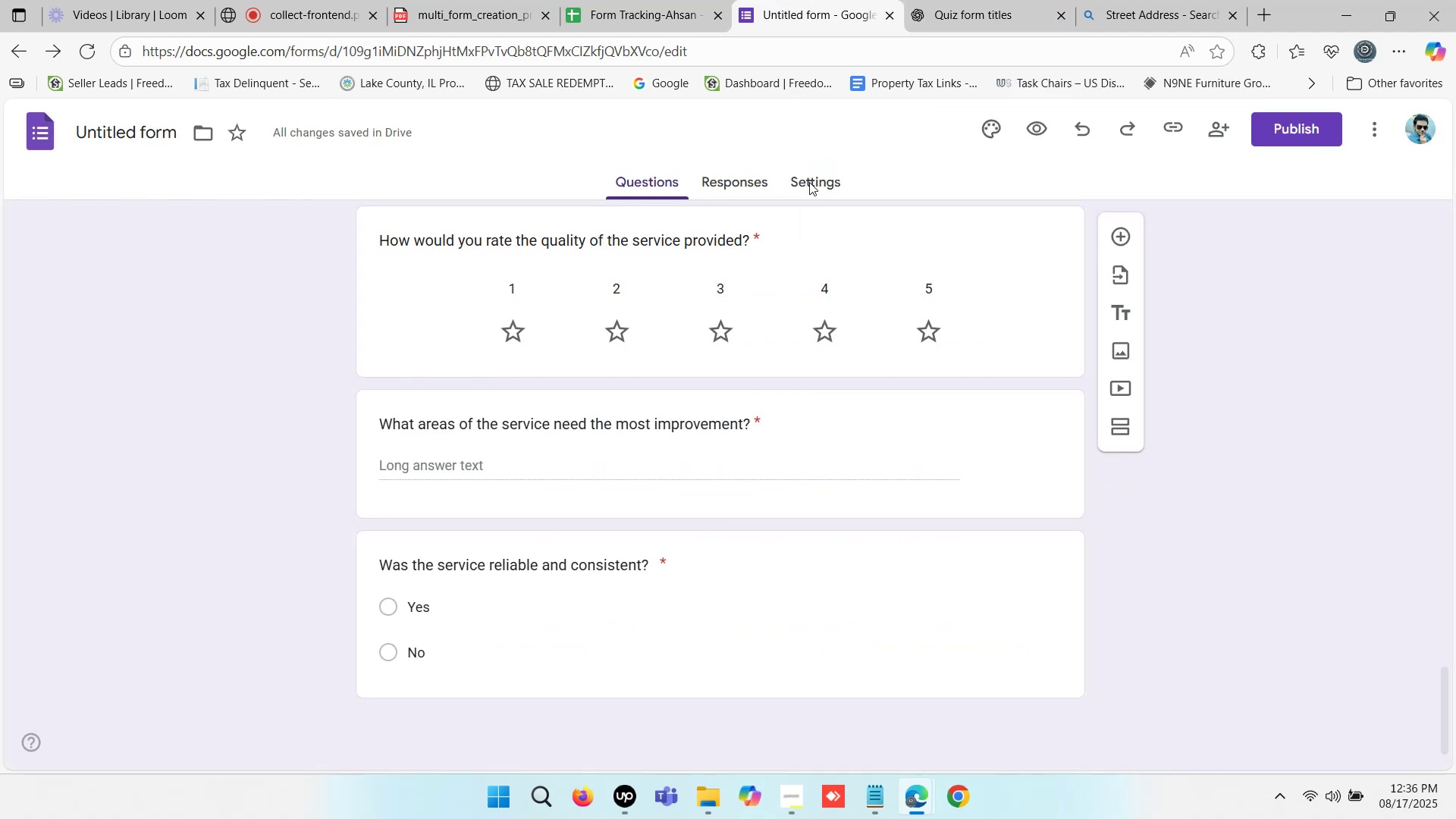 
scroll: coordinate [748, 366], scroll_direction: down, amount: 1.0
 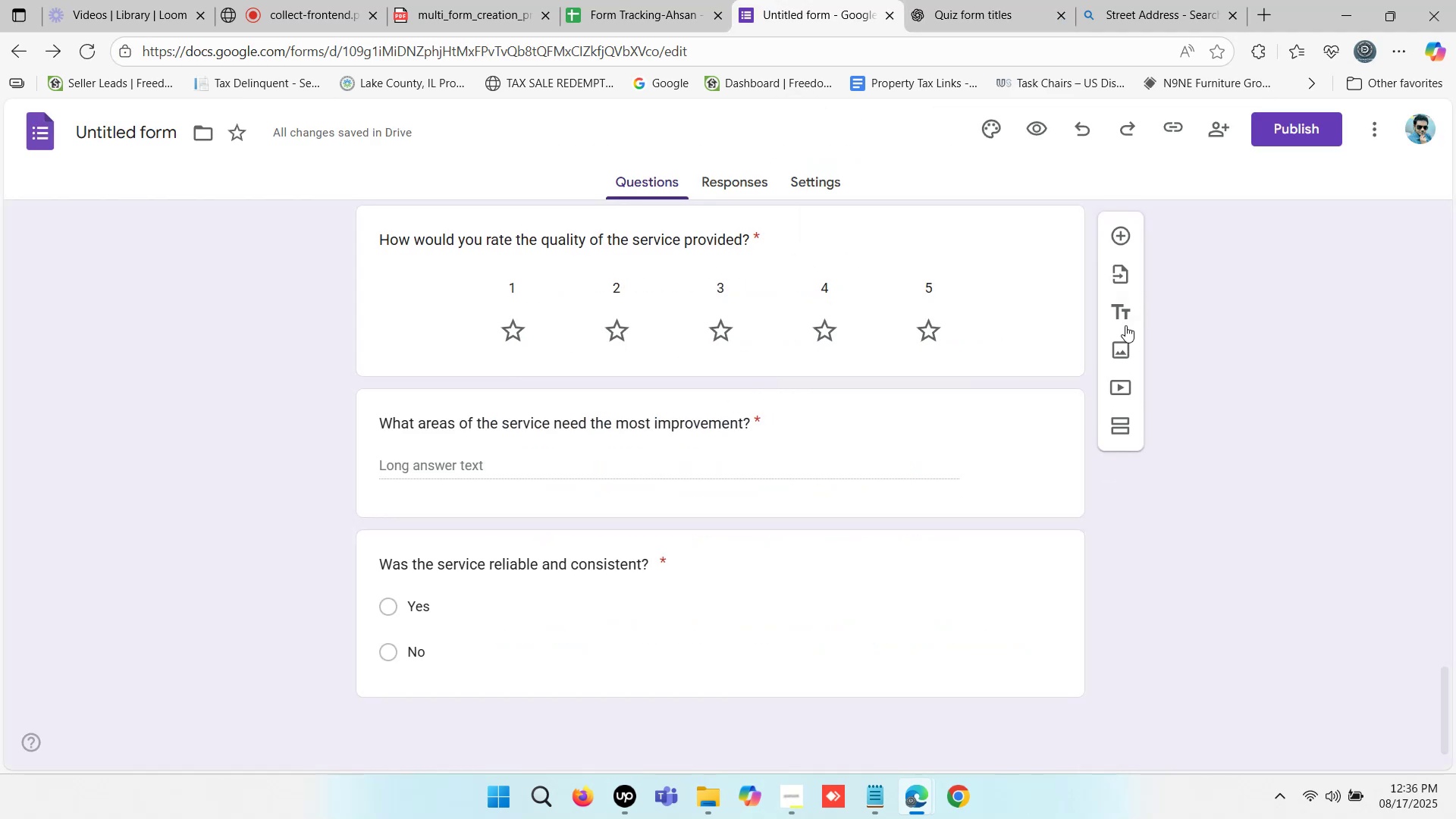 
left_click([1121, 312])
 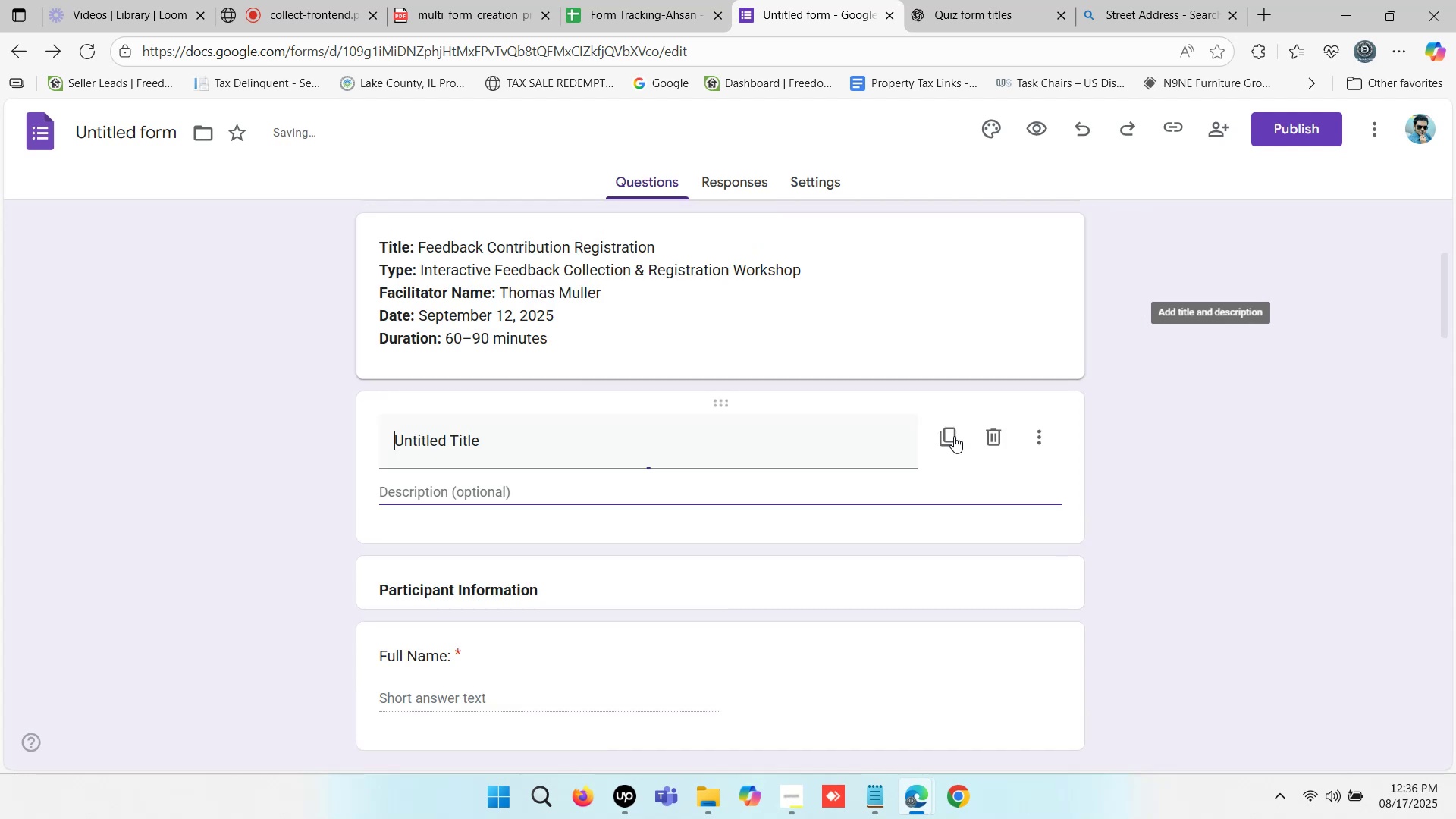 
scroll: coordinate [725, 483], scroll_direction: down, amount: 1.0
 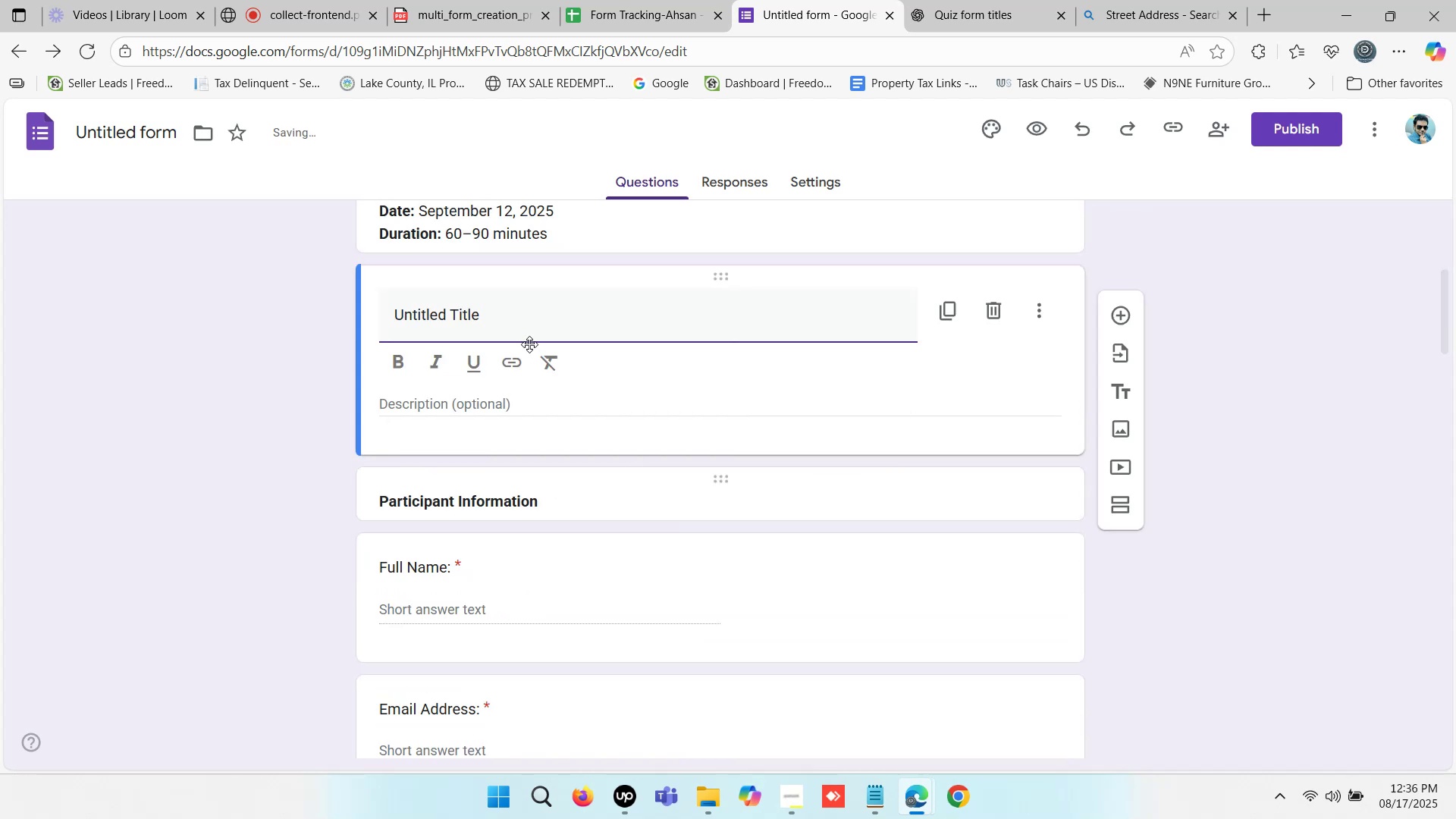 
left_click([518, 321])
 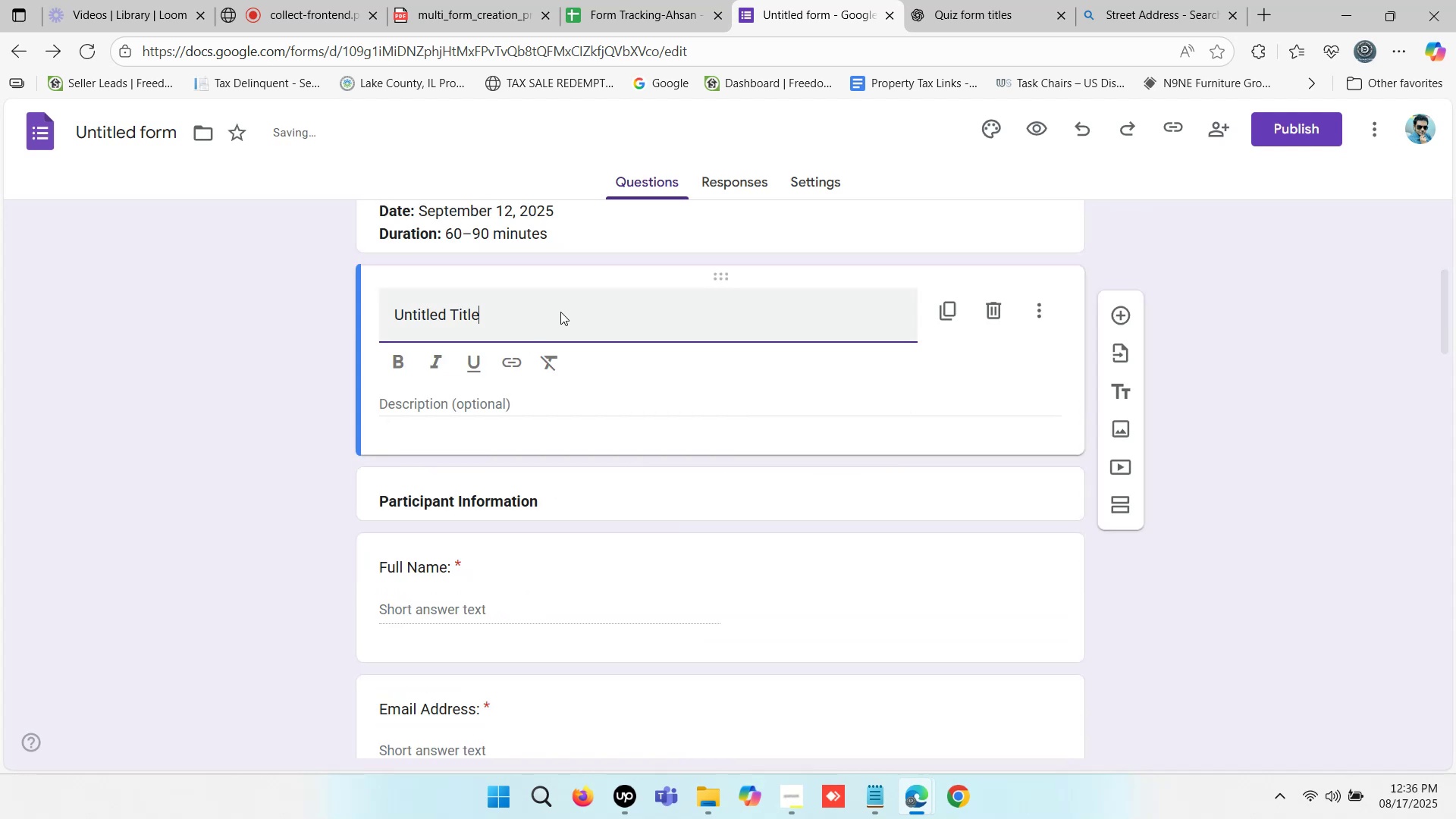 
left_click_drag(start_coordinate=[524, 309], to_coordinate=[353, 309])
 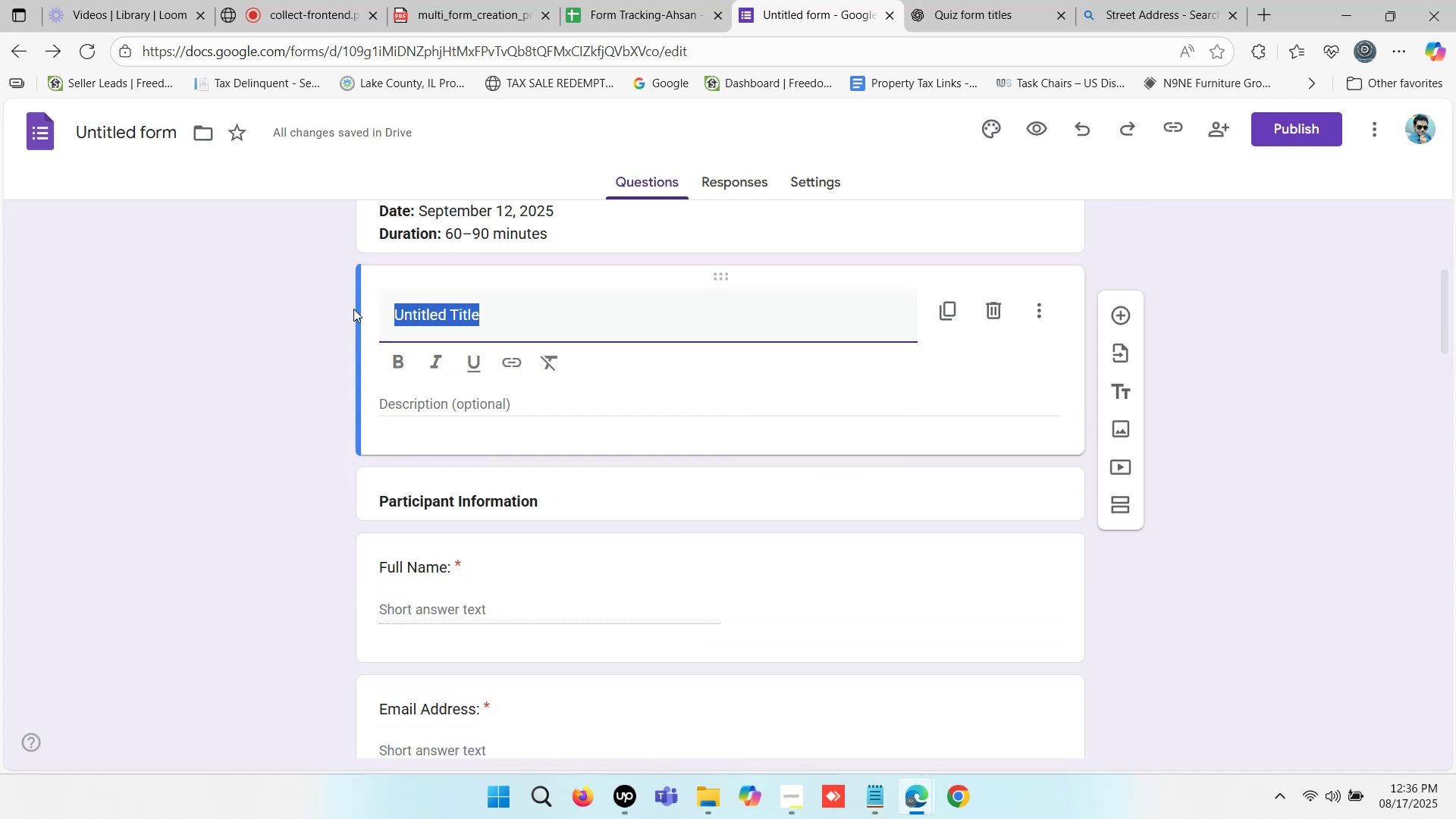 
key(Control+ControlLeft)
 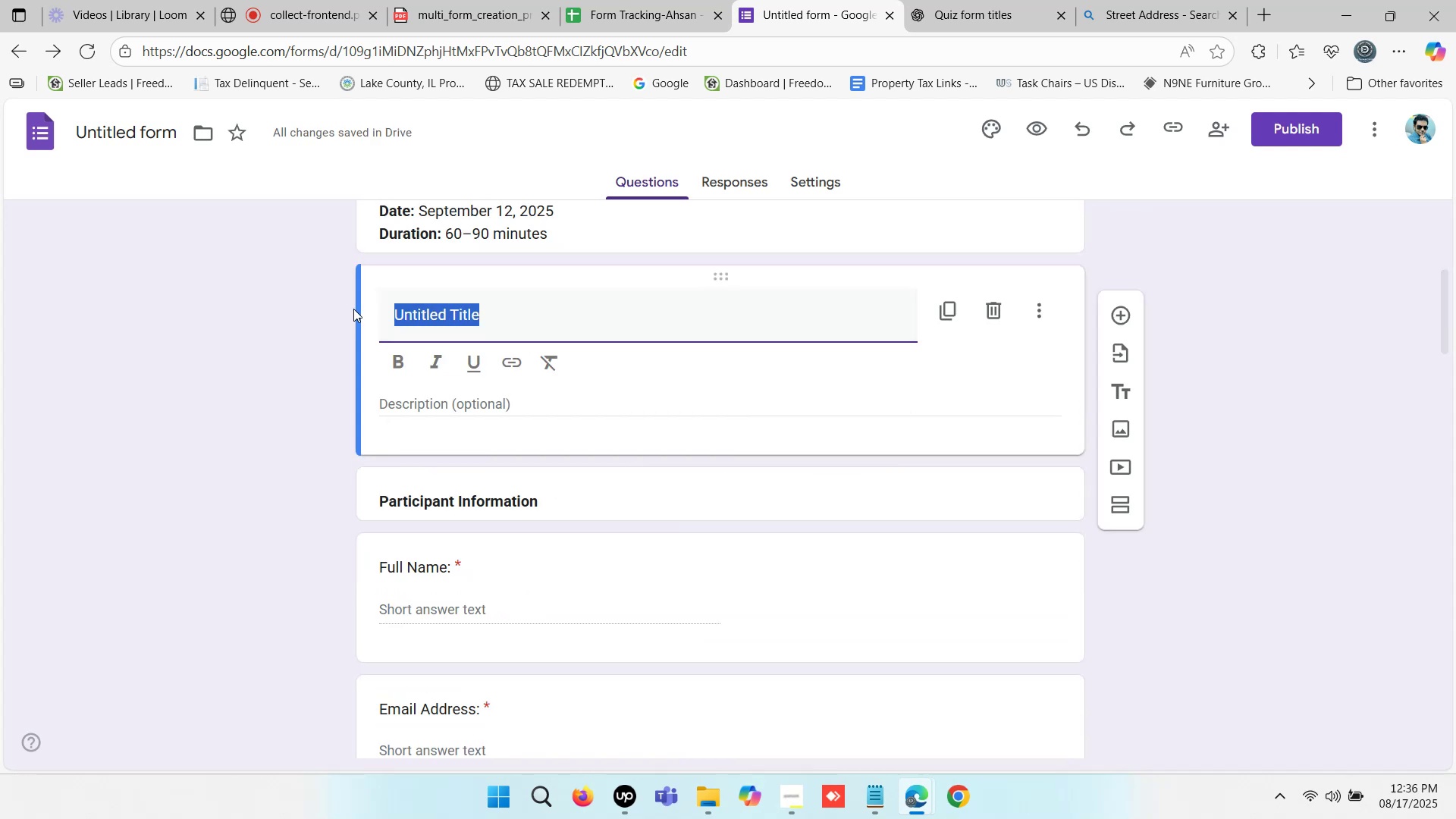 
key(Control+V)
 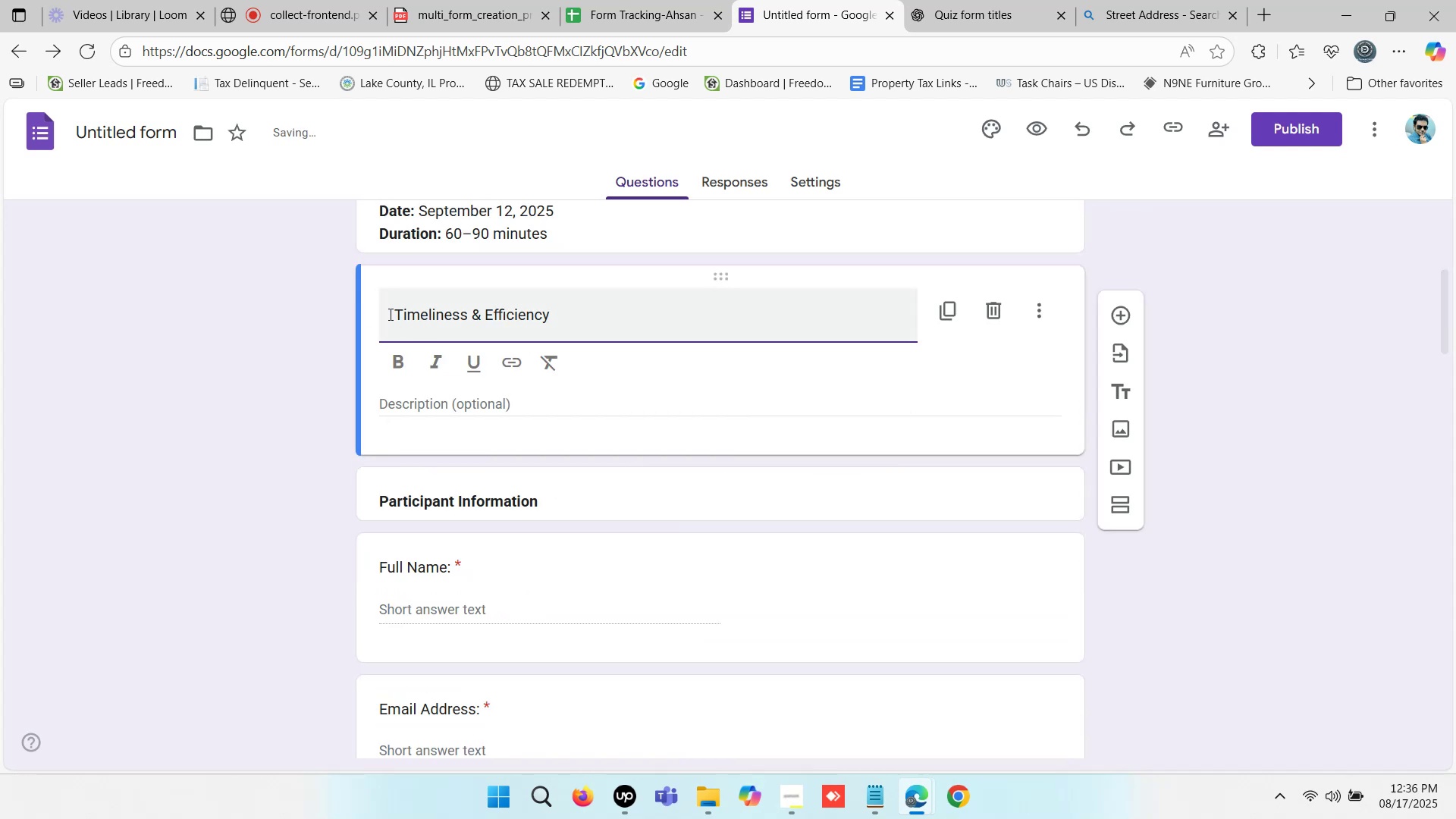 
left_click([393, 313])
 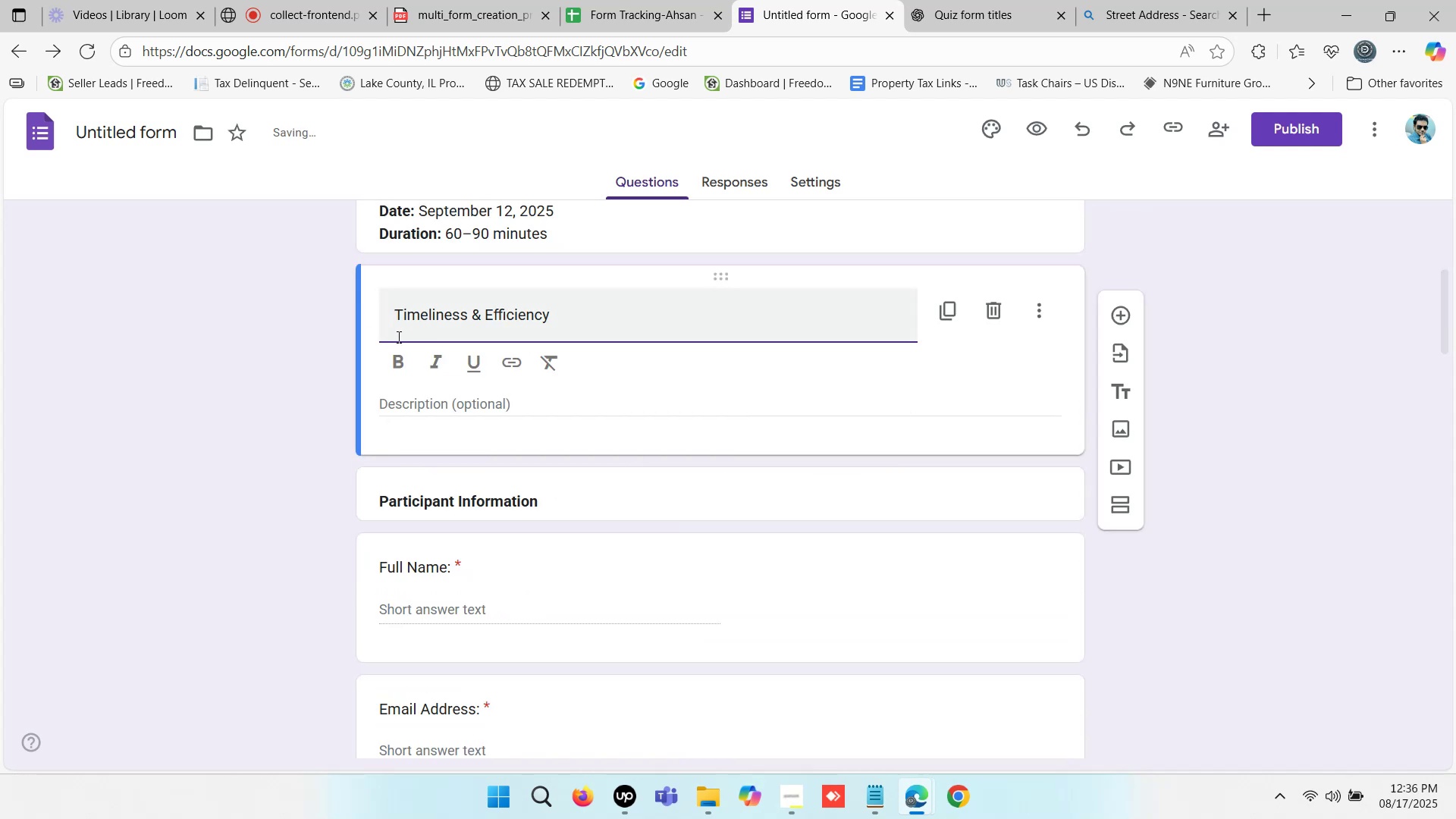 
key(Backspace)
 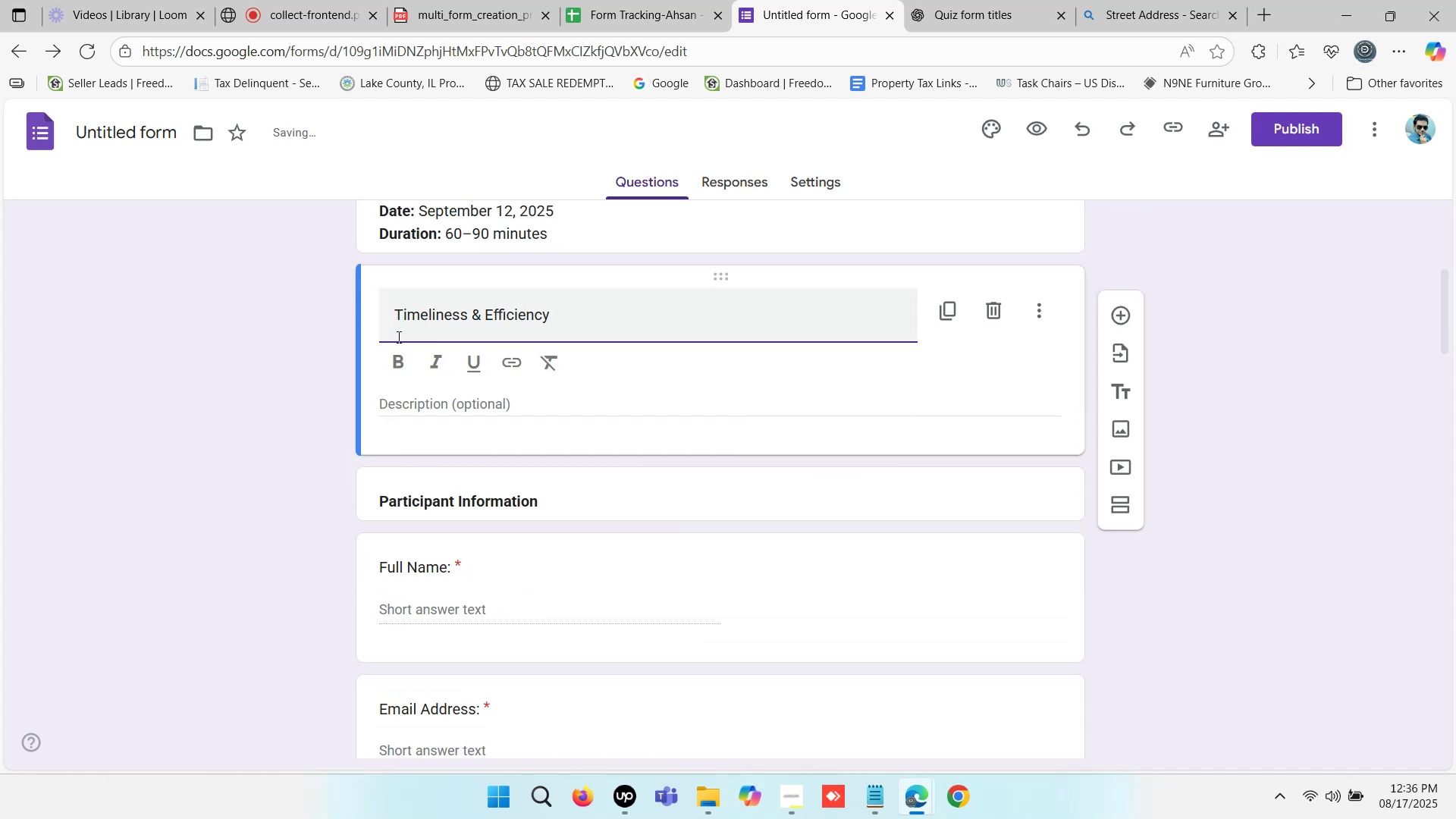 
key(Backspace)
 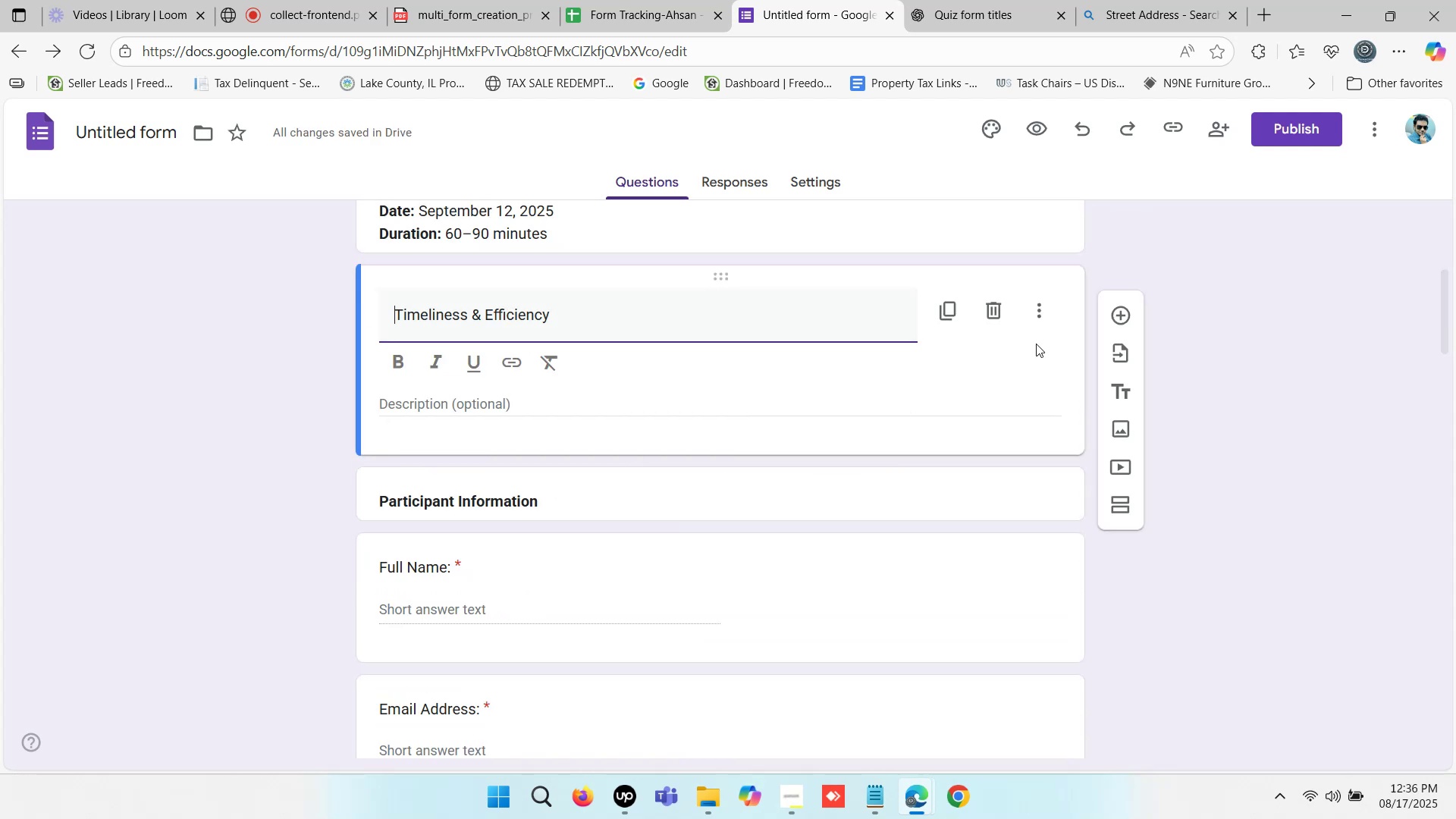 
left_click([988, 308])
 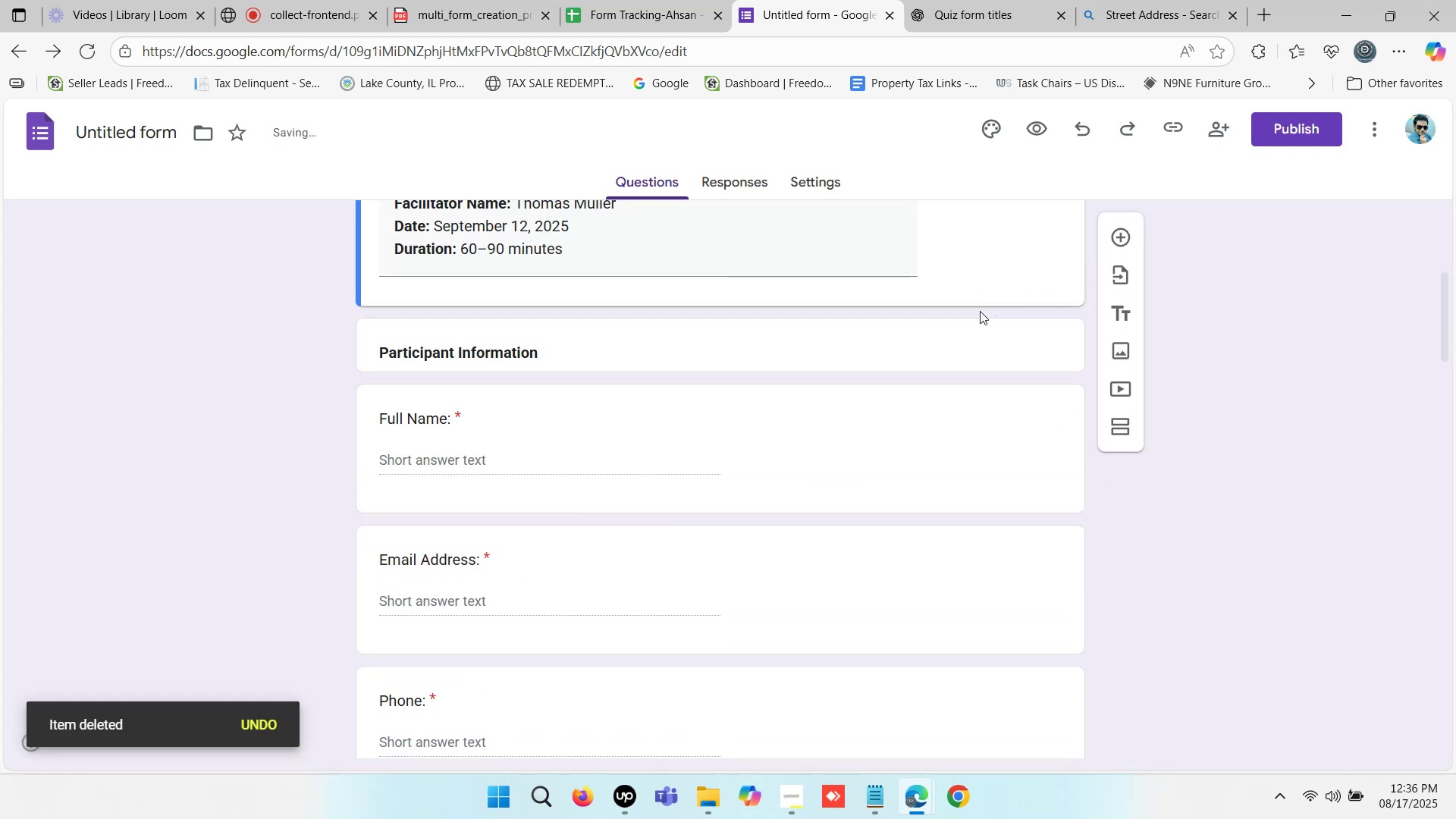 
scroll: coordinate [595, 474], scroll_direction: down, amount: 30.0
 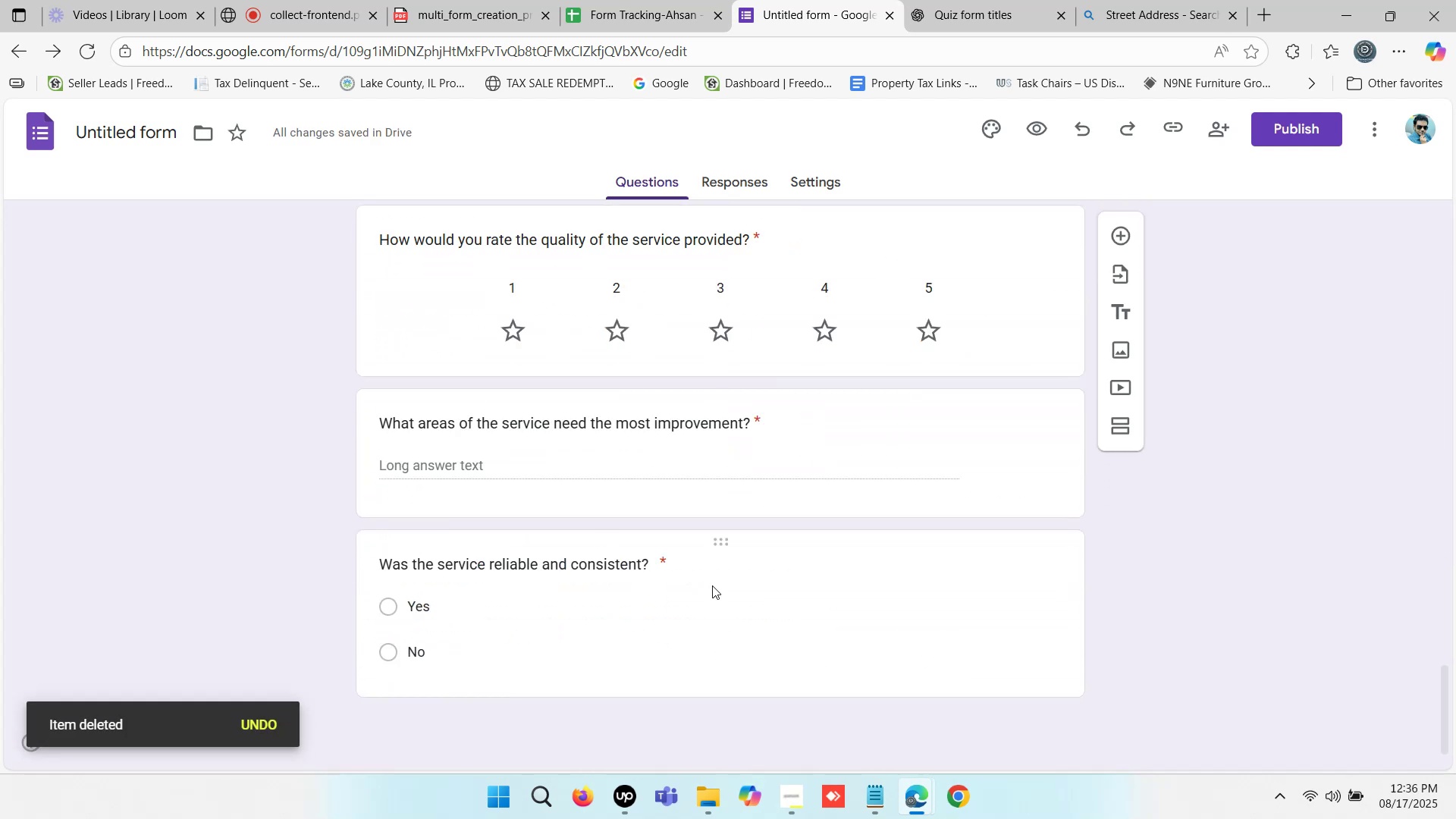 
left_click([717, 585])
 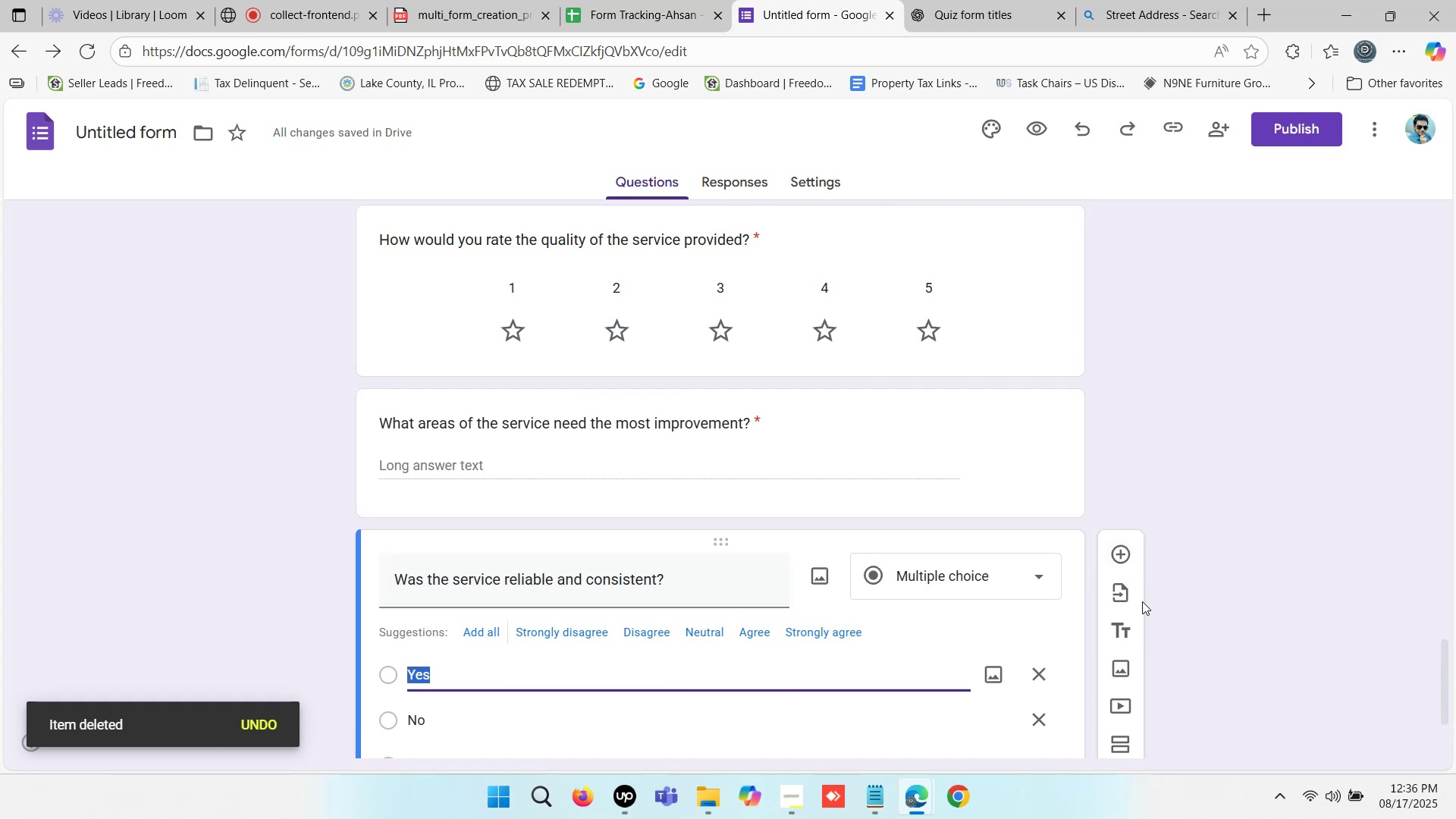 
left_click([1119, 629])
 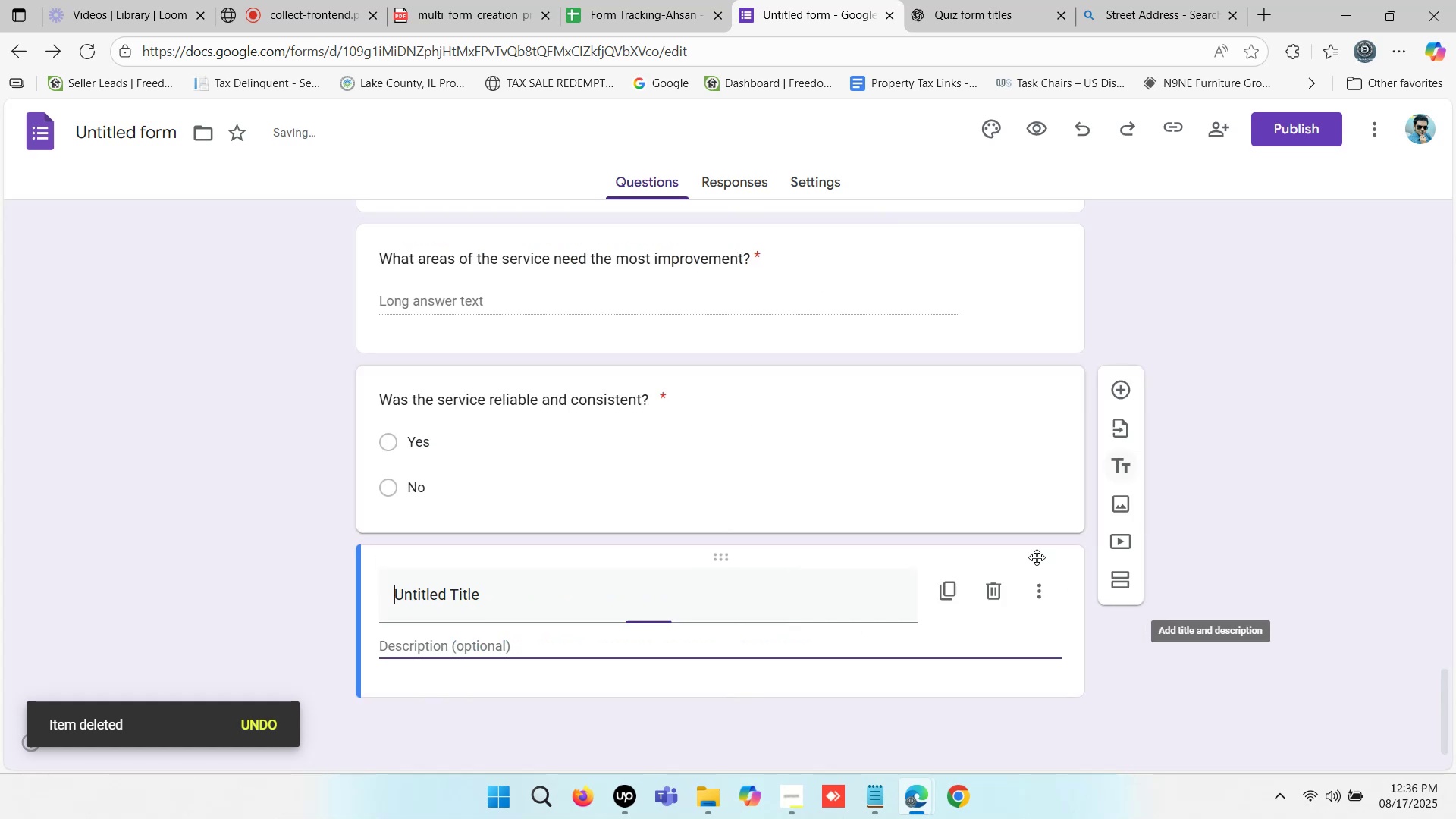 
scroll: coordinate [588, 457], scroll_direction: down, amount: 5.0
 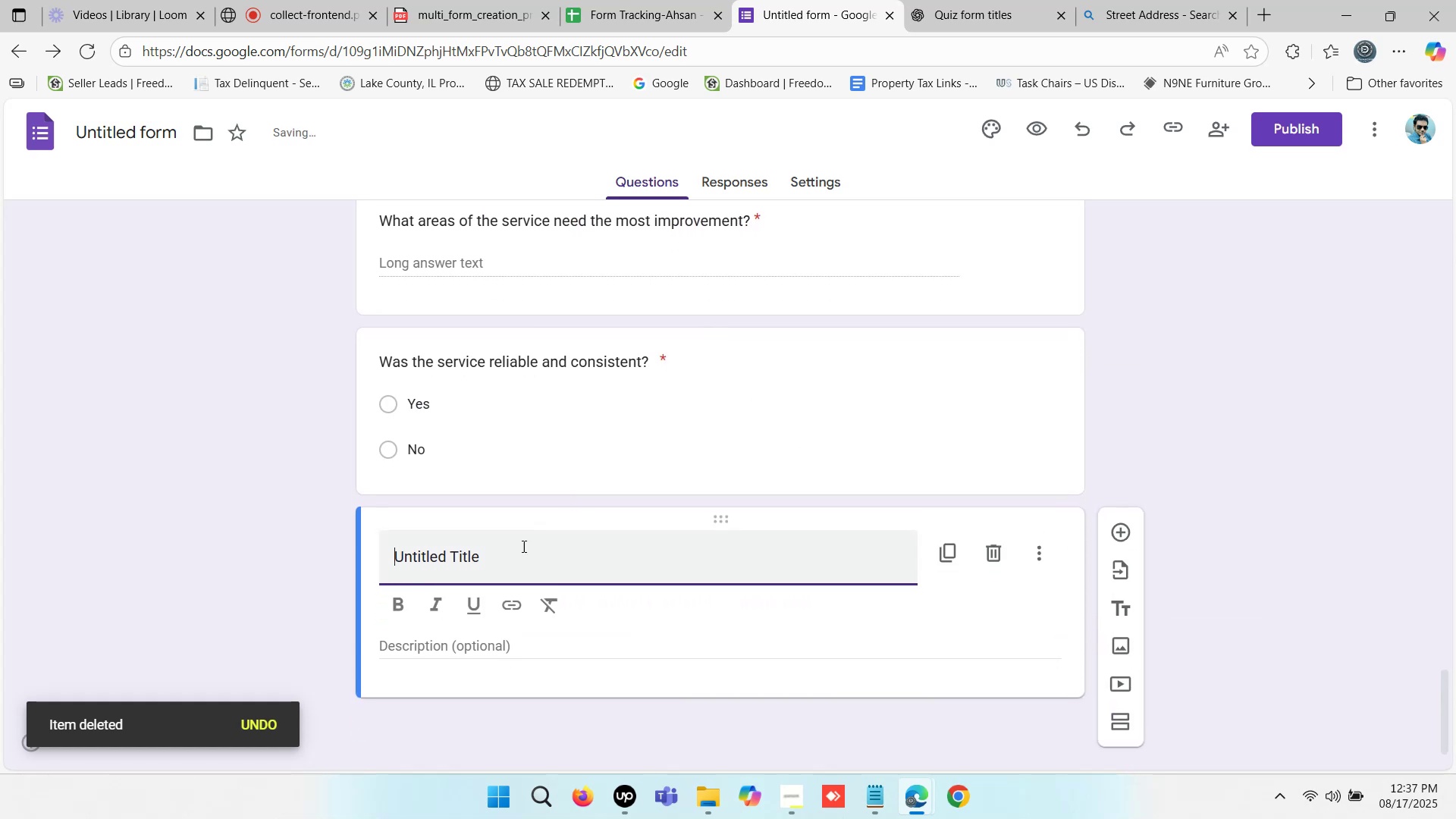 
left_click_drag(start_coordinate=[508, 557], to_coordinate=[355, 560])
 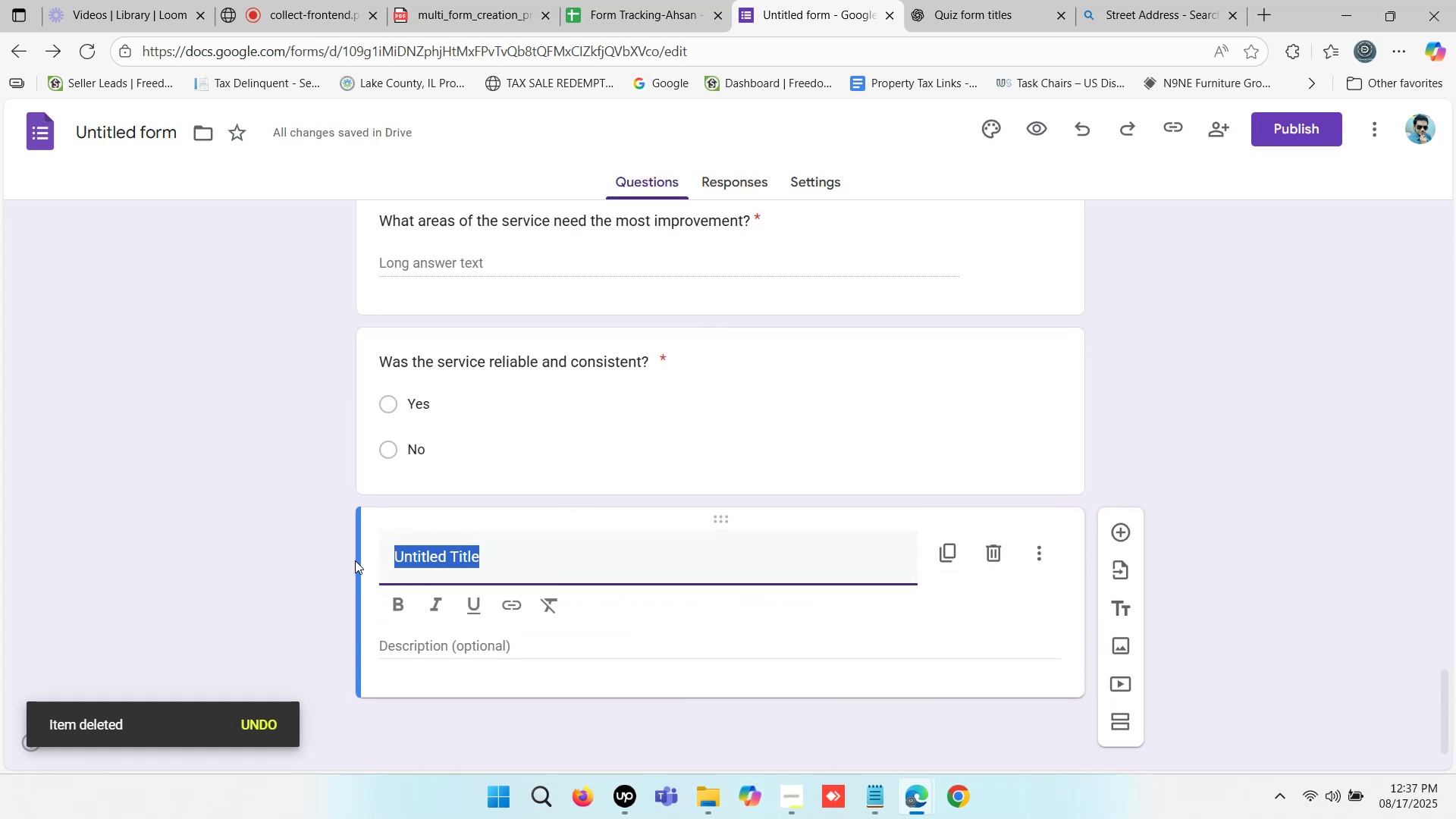 
key(Control+V)
 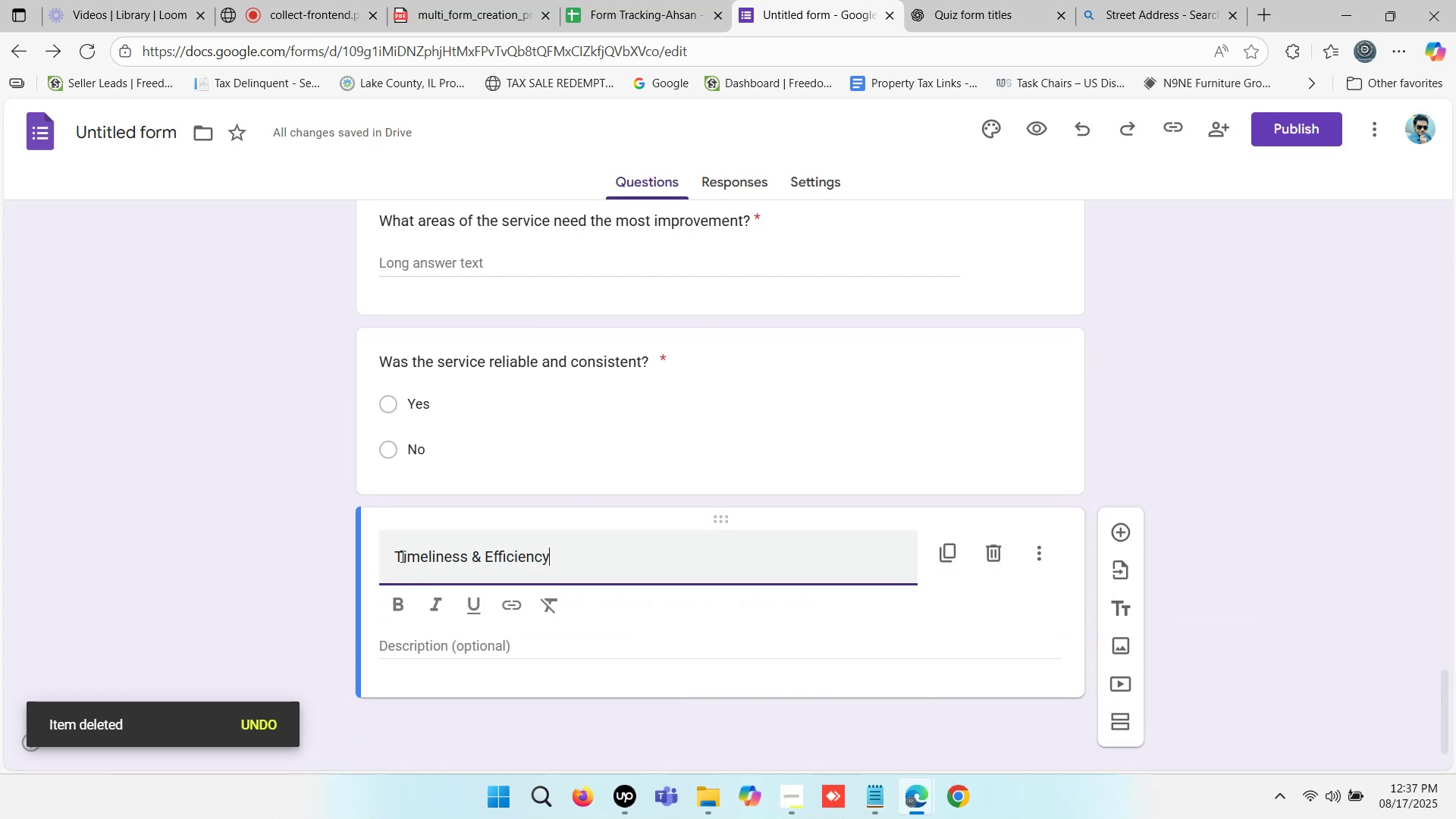 
left_click([397, 553])
 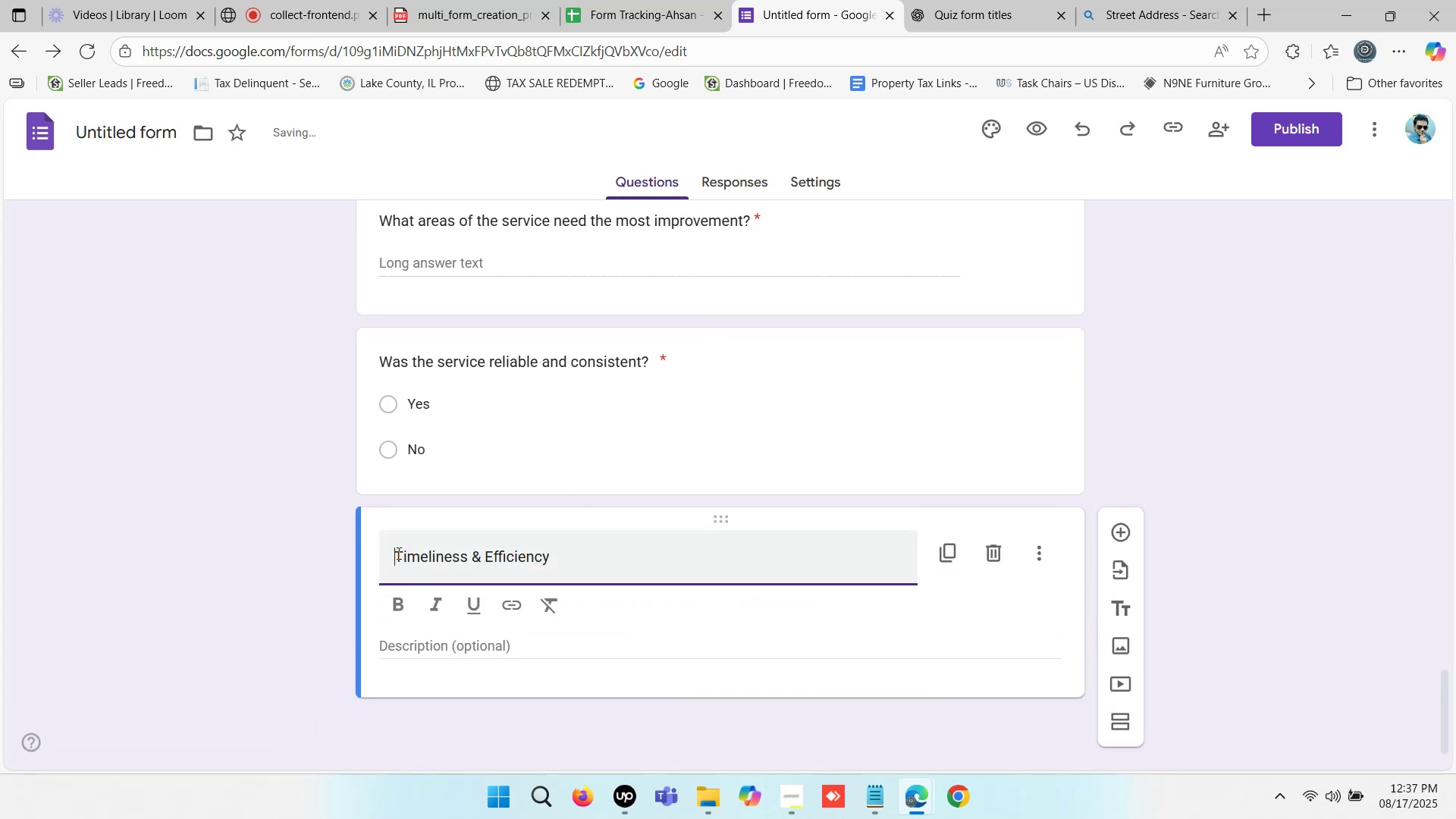 
key(Backspace)
 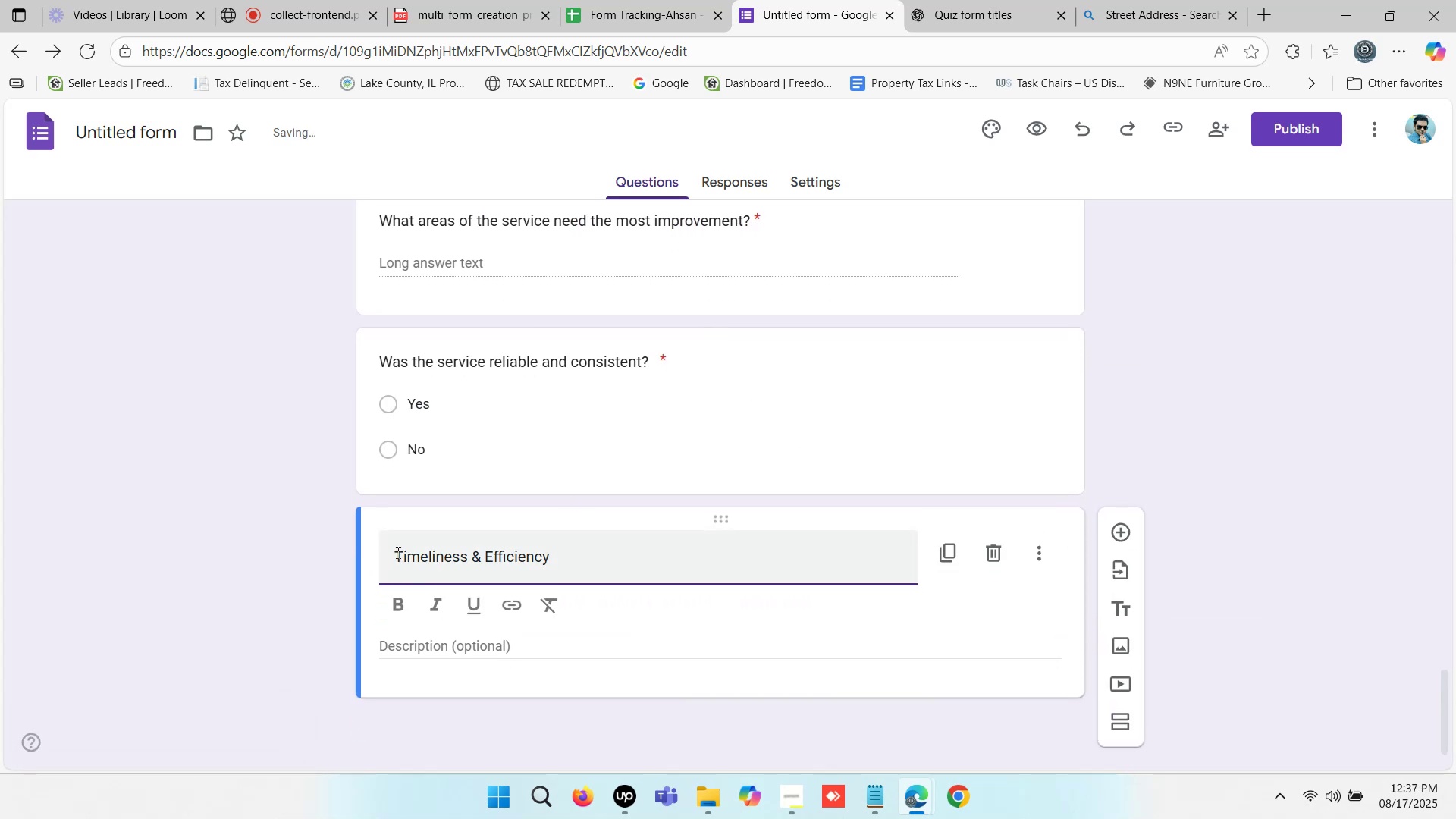 
key(Backspace)
 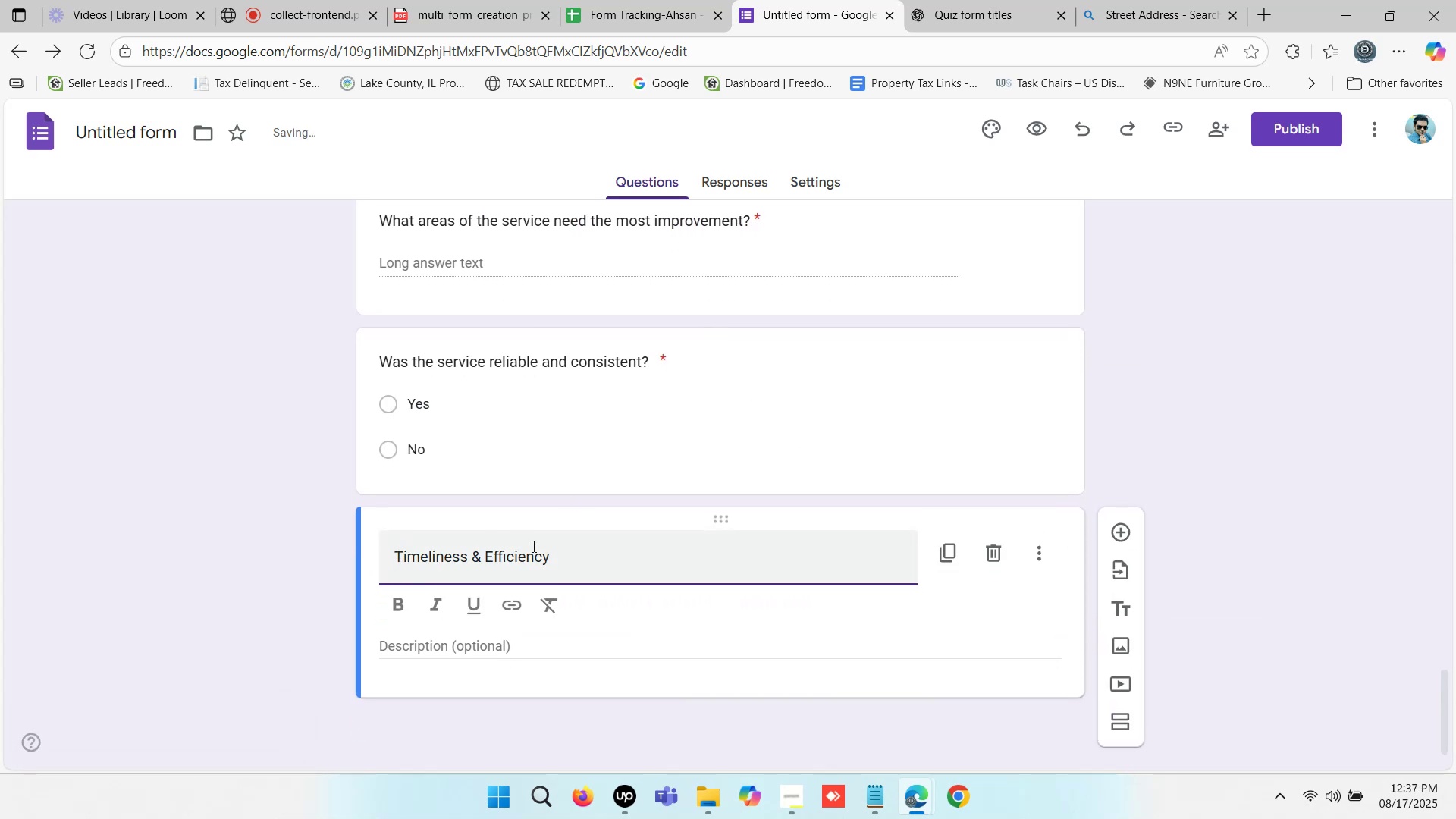 
left_click_drag(start_coordinate=[548, 547], to_coordinate=[554, 547])
 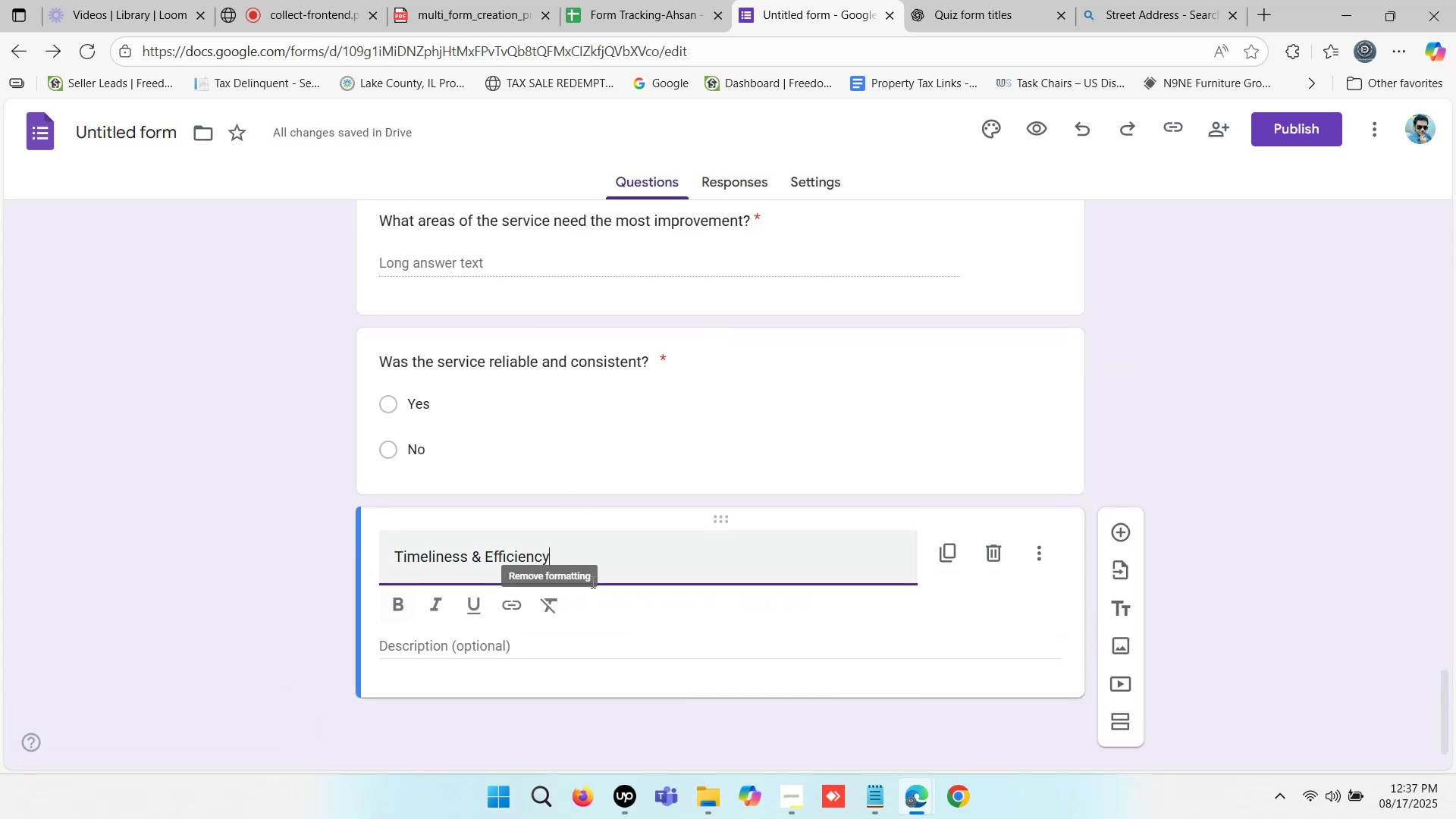 
left_click_drag(start_coordinate=[569, 555], to_coordinate=[353, 556])
 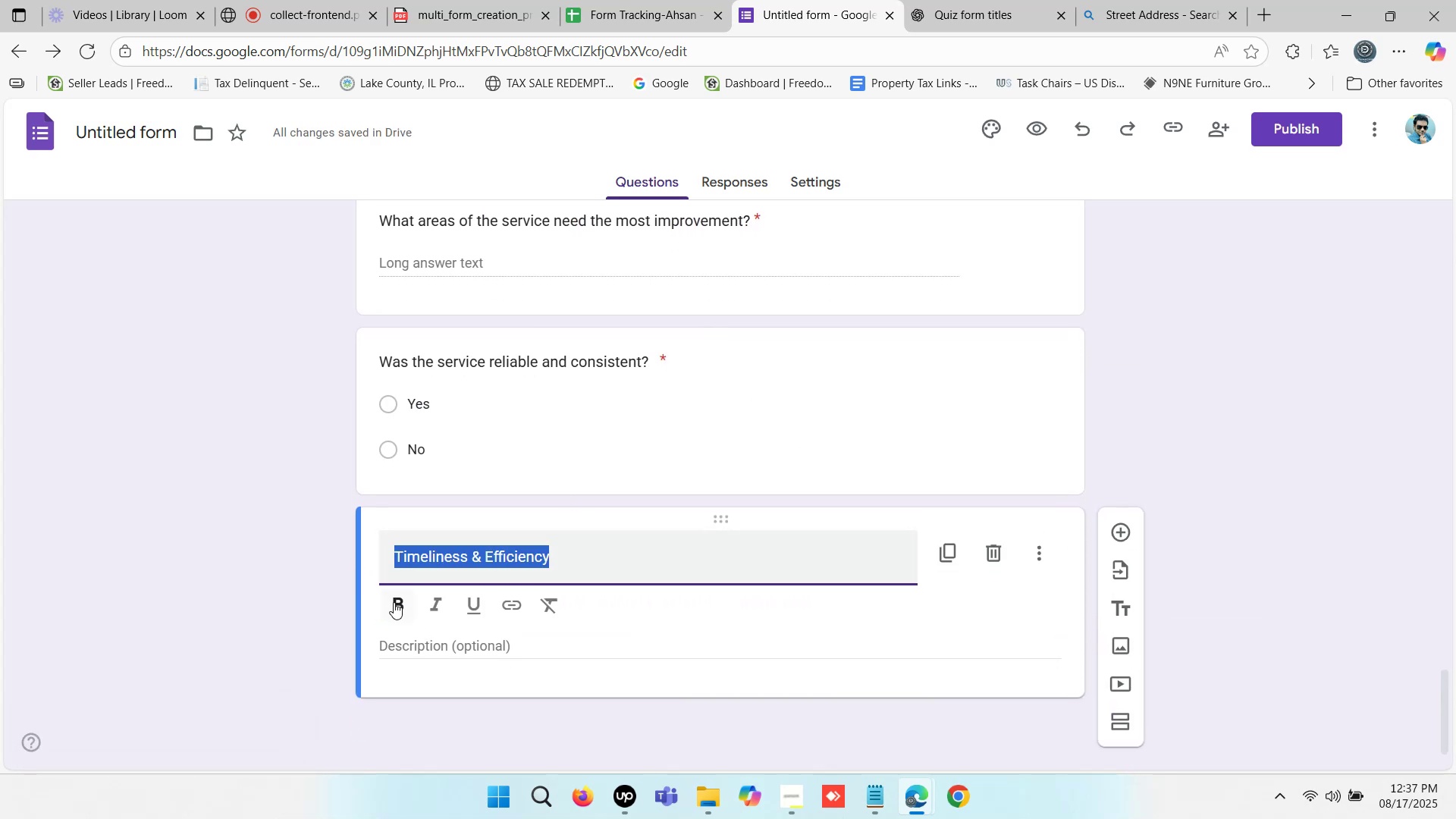 
left_click([396, 603])
 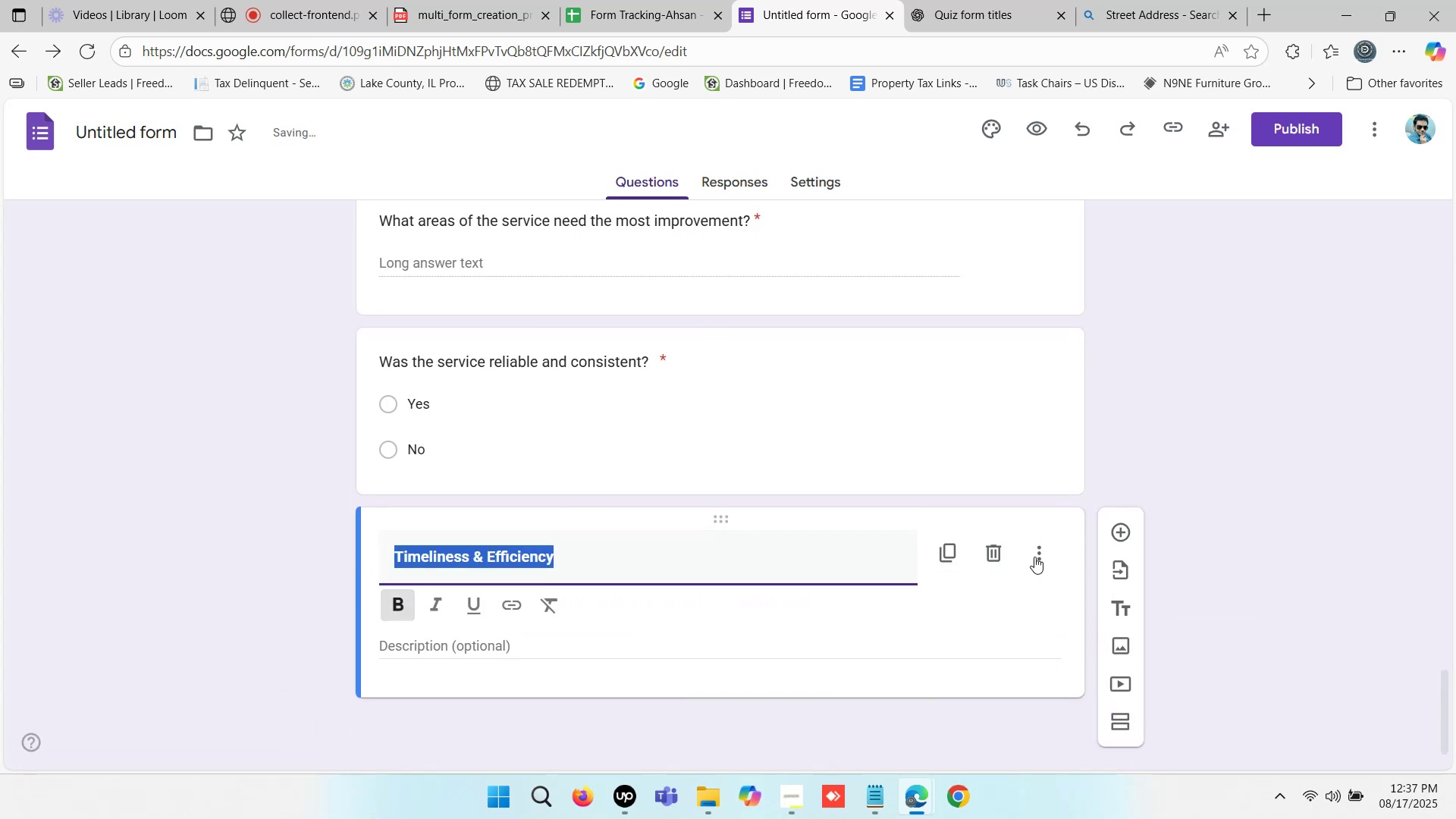 
left_click([1044, 543])
 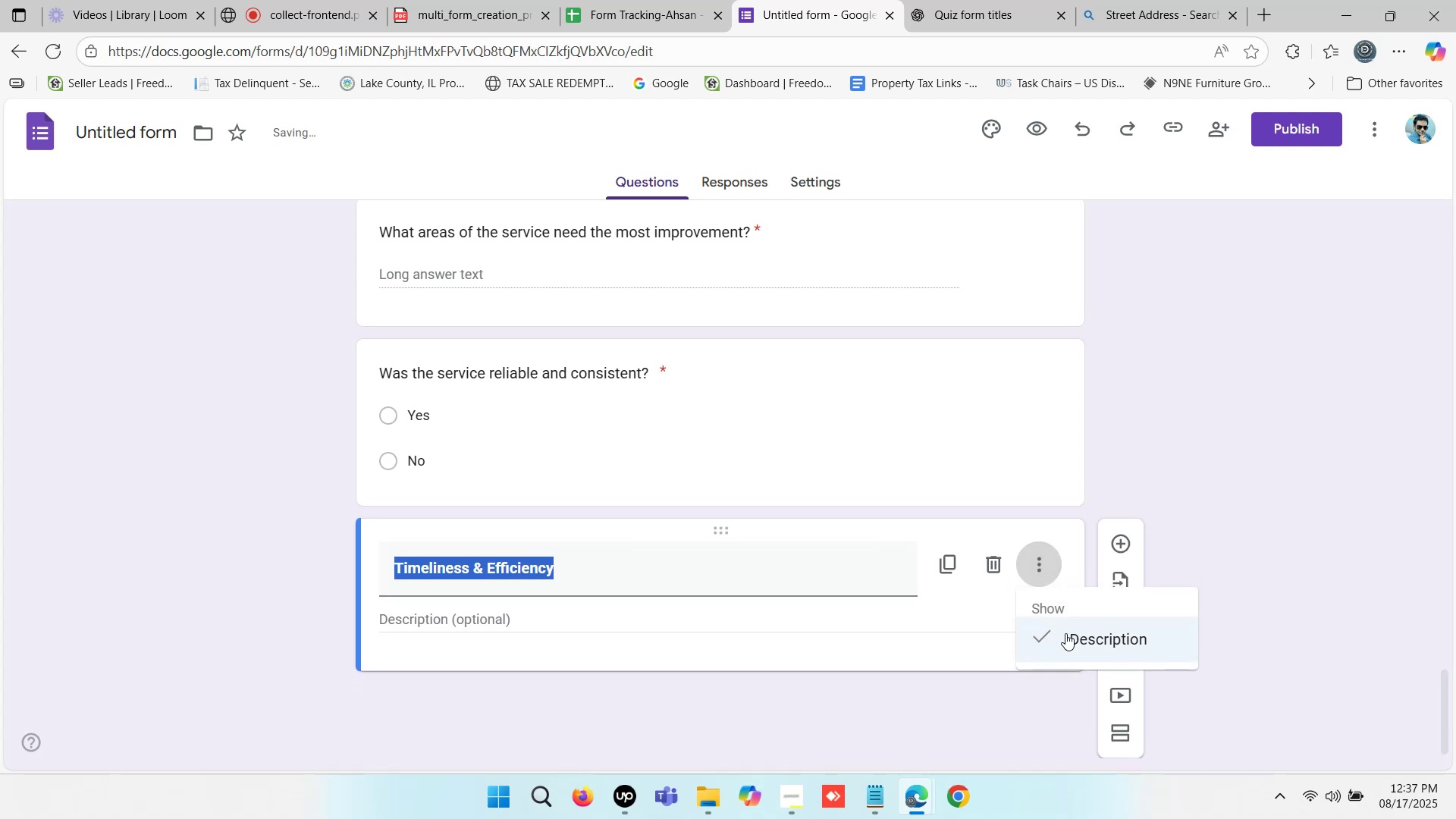 
left_click([1065, 633])
 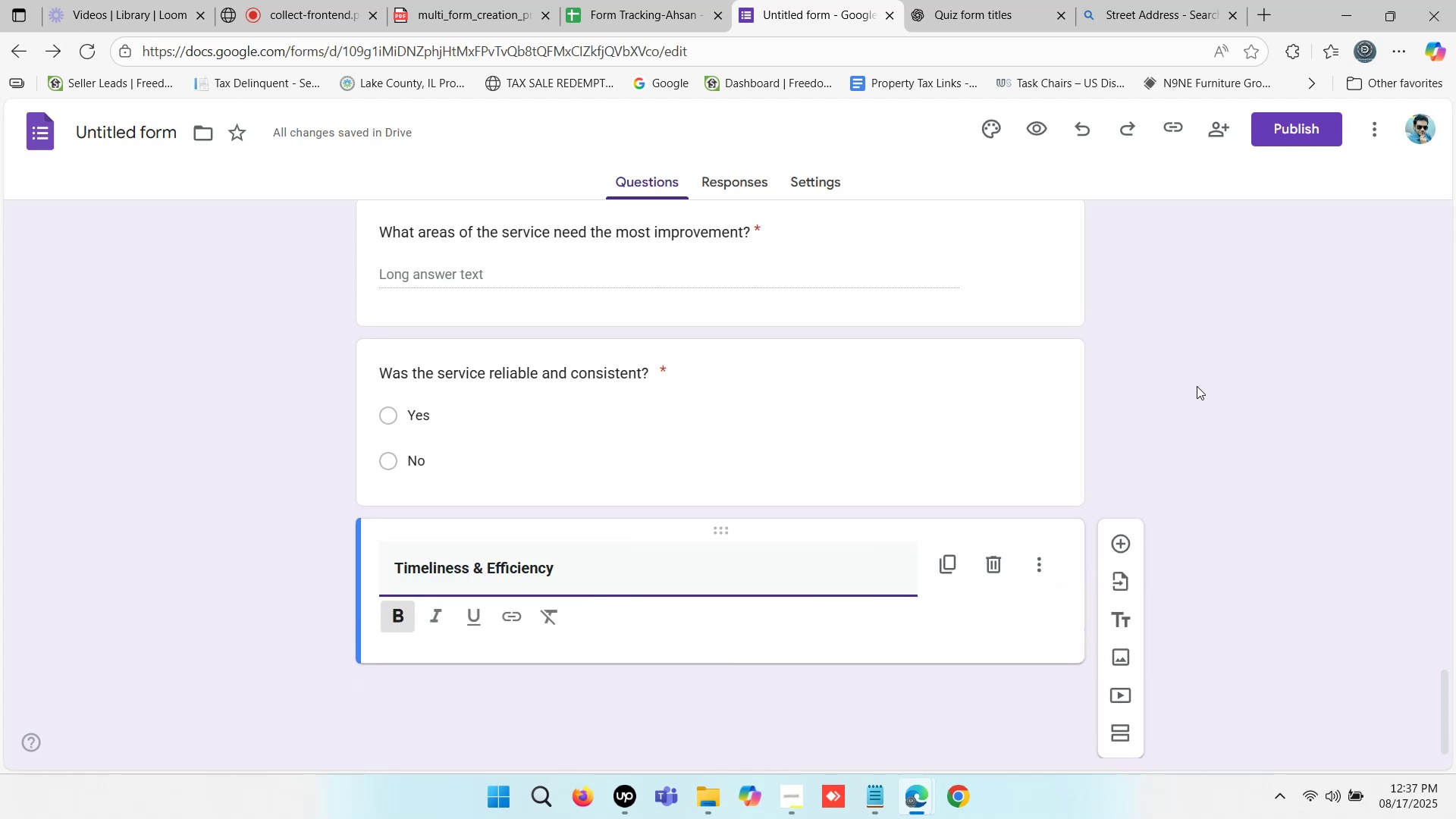 
left_click([1195, 385])
 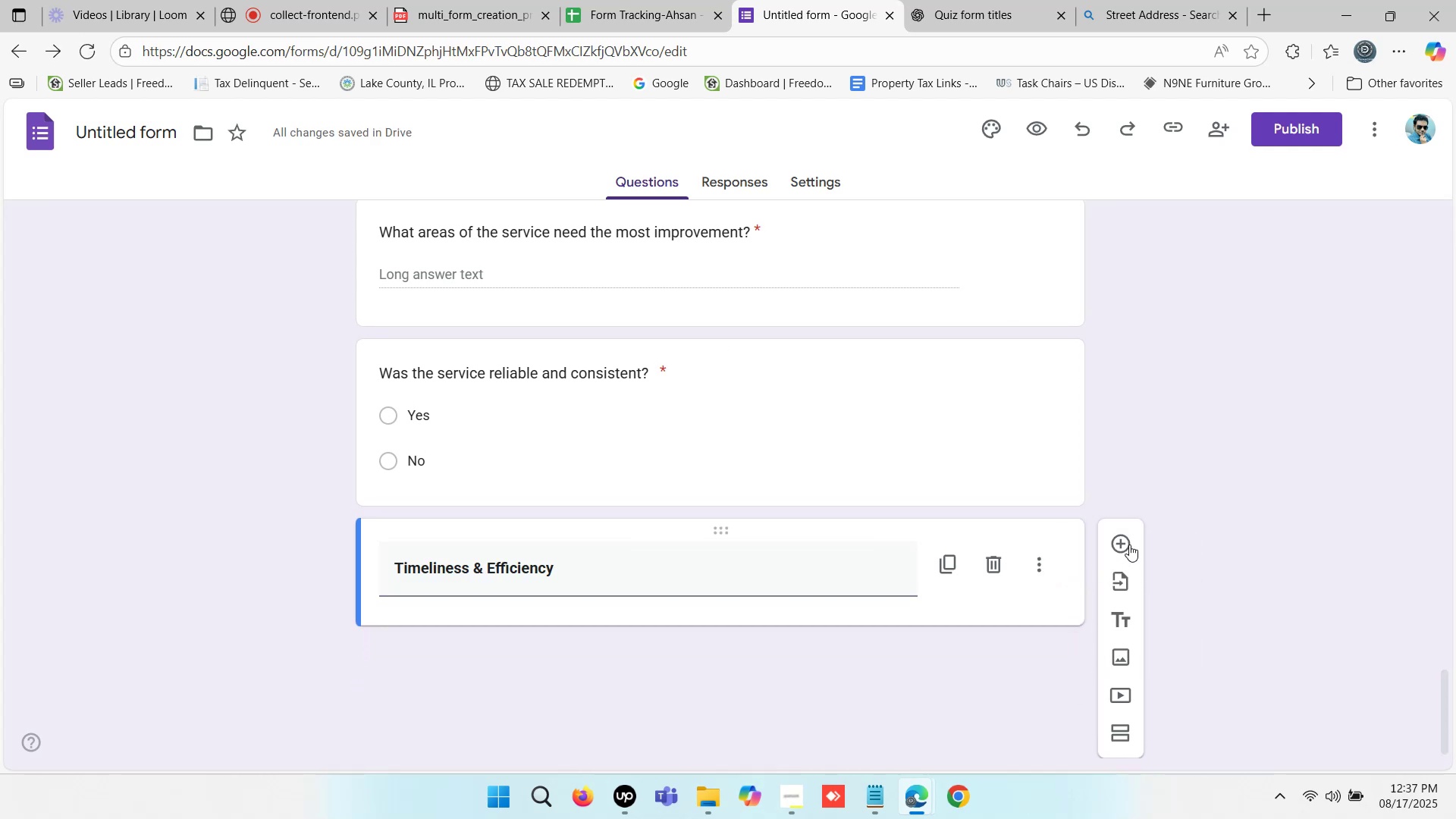 
left_click([1122, 544])
 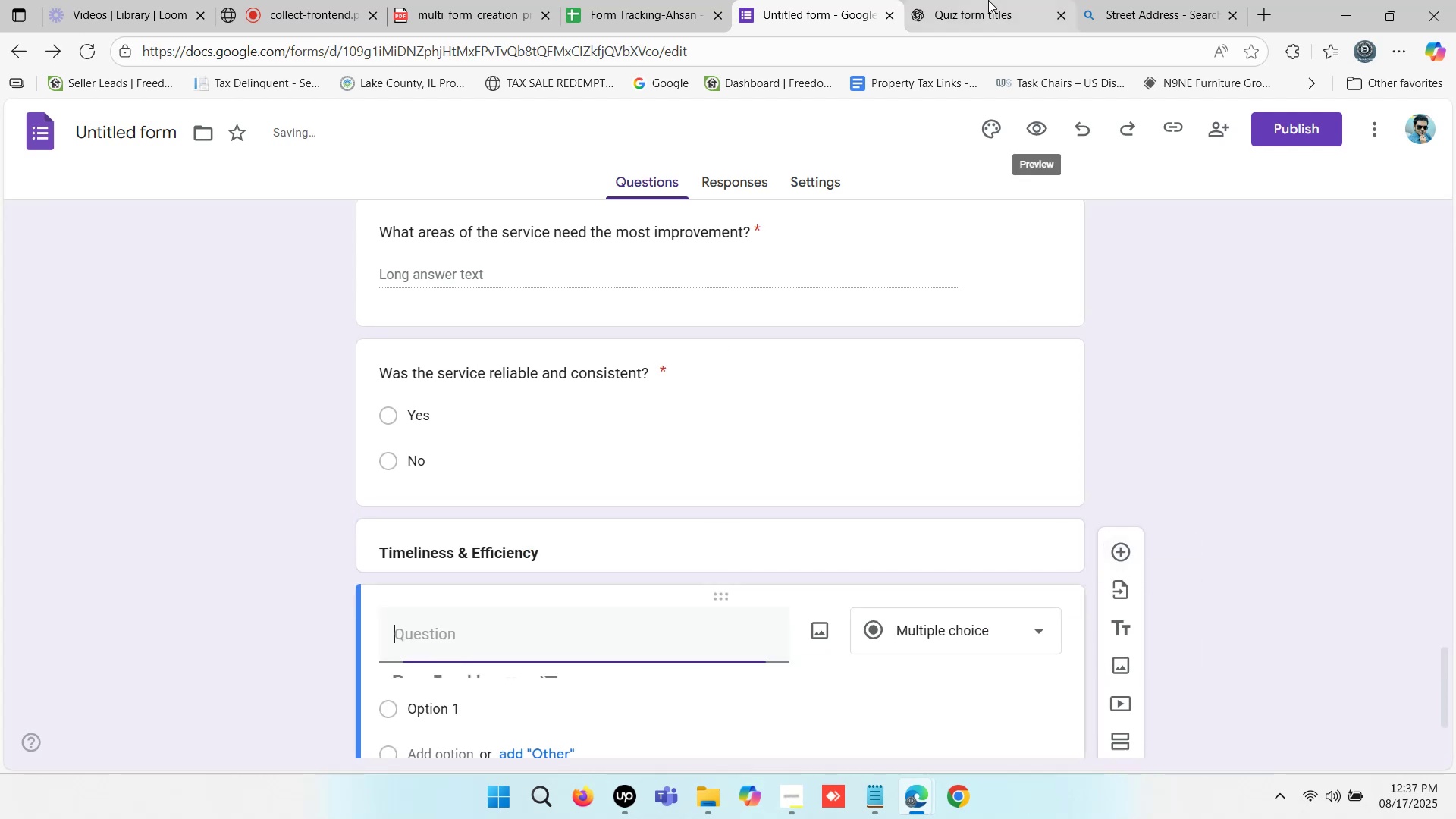 
left_click([987, 0])
 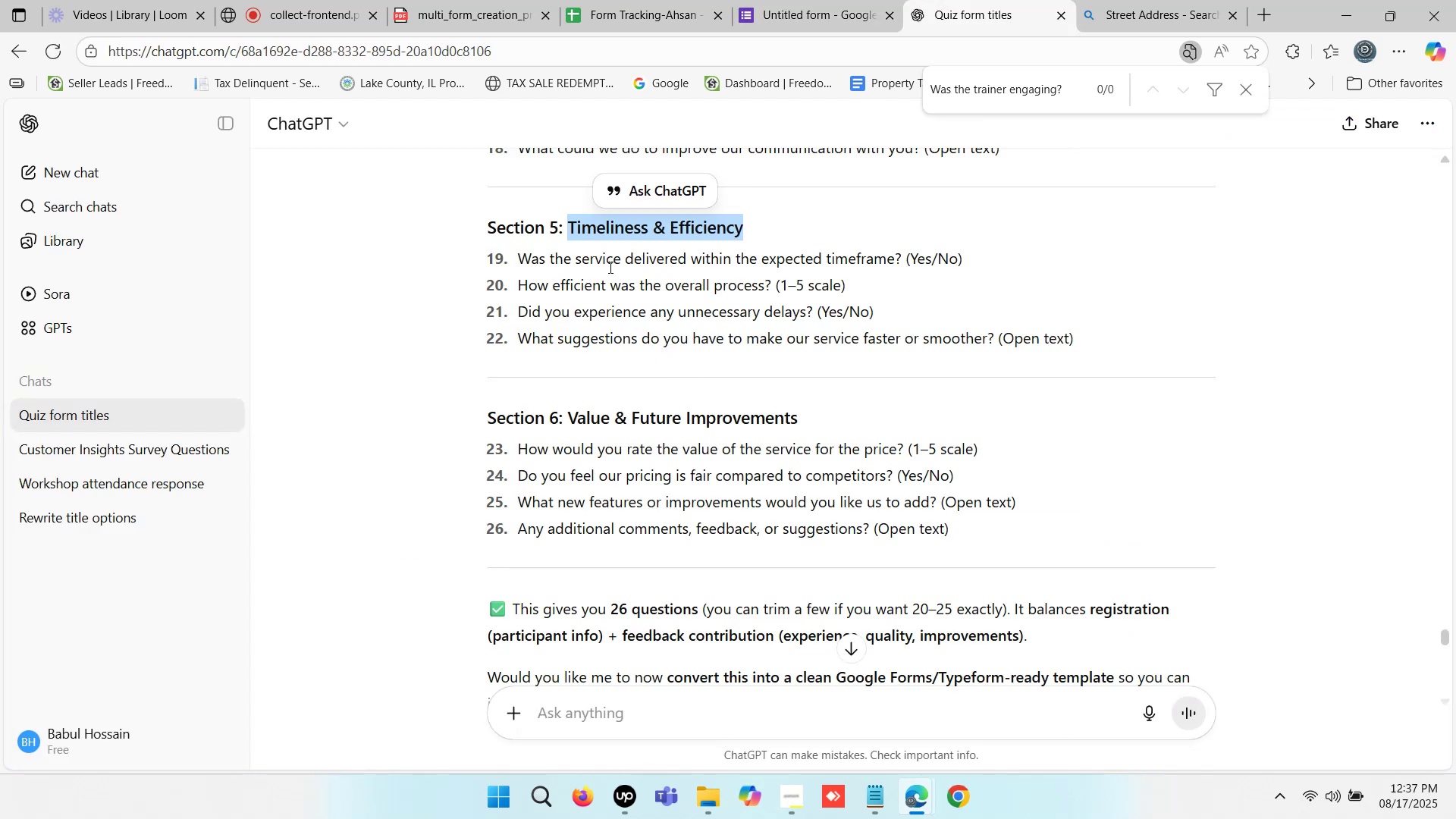 
left_click_drag(start_coordinate=[519, 256], to_coordinate=[901, 260])
 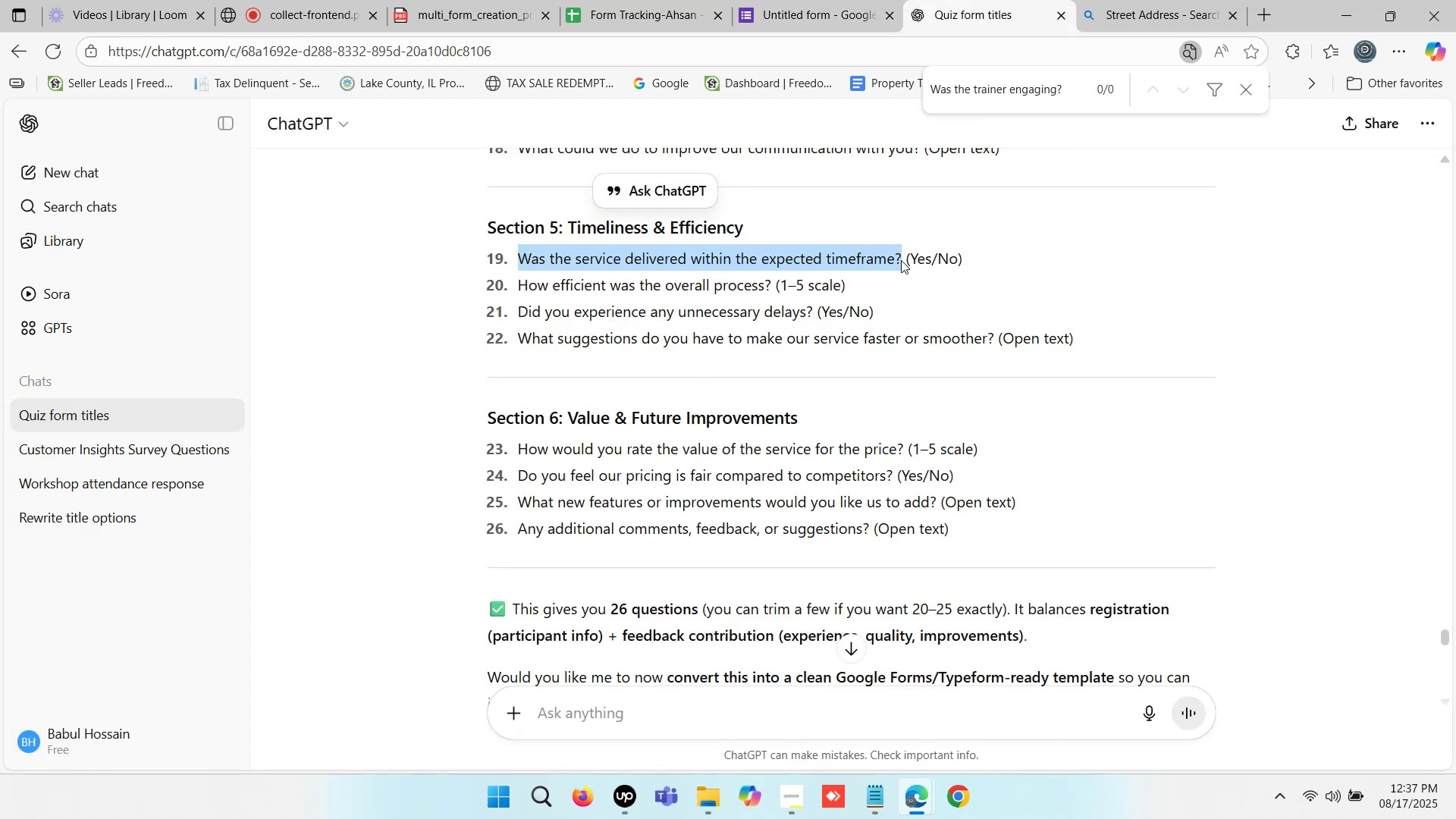 
key(Control+C)
 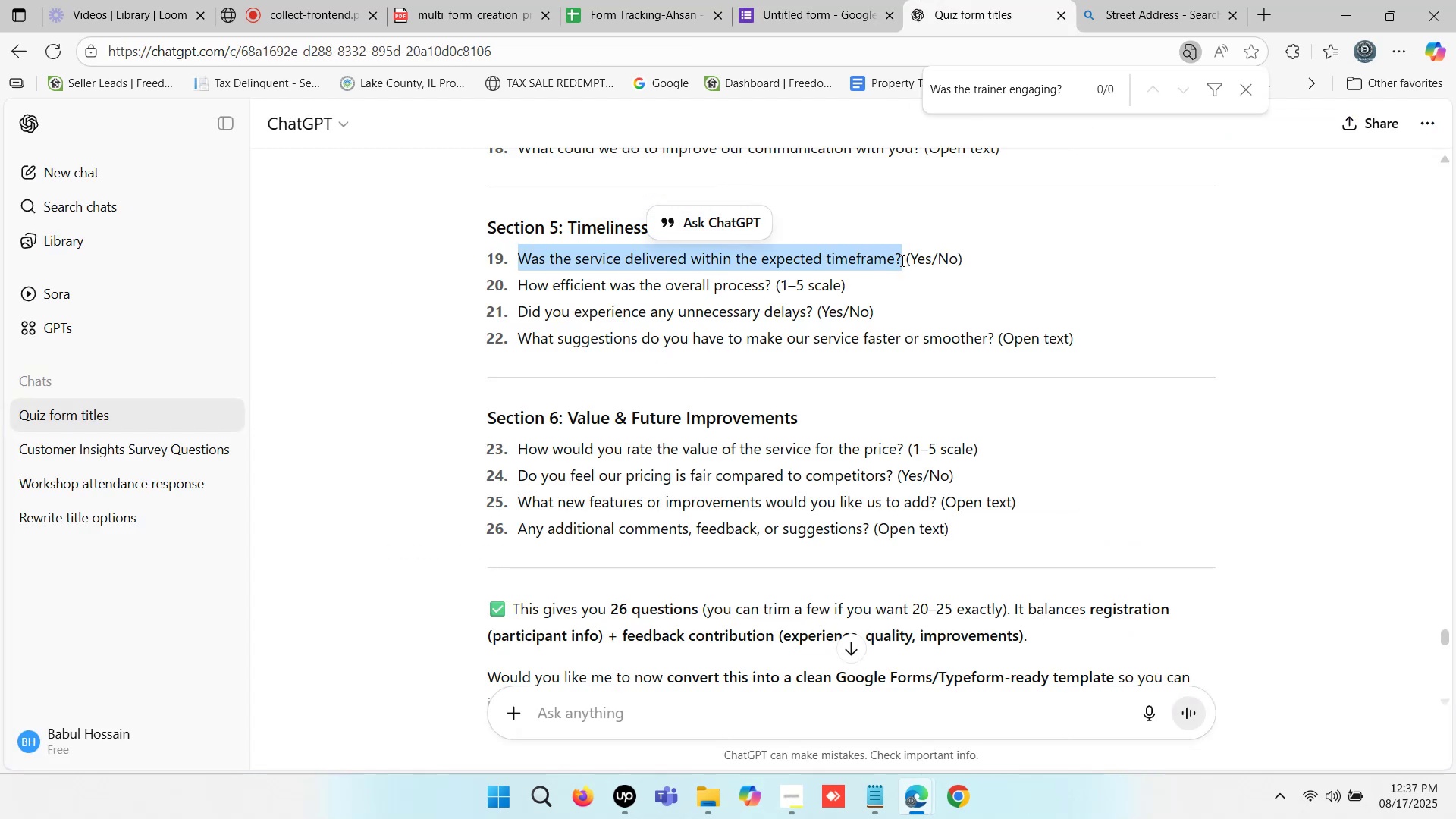 
key(Control+C)
 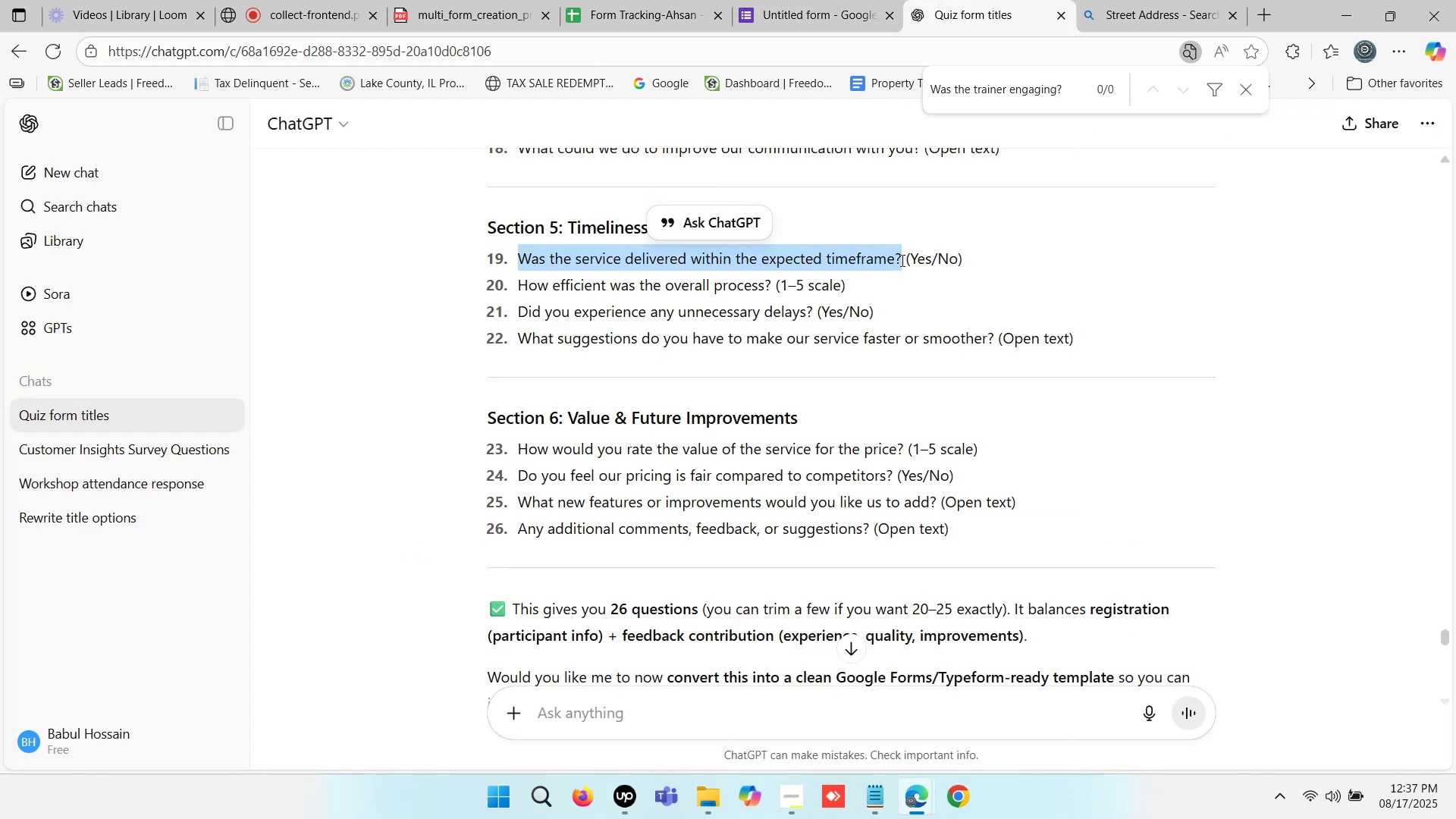 
key(Control+C)
 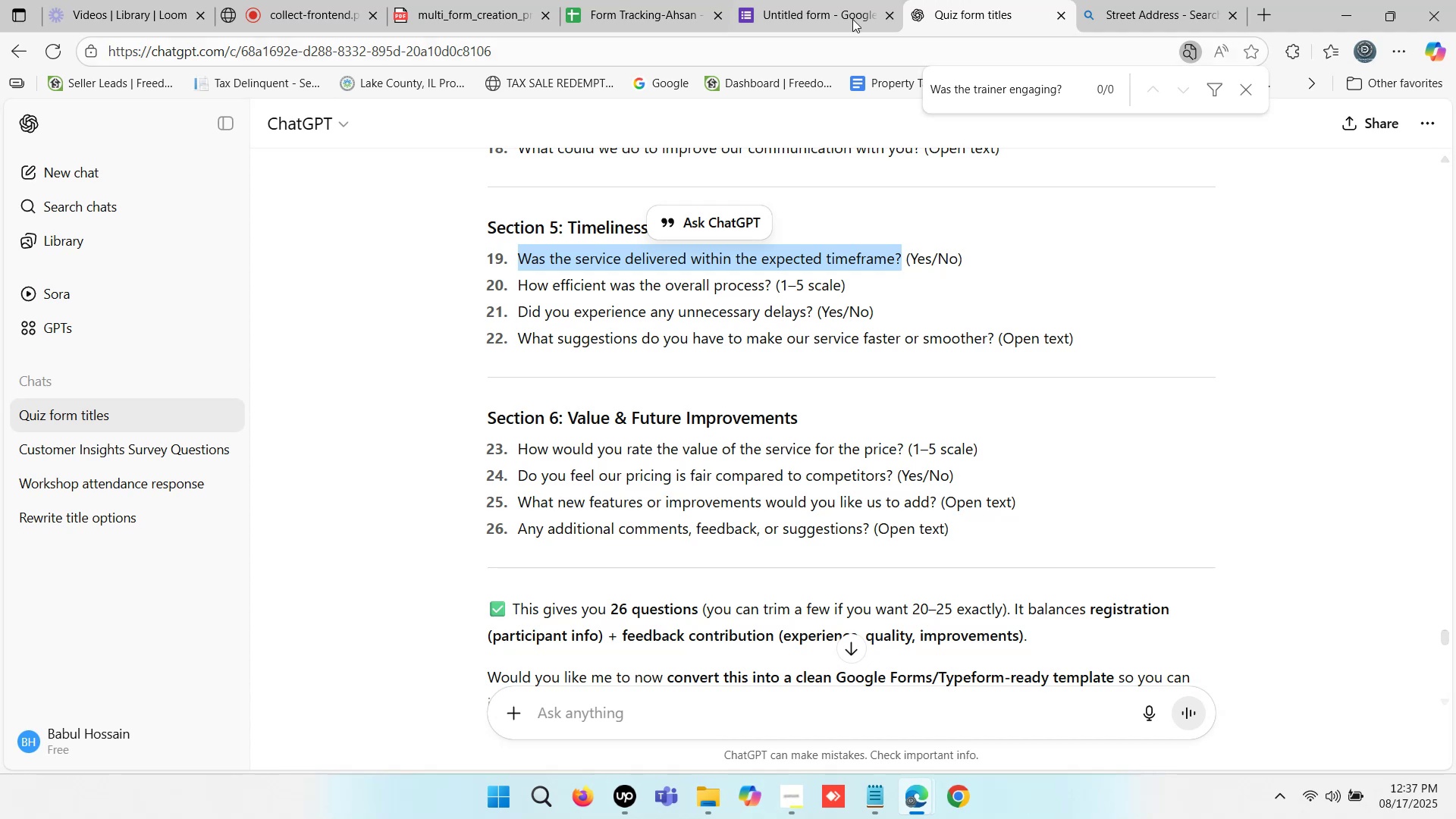 
left_click([825, 2])
 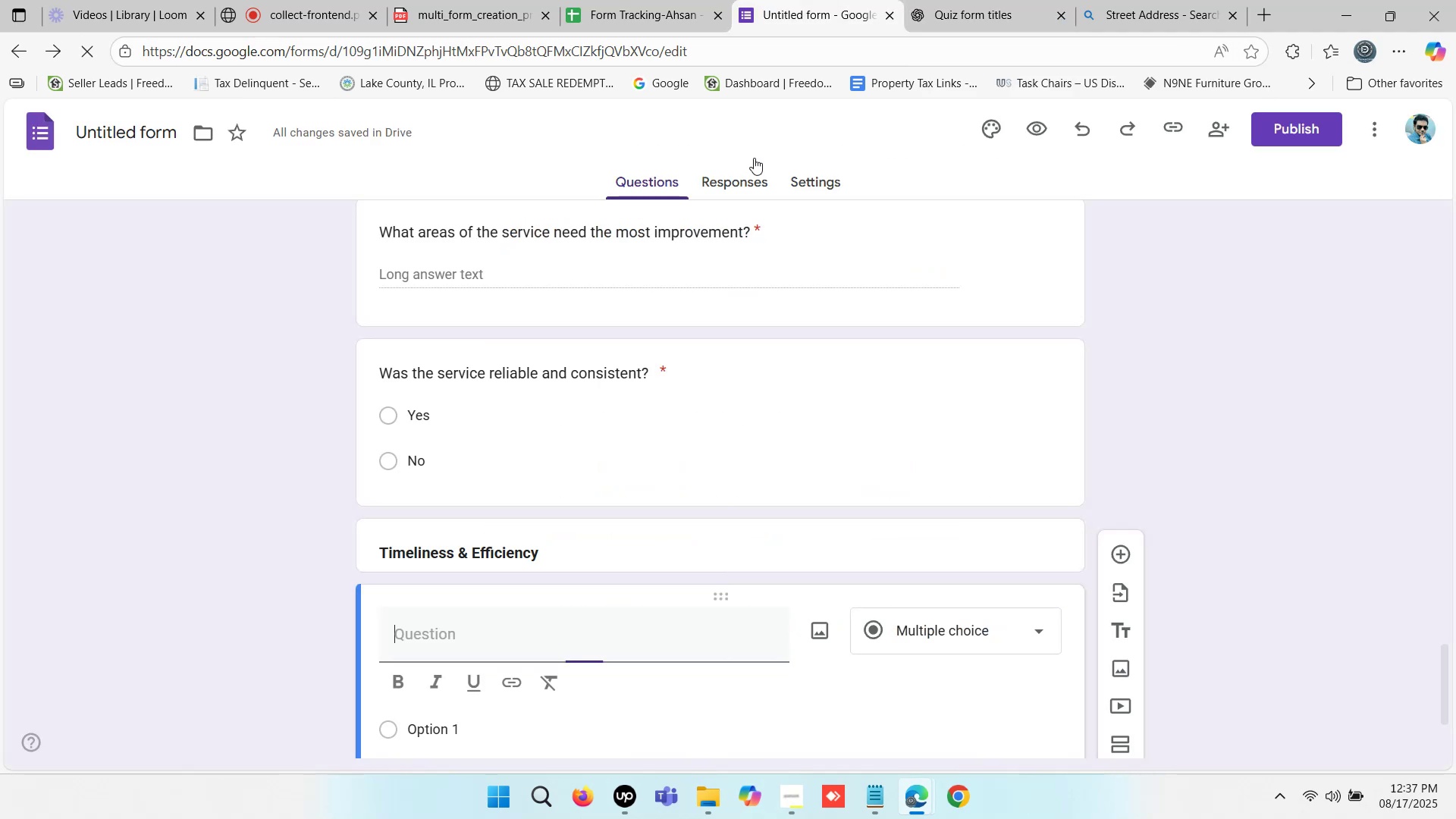 
scroll: coordinate [601, 473], scroll_direction: down, amount: 2.0
 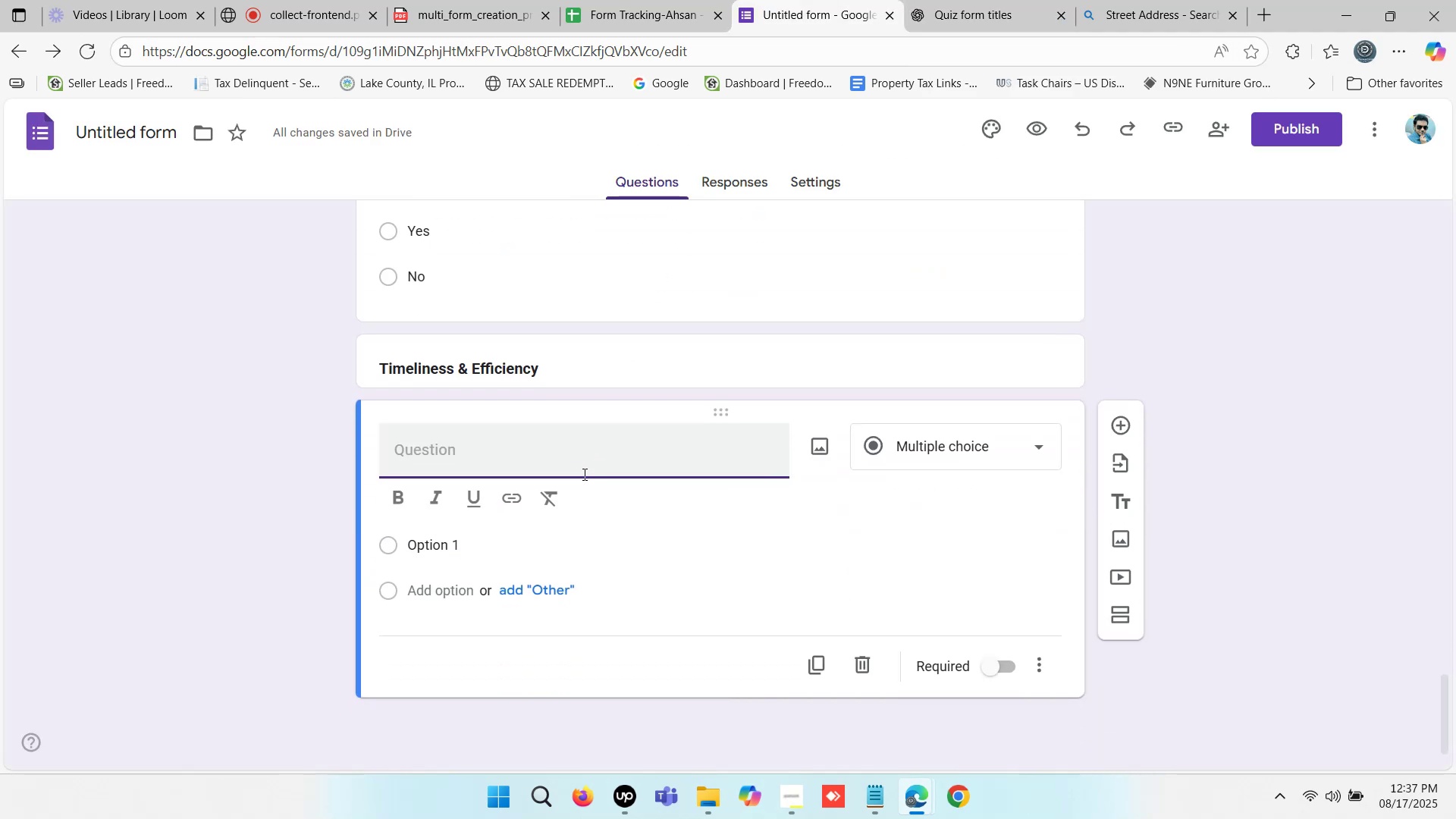 
key(Control+ControlLeft)
 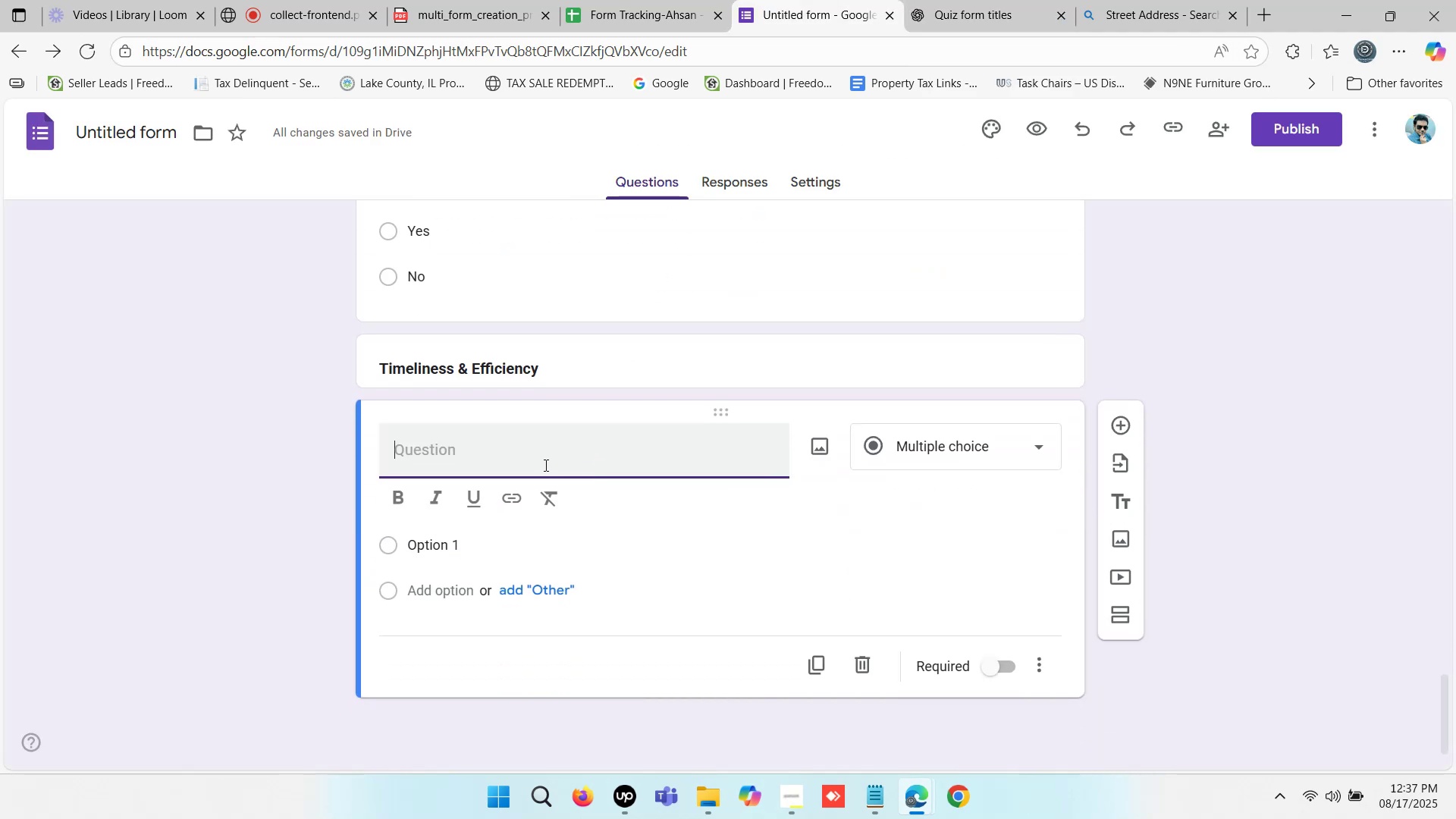 
key(Control+V)
 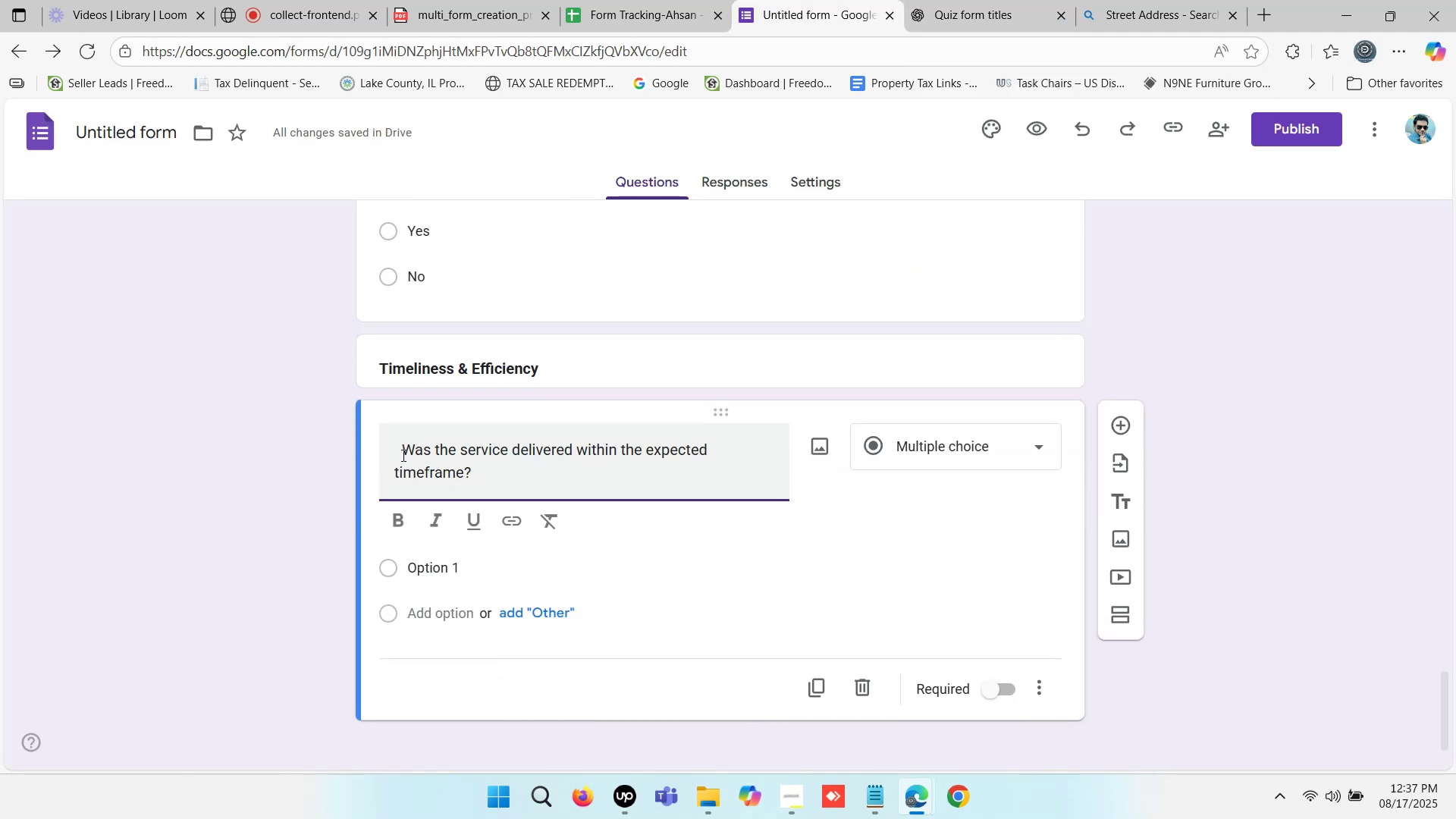 
left_click([399, 447])
 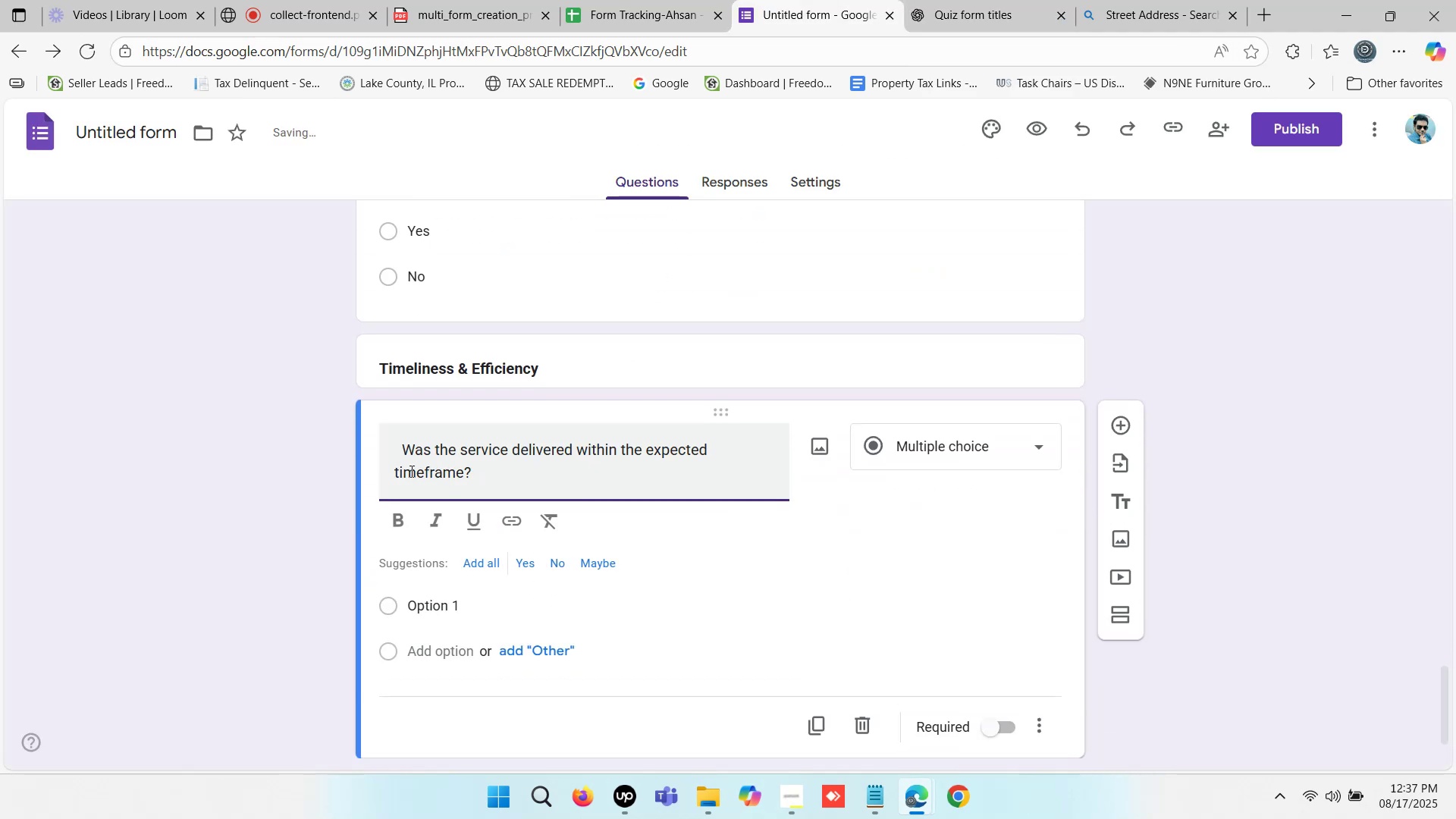 
key(ArrowRight)
 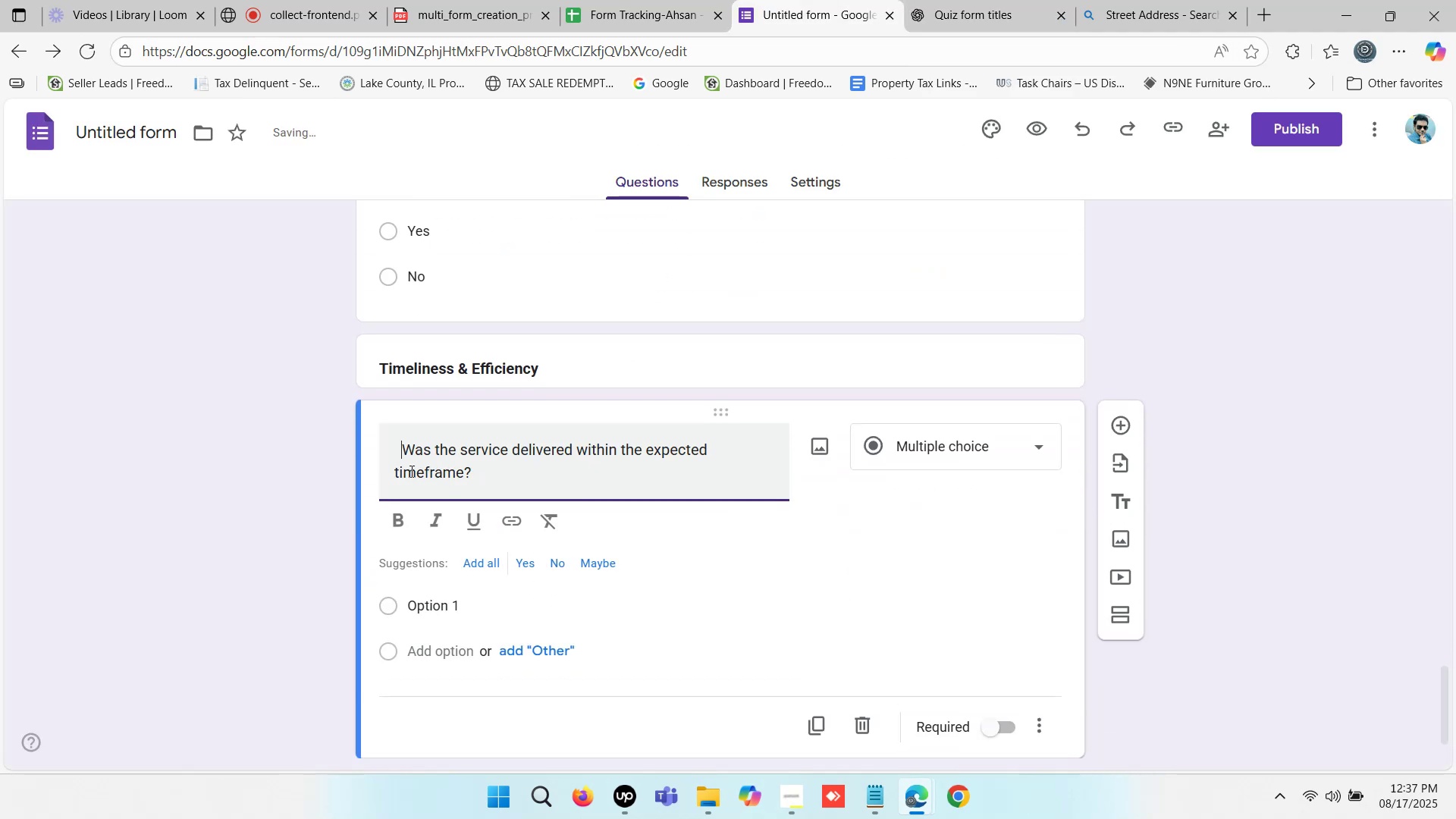 
key(Backspace)
 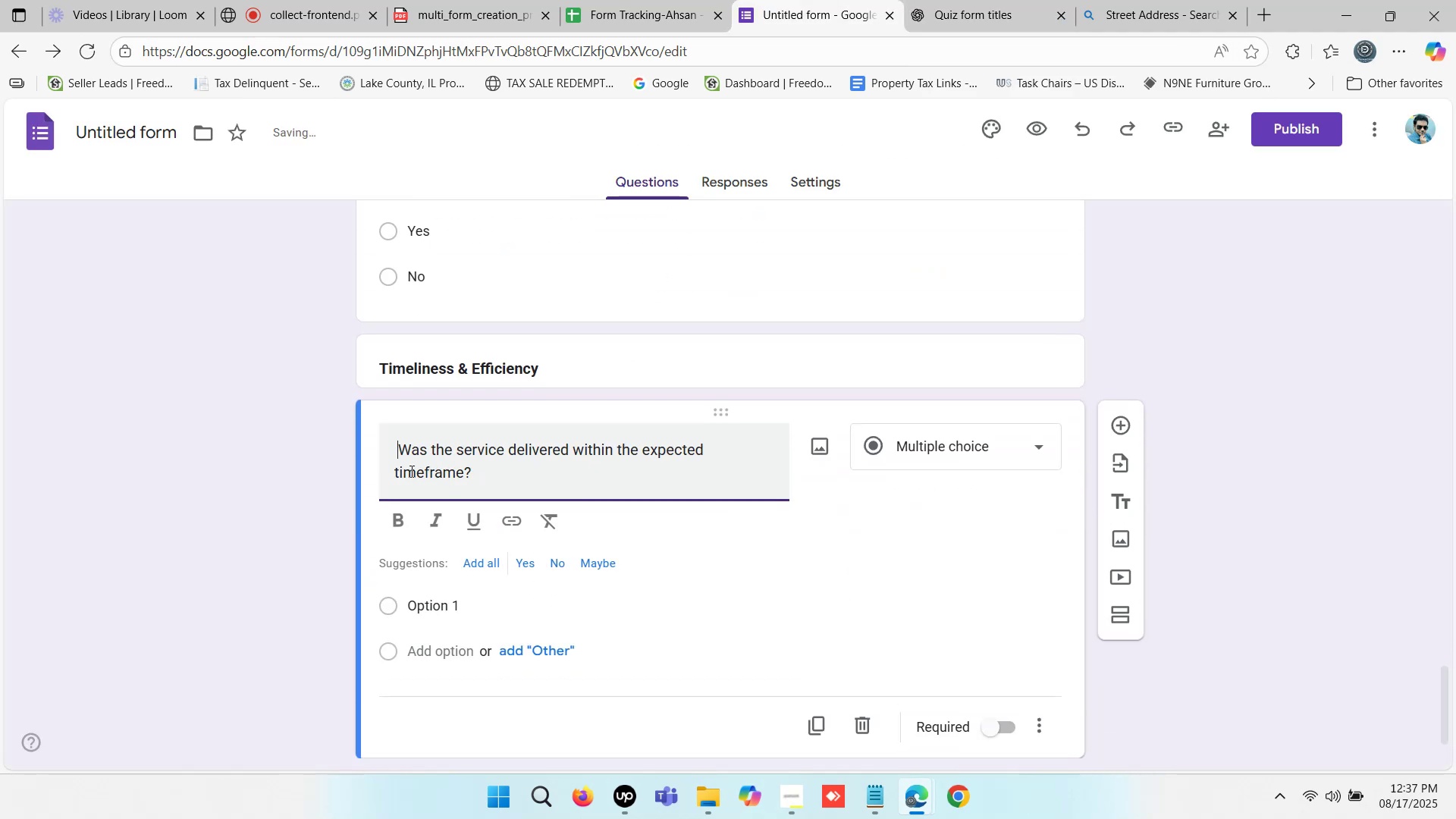 
key(Backspace)
 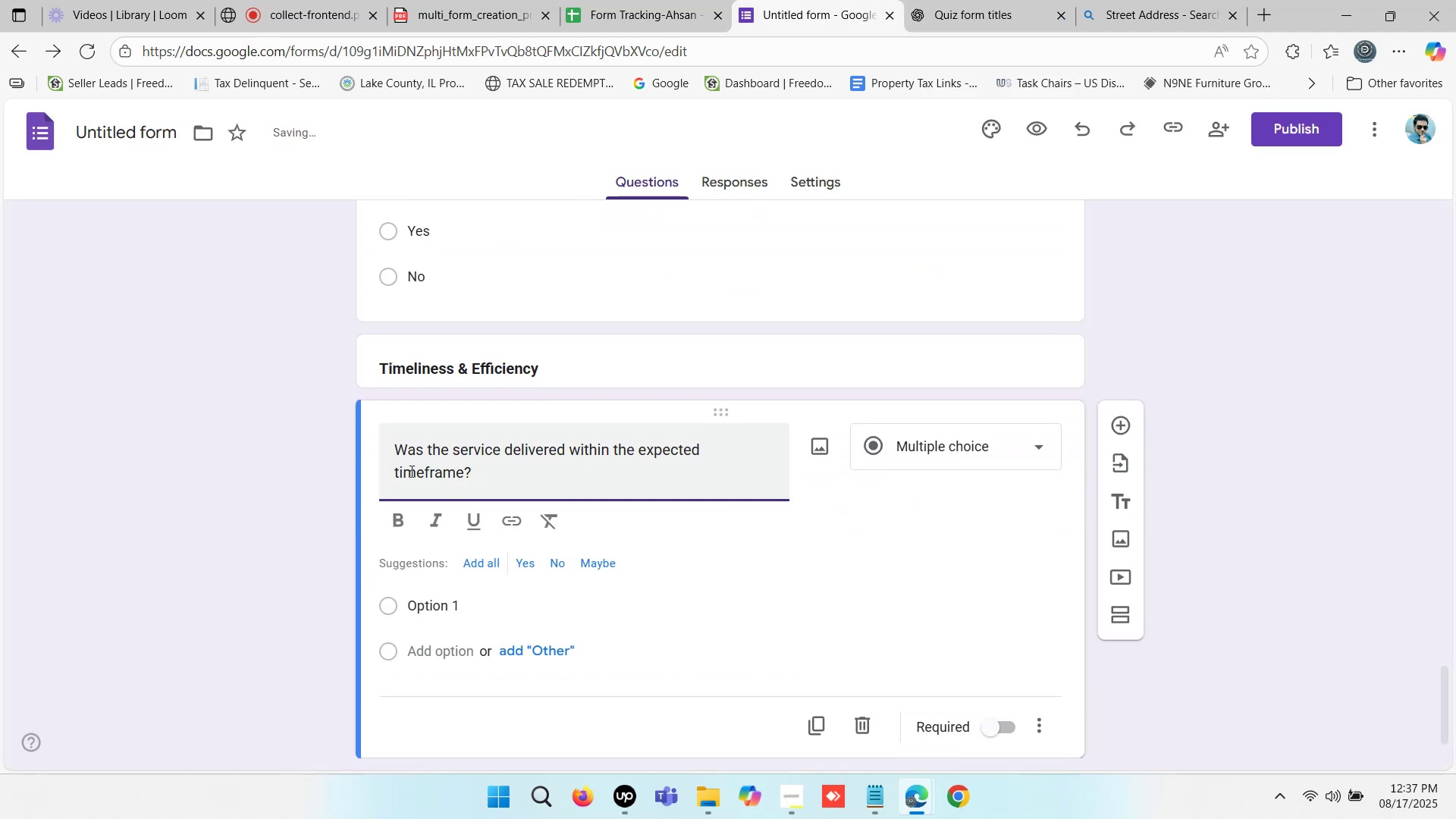 
hold_key(key=Backspace, duration=0.45)
 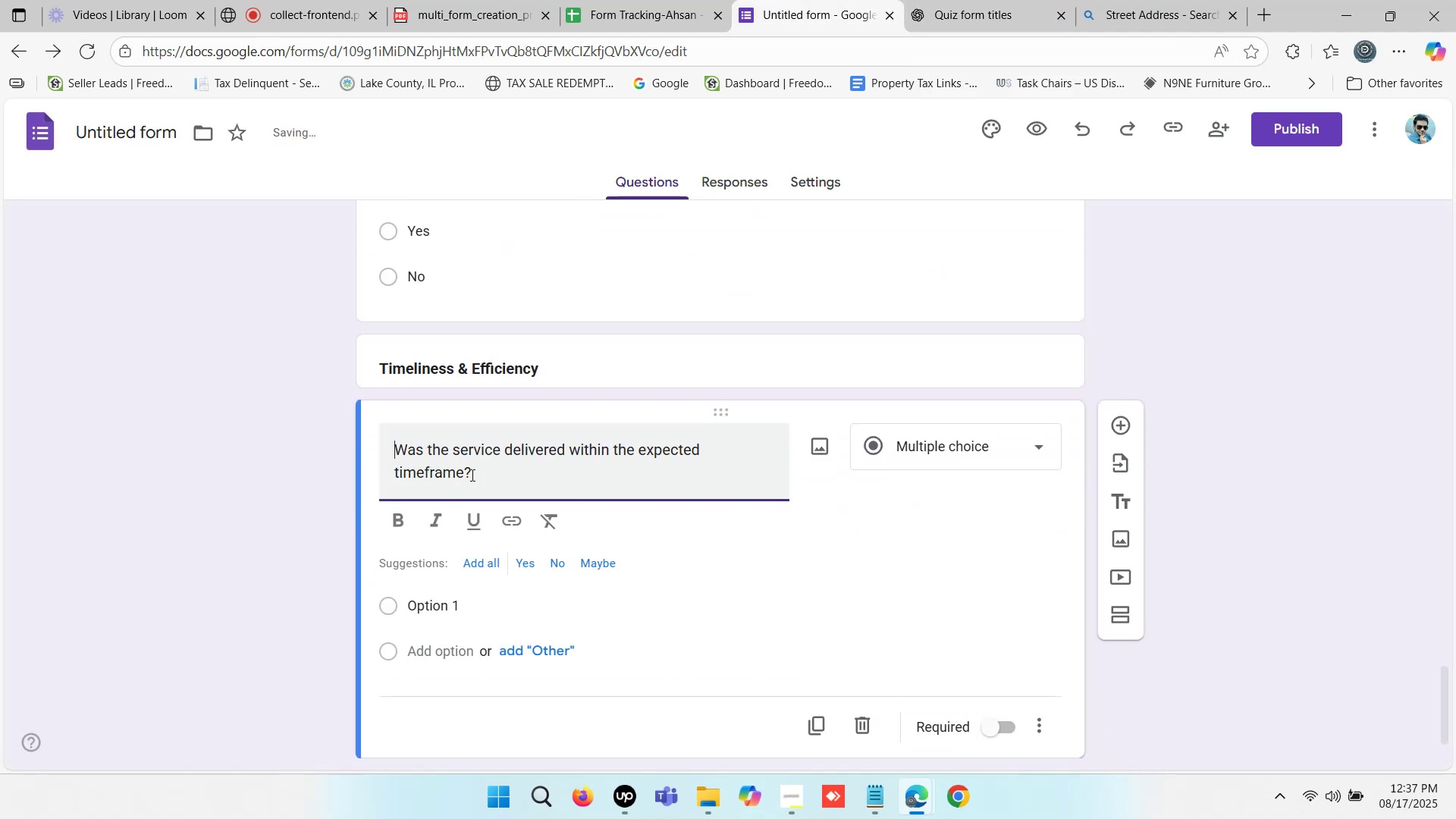 
key(Backspace)
 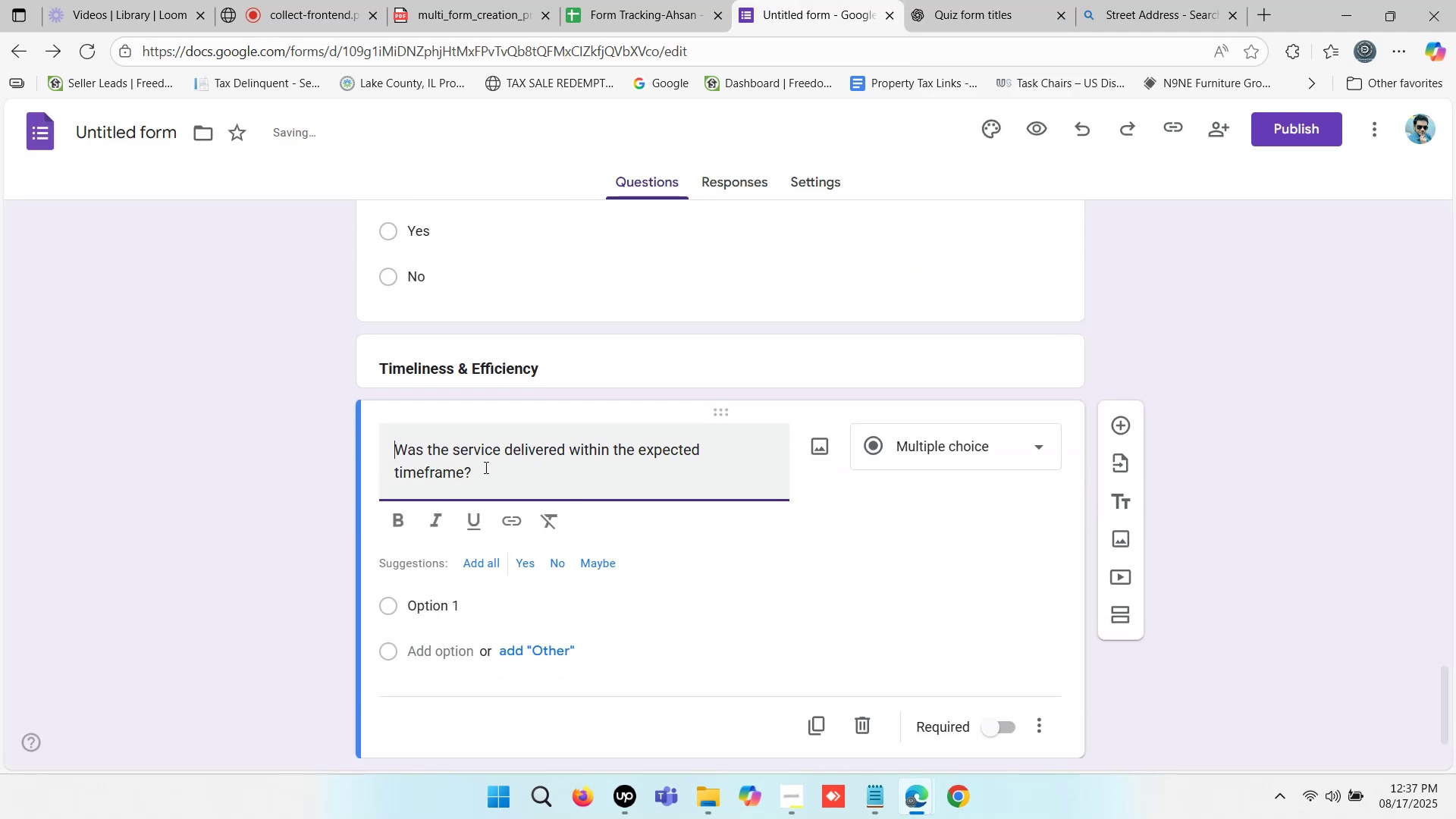 
left_click([485, 467])
 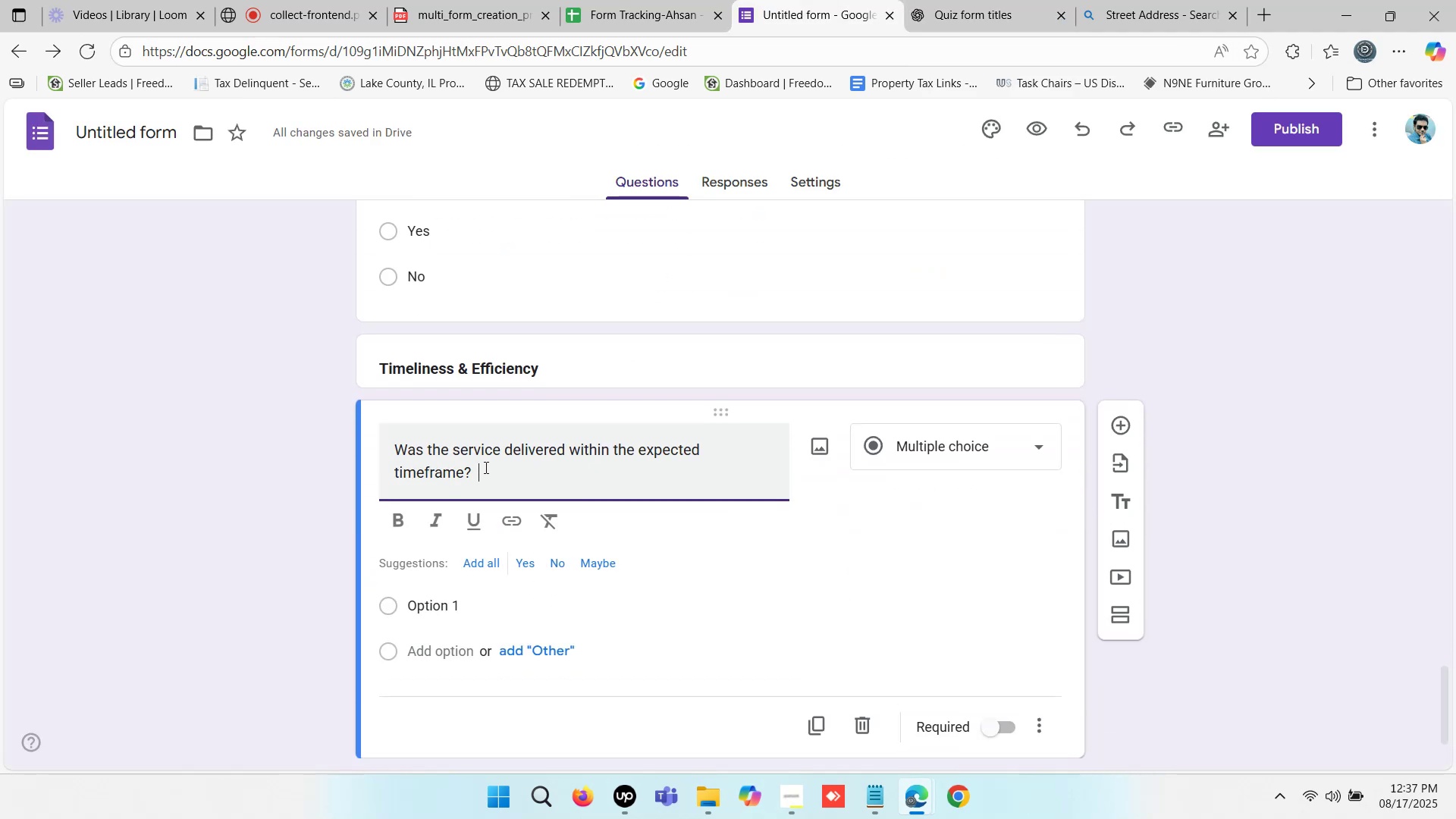 
key(Backspace)
 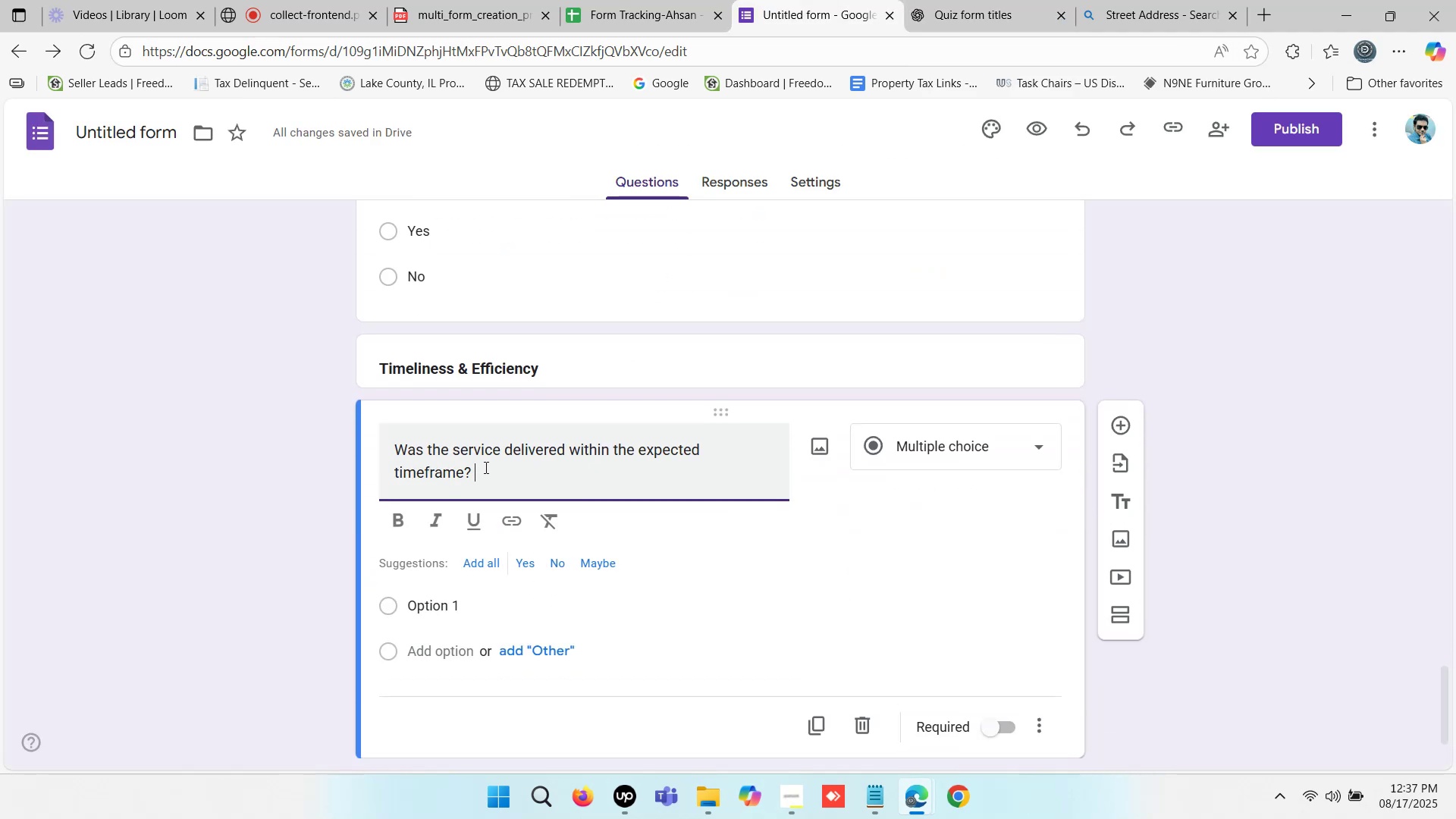 
key(Backspace)
 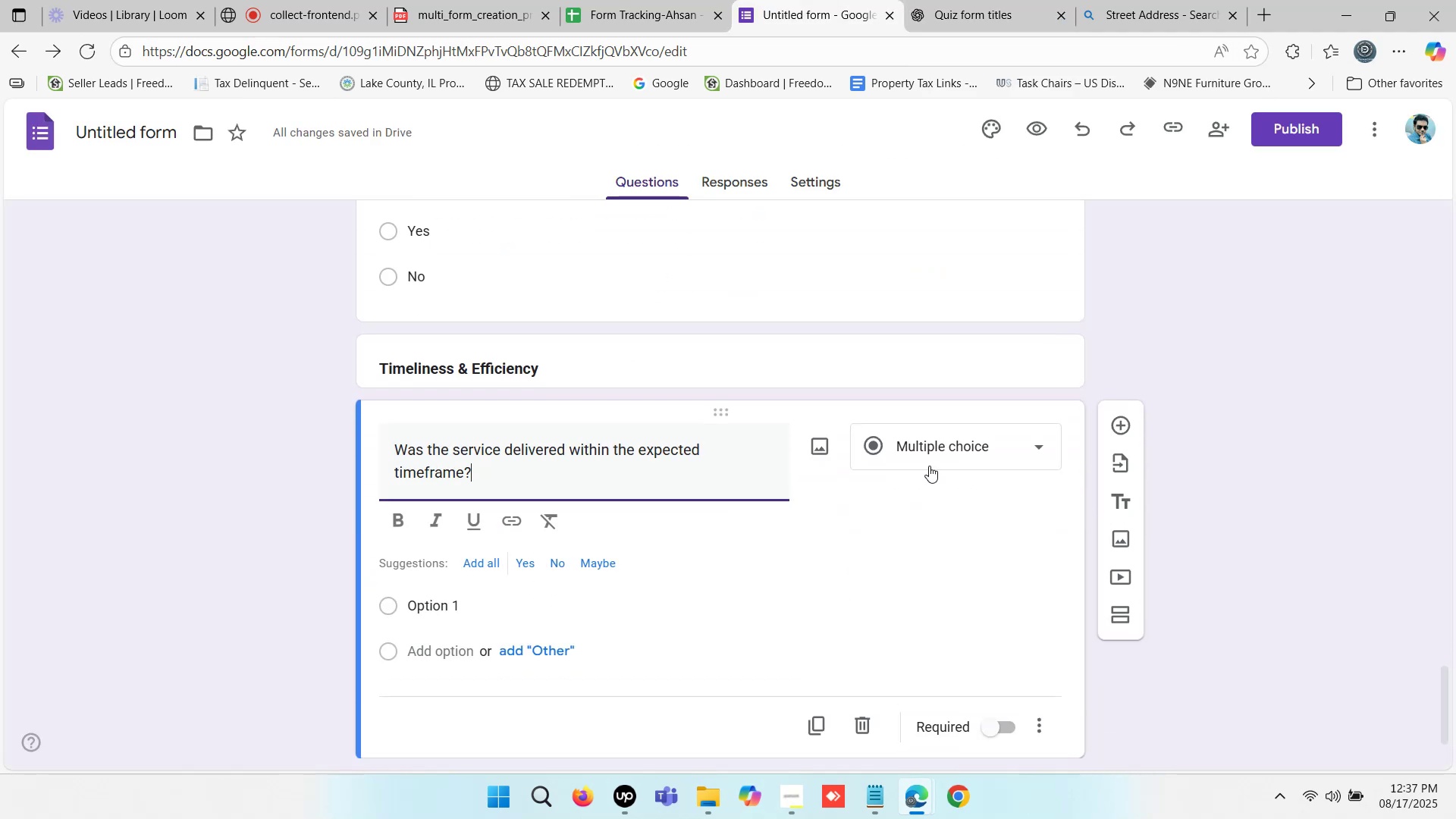 
left_click([932, 451])
 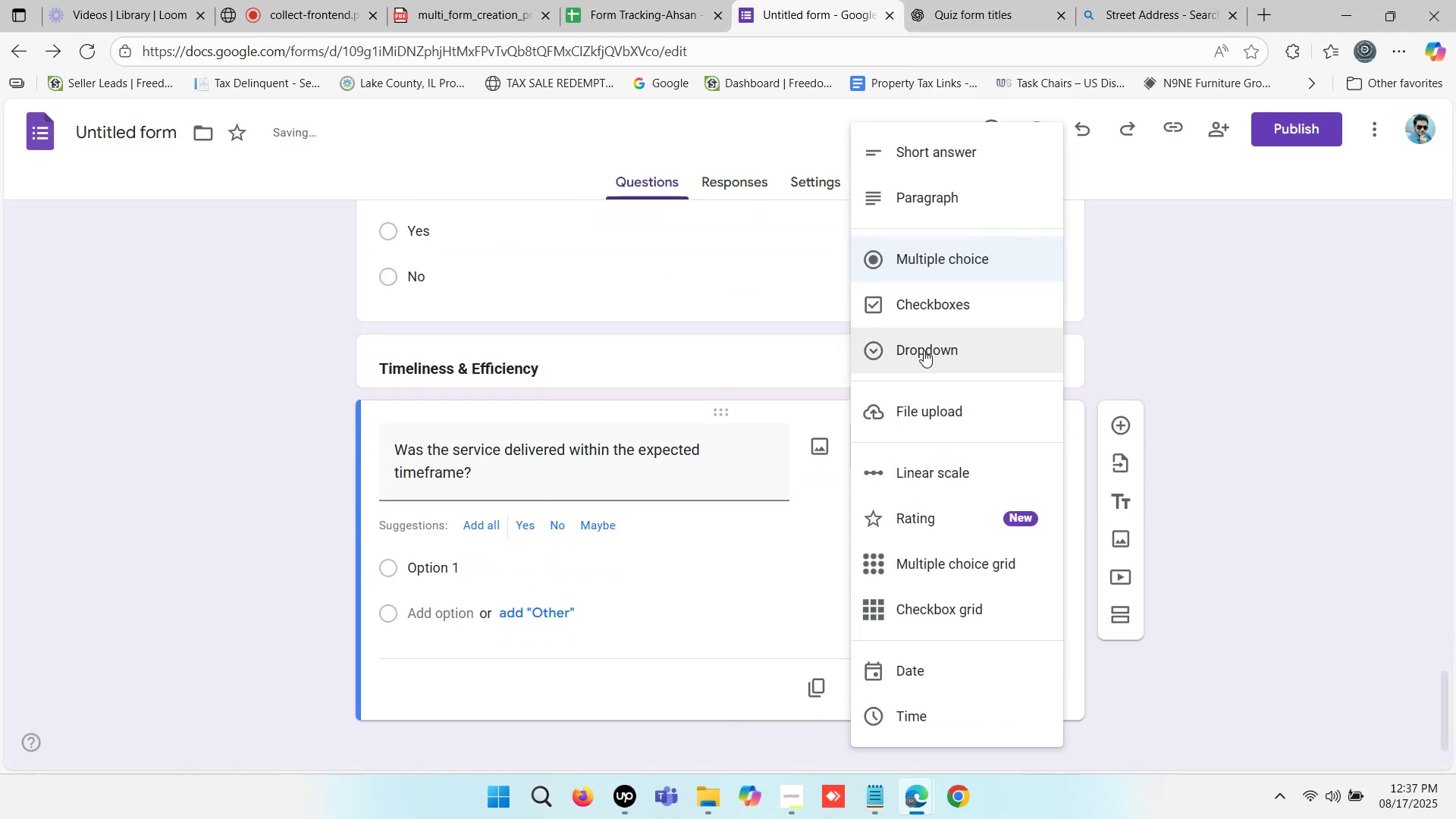 
left_click([924, 347])
 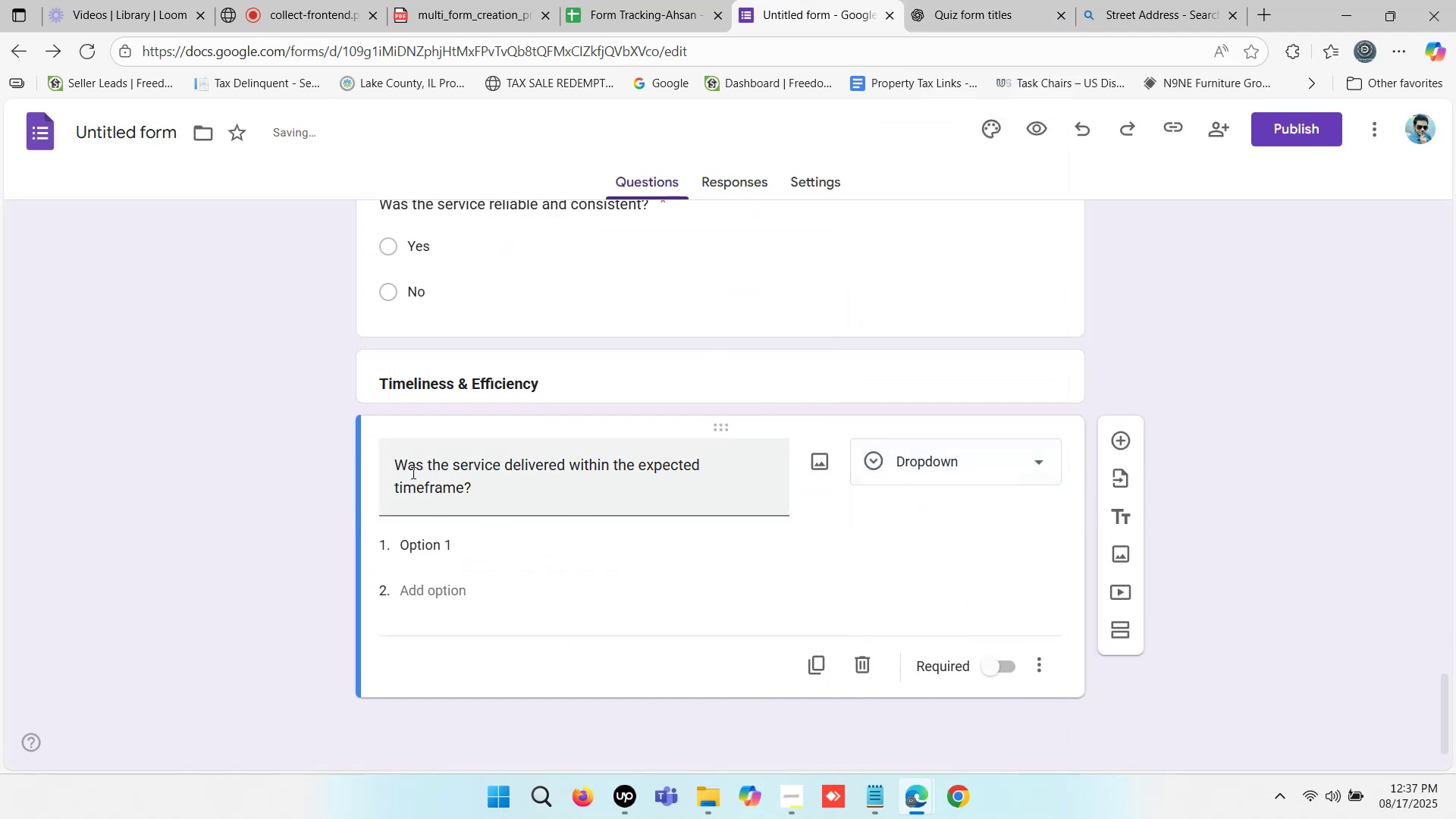 
left_click([398, 462])
 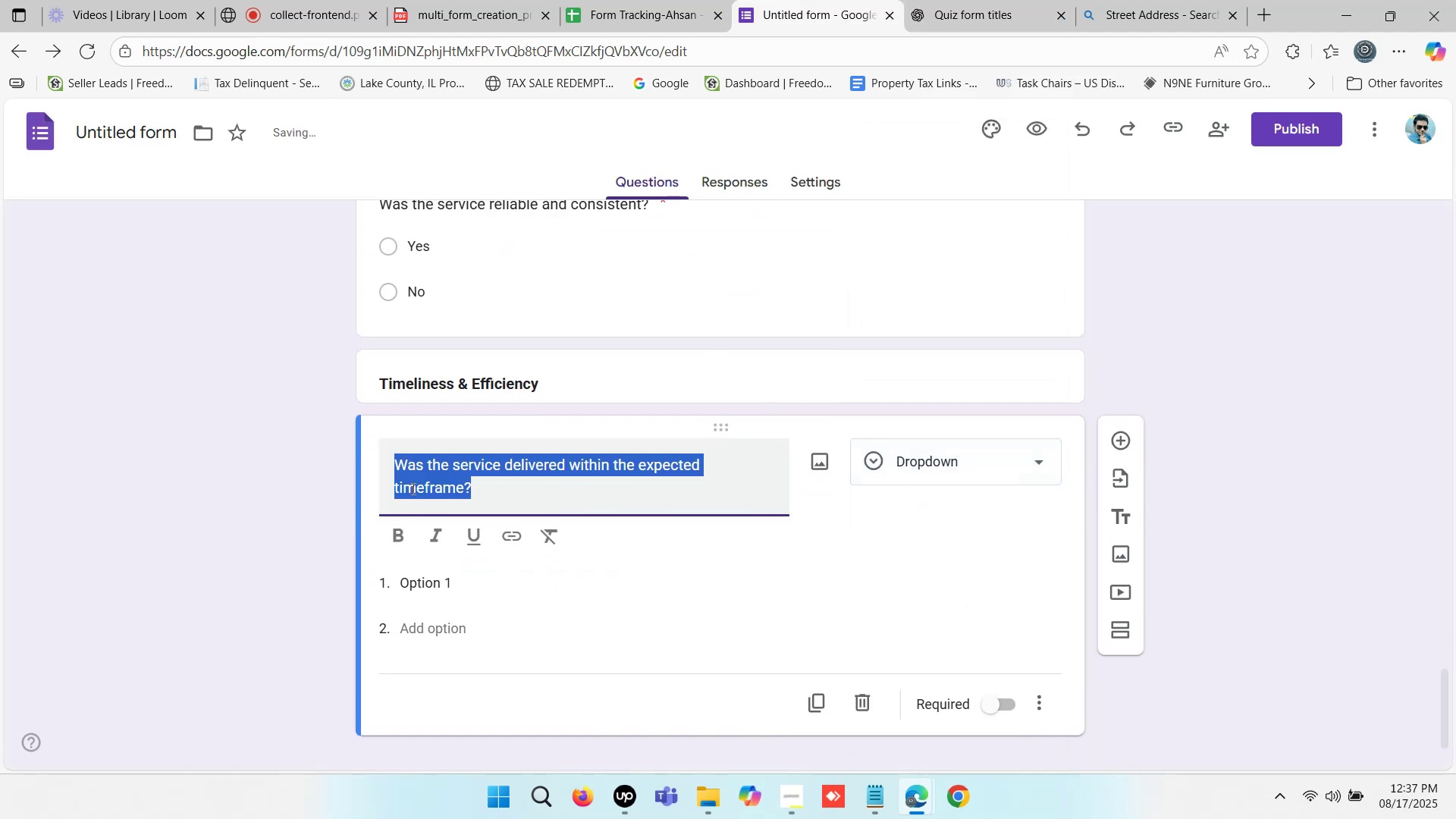 
left_click([413, 485])
 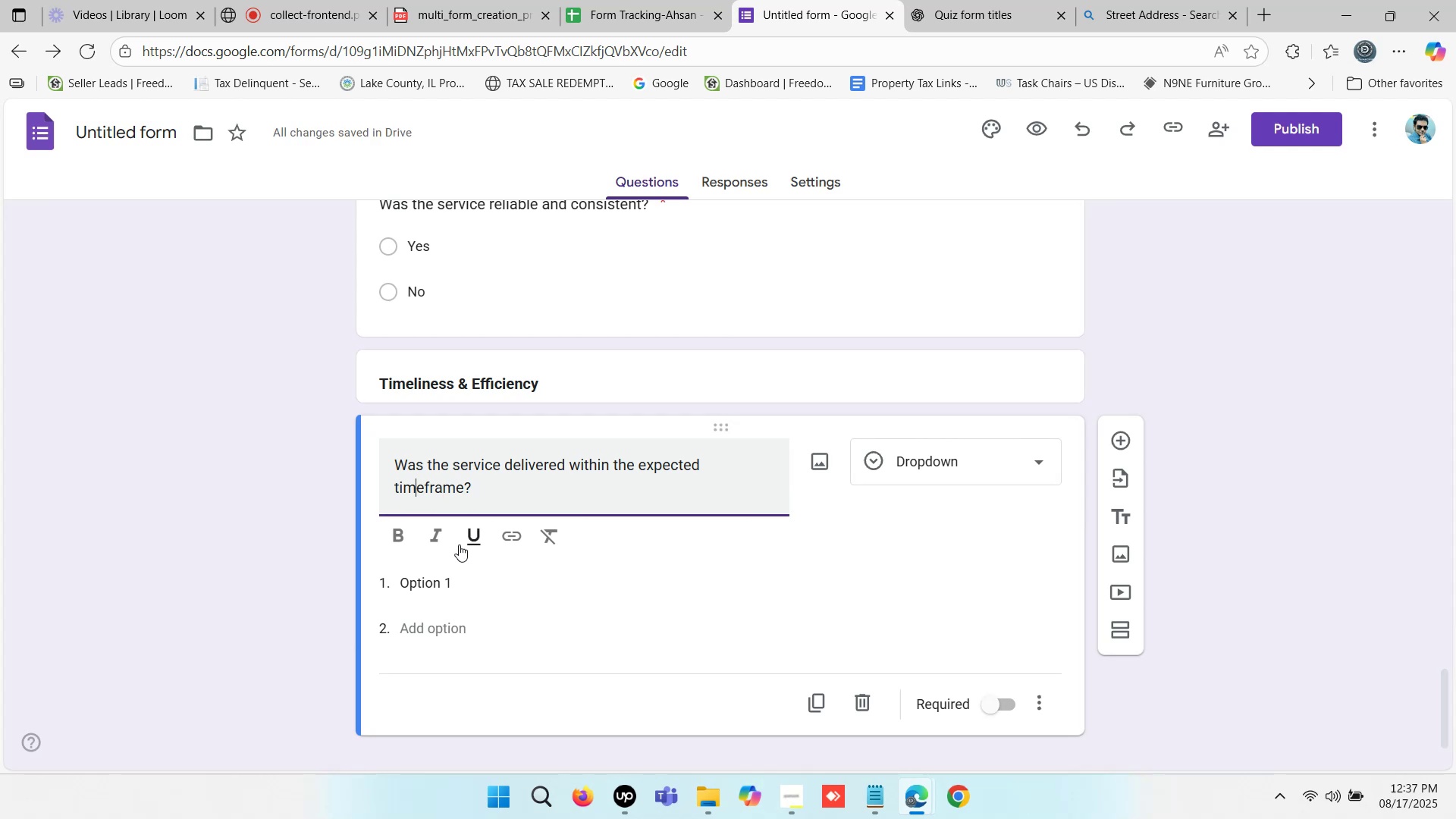 
left_click([428, 578])
 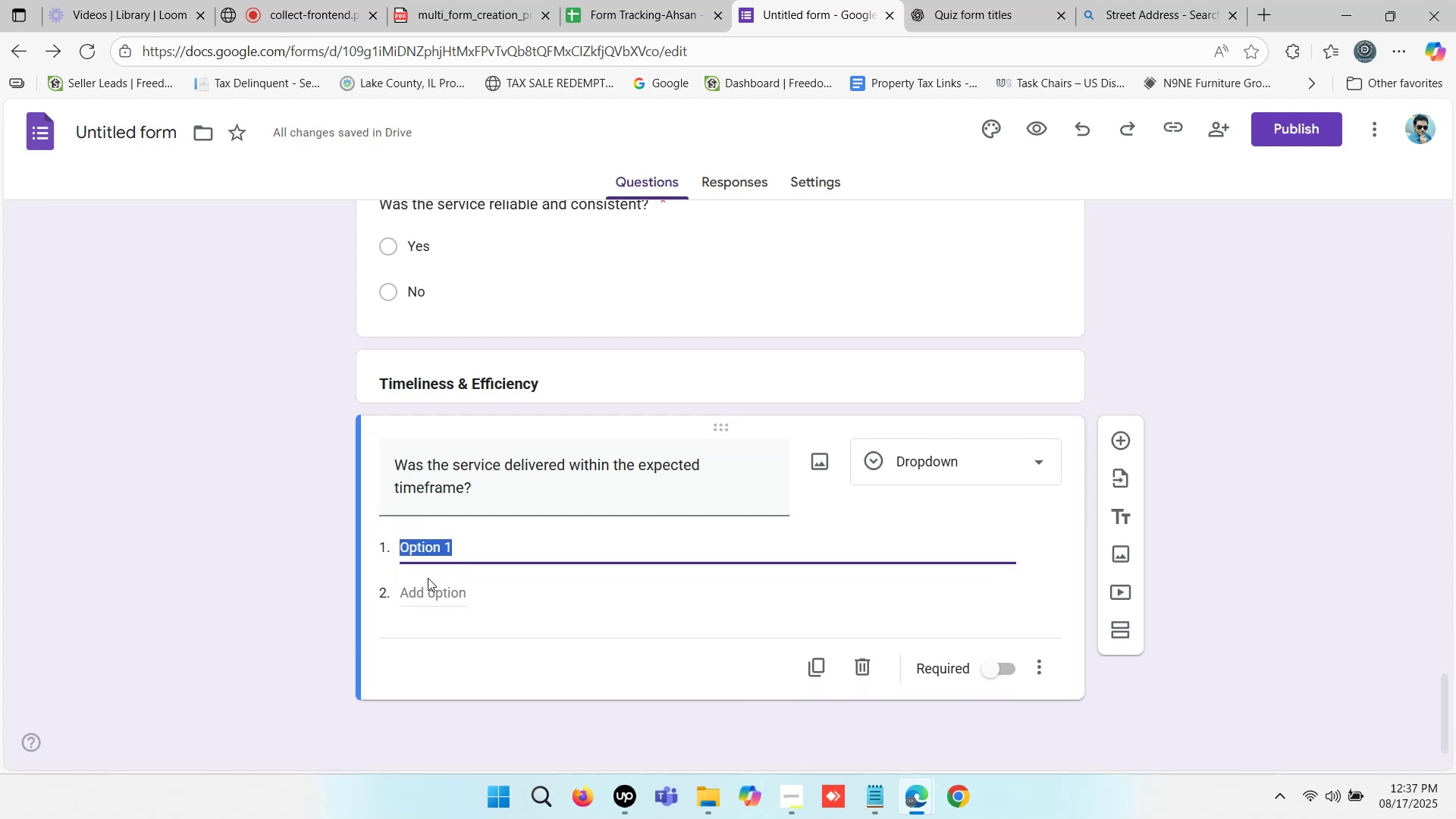 
type(Yes)
 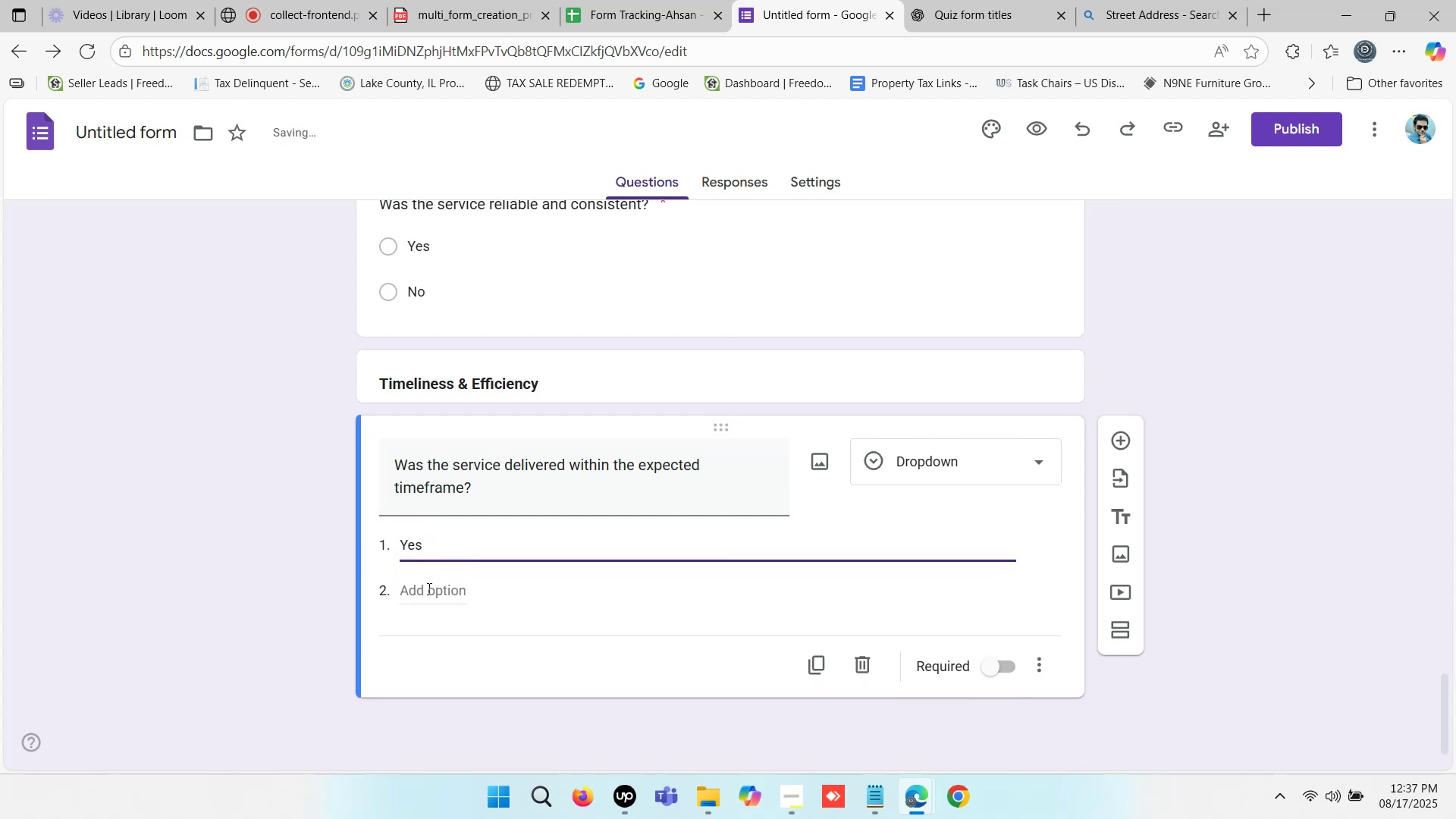 
left_click([428, 588])
 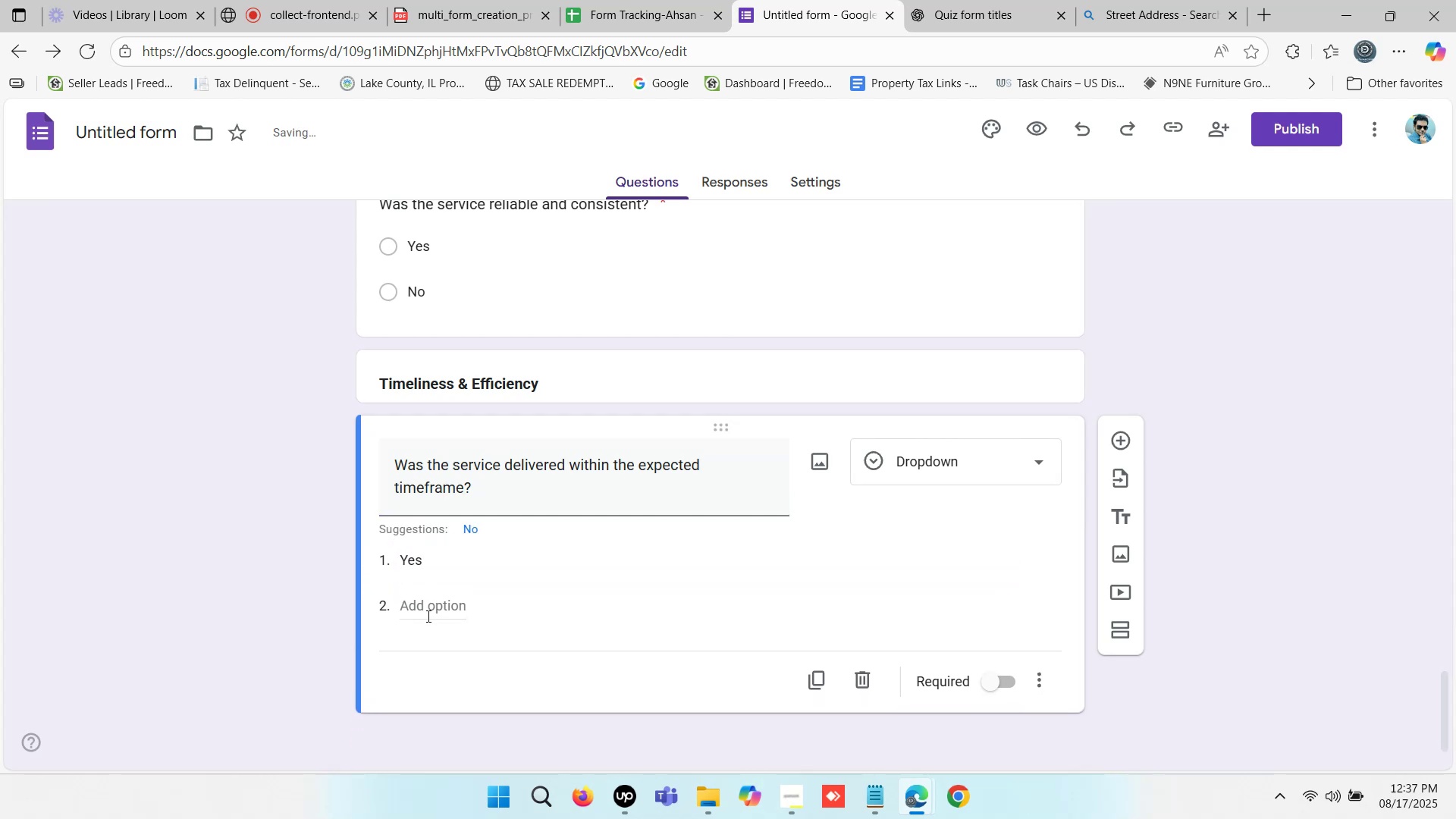 
left_click([427, 608])
 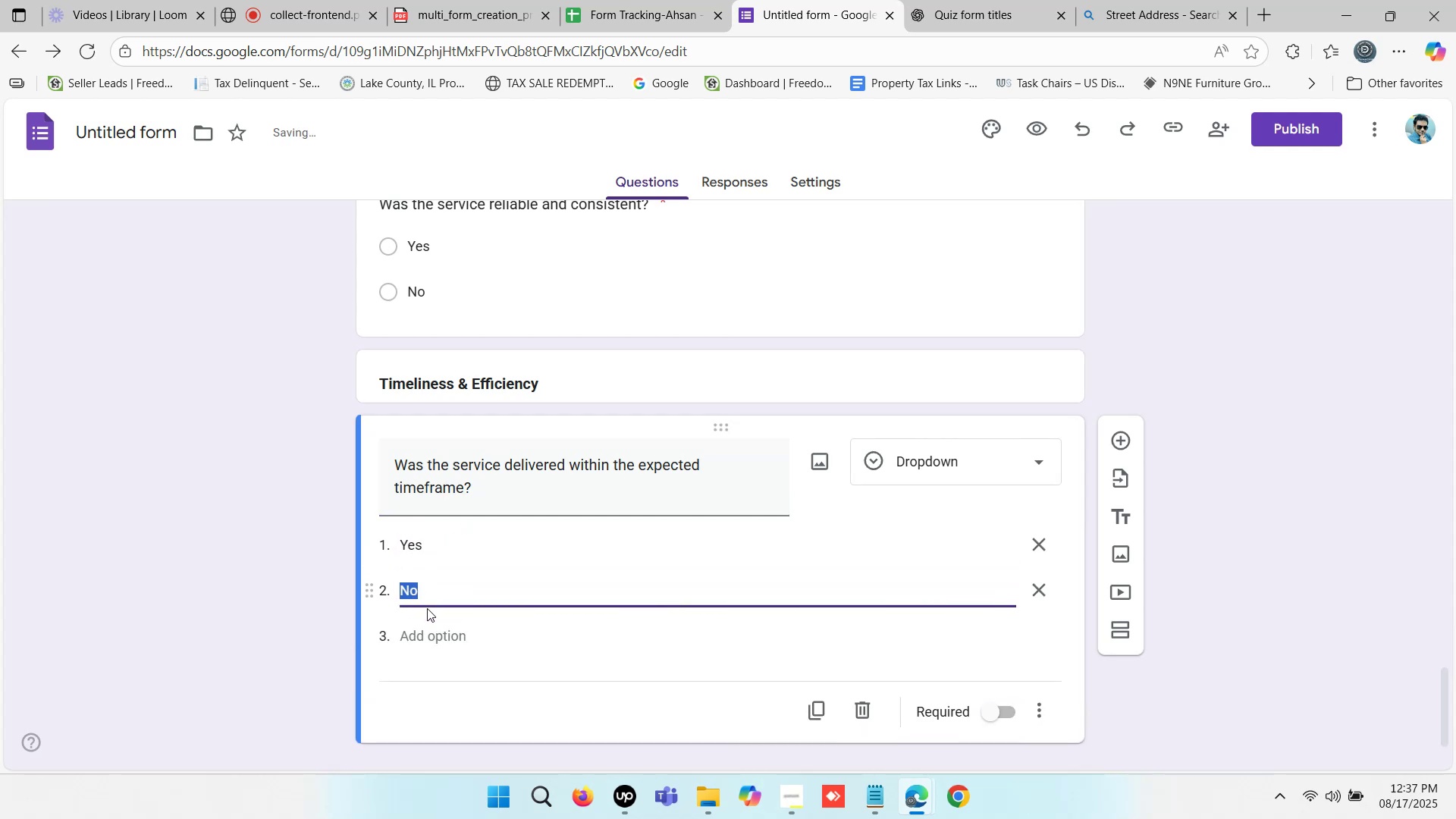 
left_click([187, 479])
 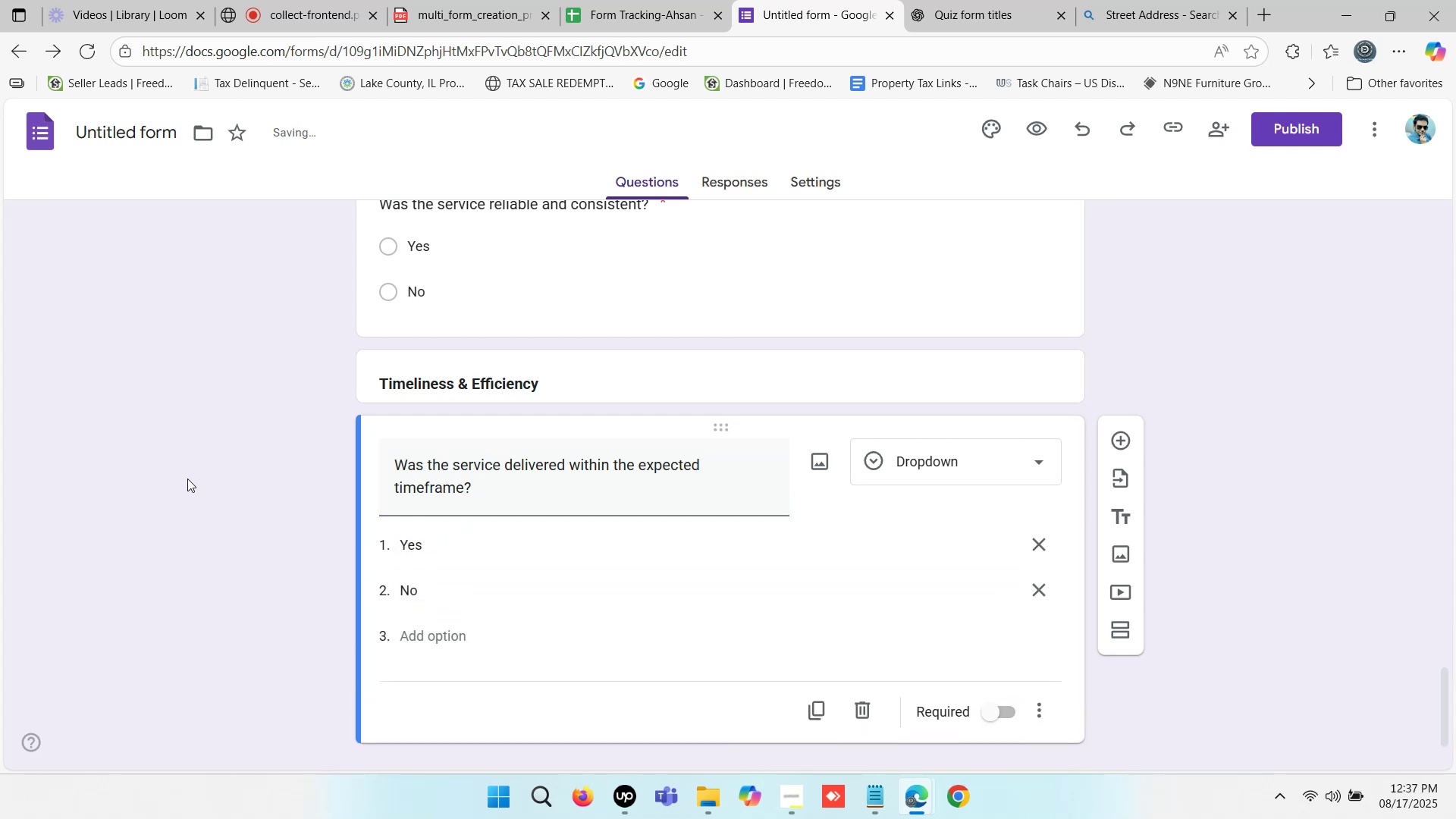 
scroll: coordinate [231, 476], scroll_direction: down, amount: 1.0
 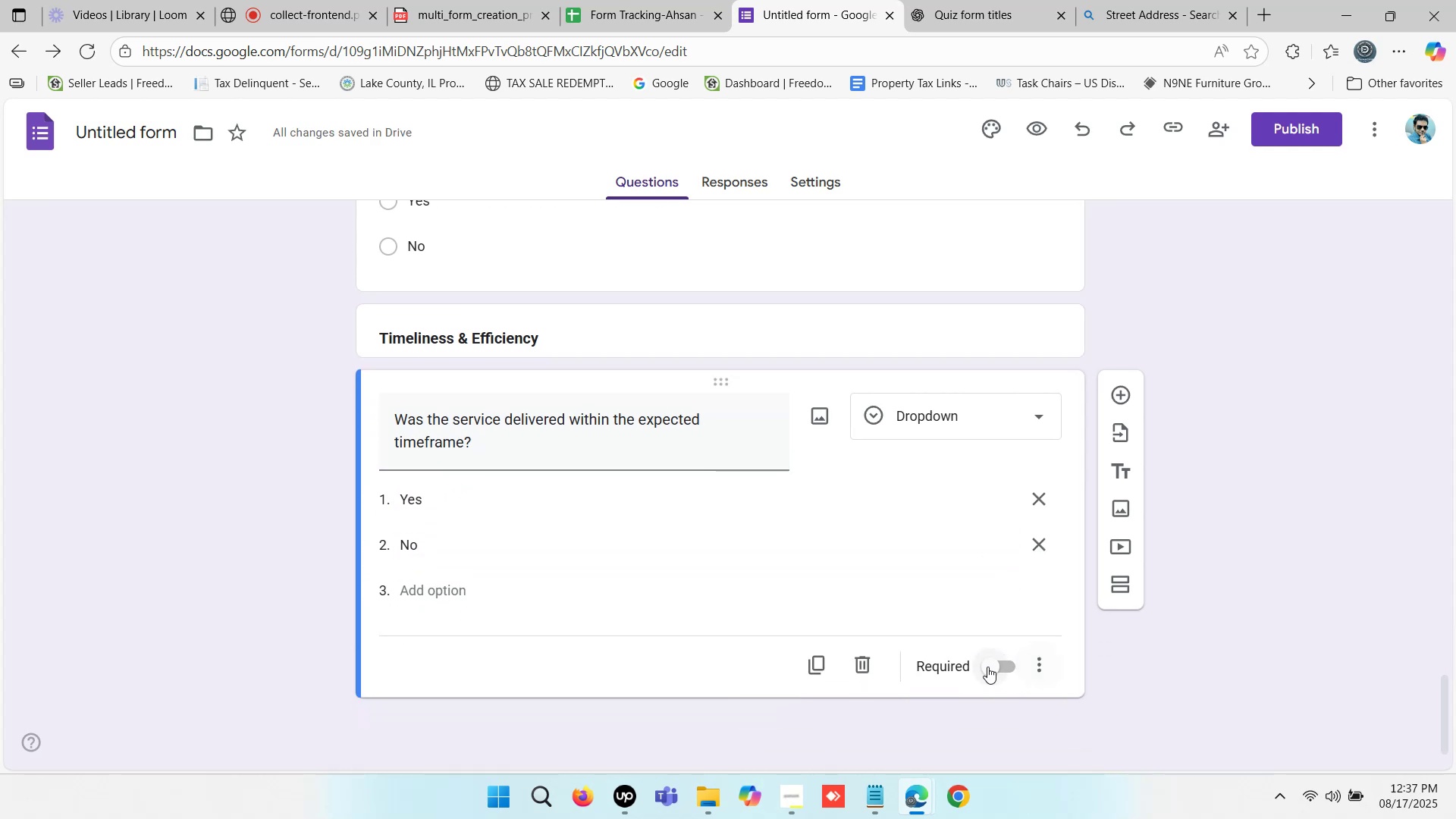 
left_click([989, 661])
 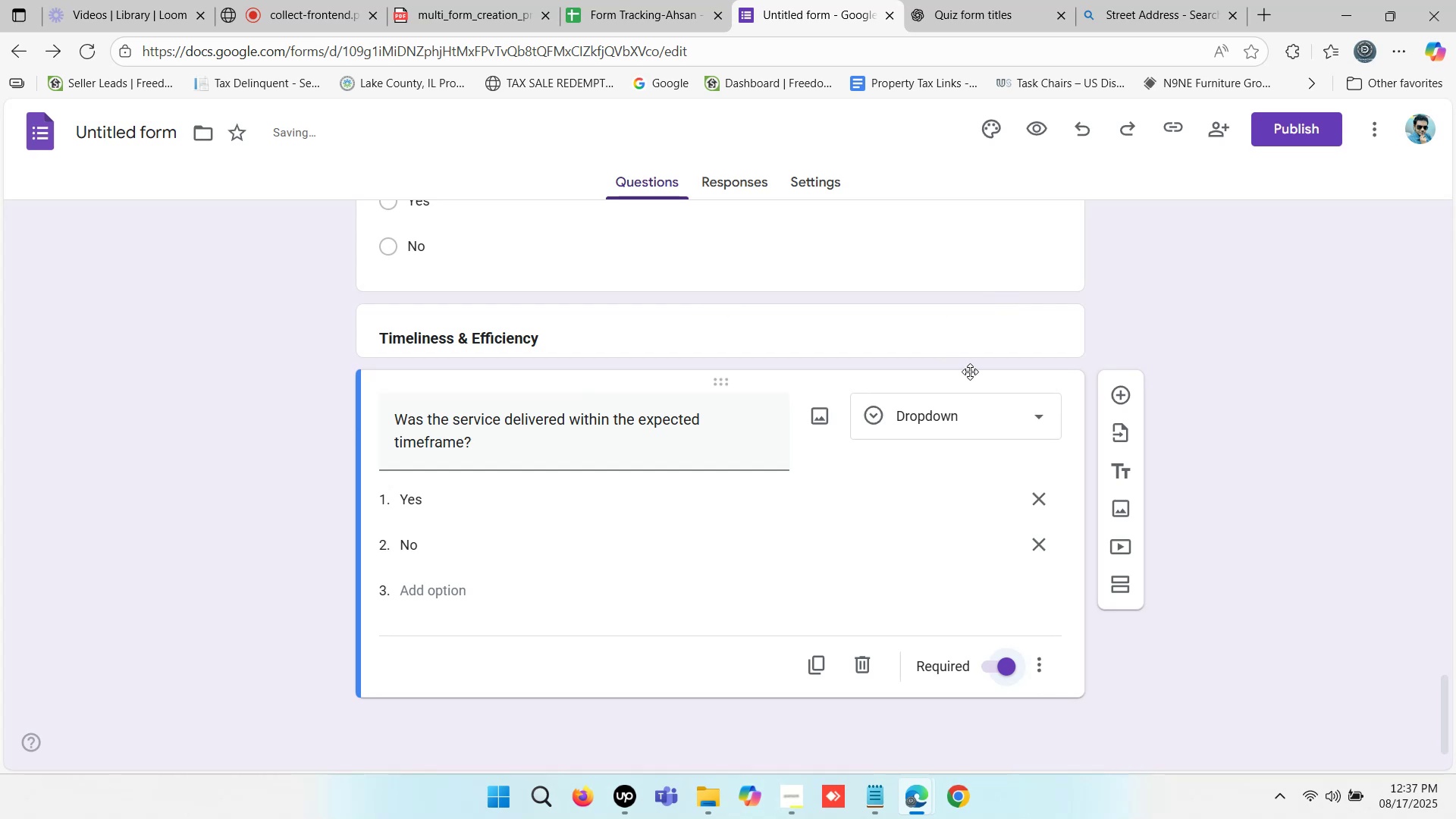 
left_click([1125, 393])
 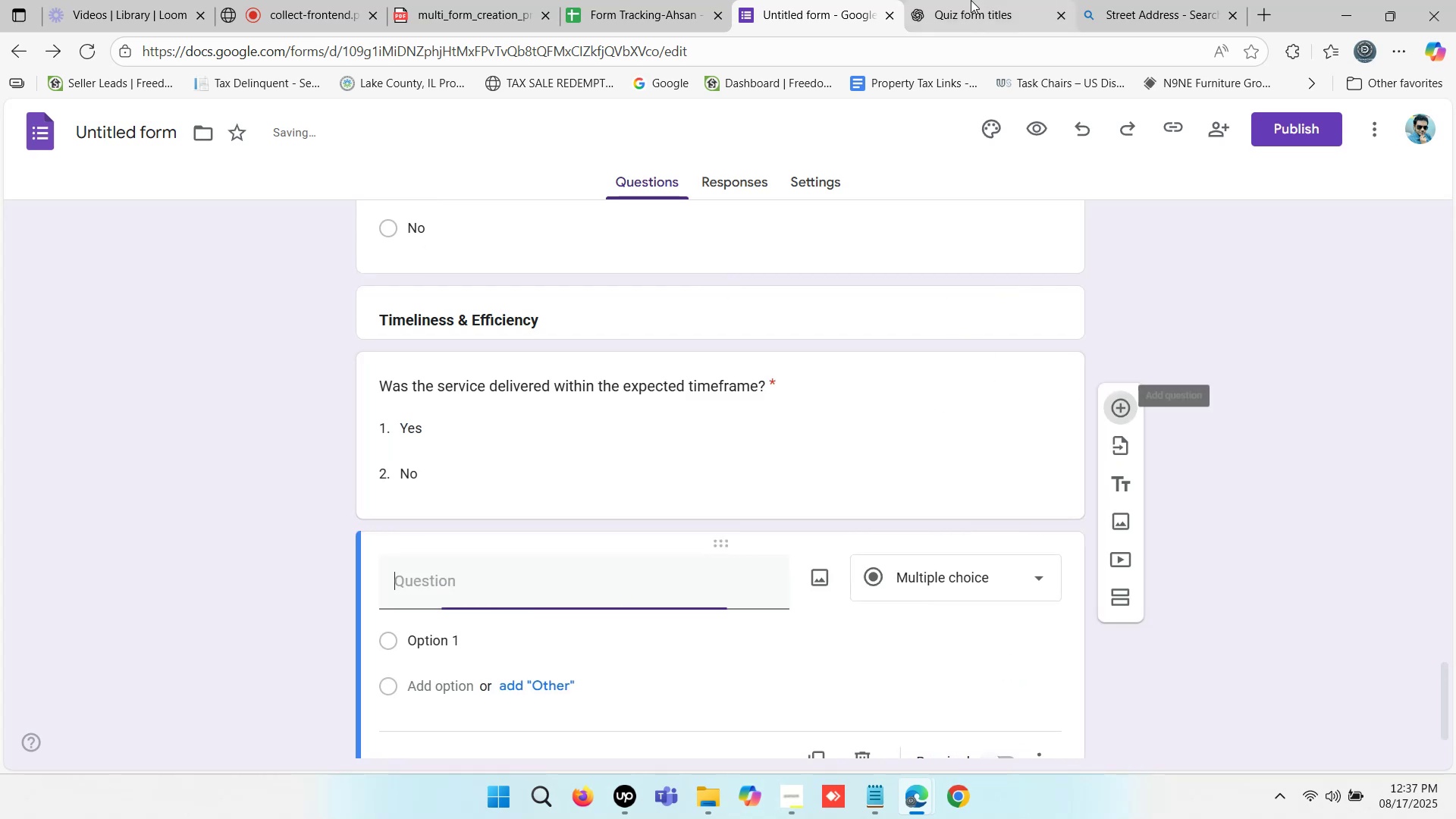 
left_click([966, 0])
 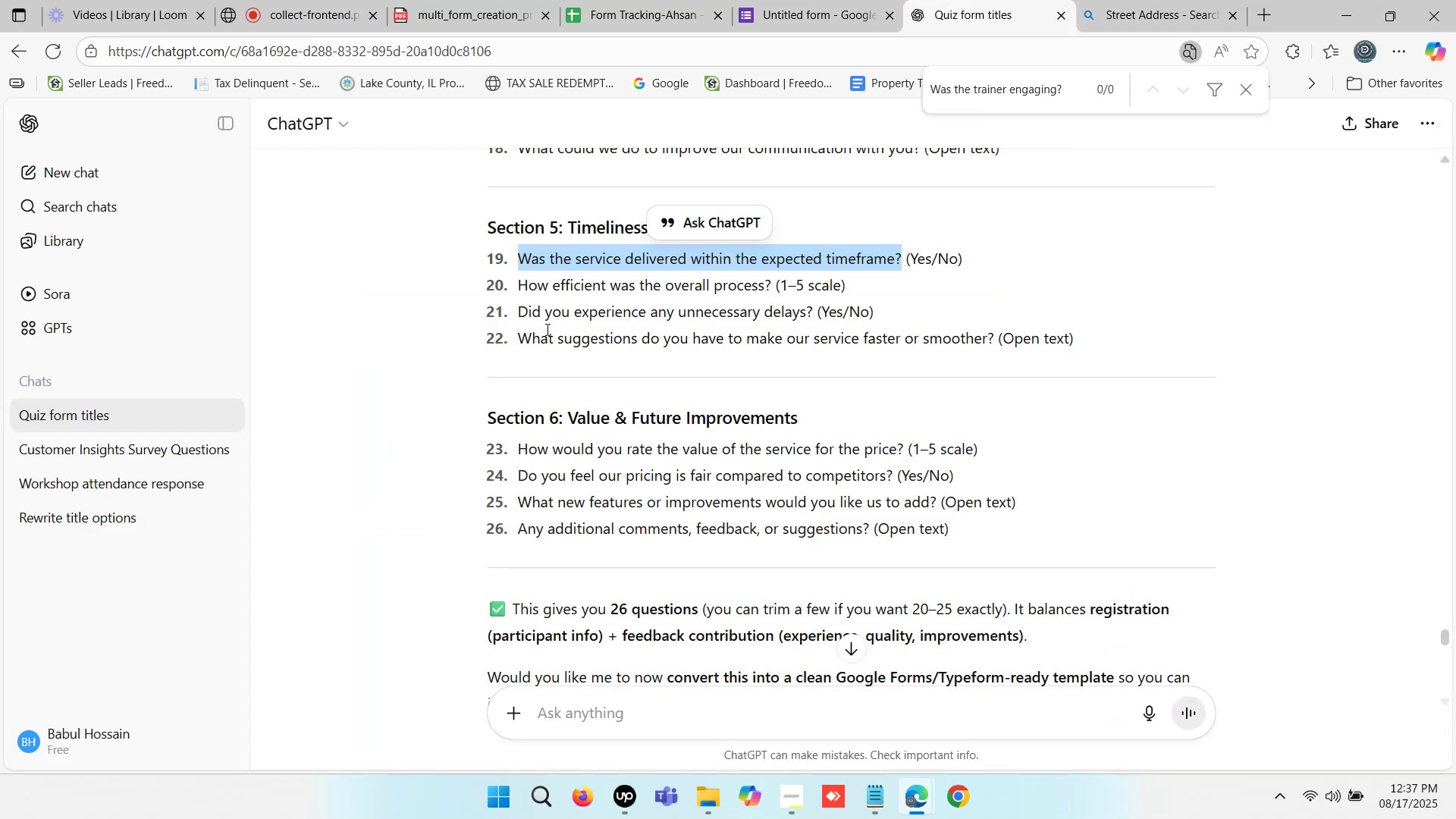 
left_click_drag(start_coordinate=[522, 312], to_coordinate=[814, 309])
 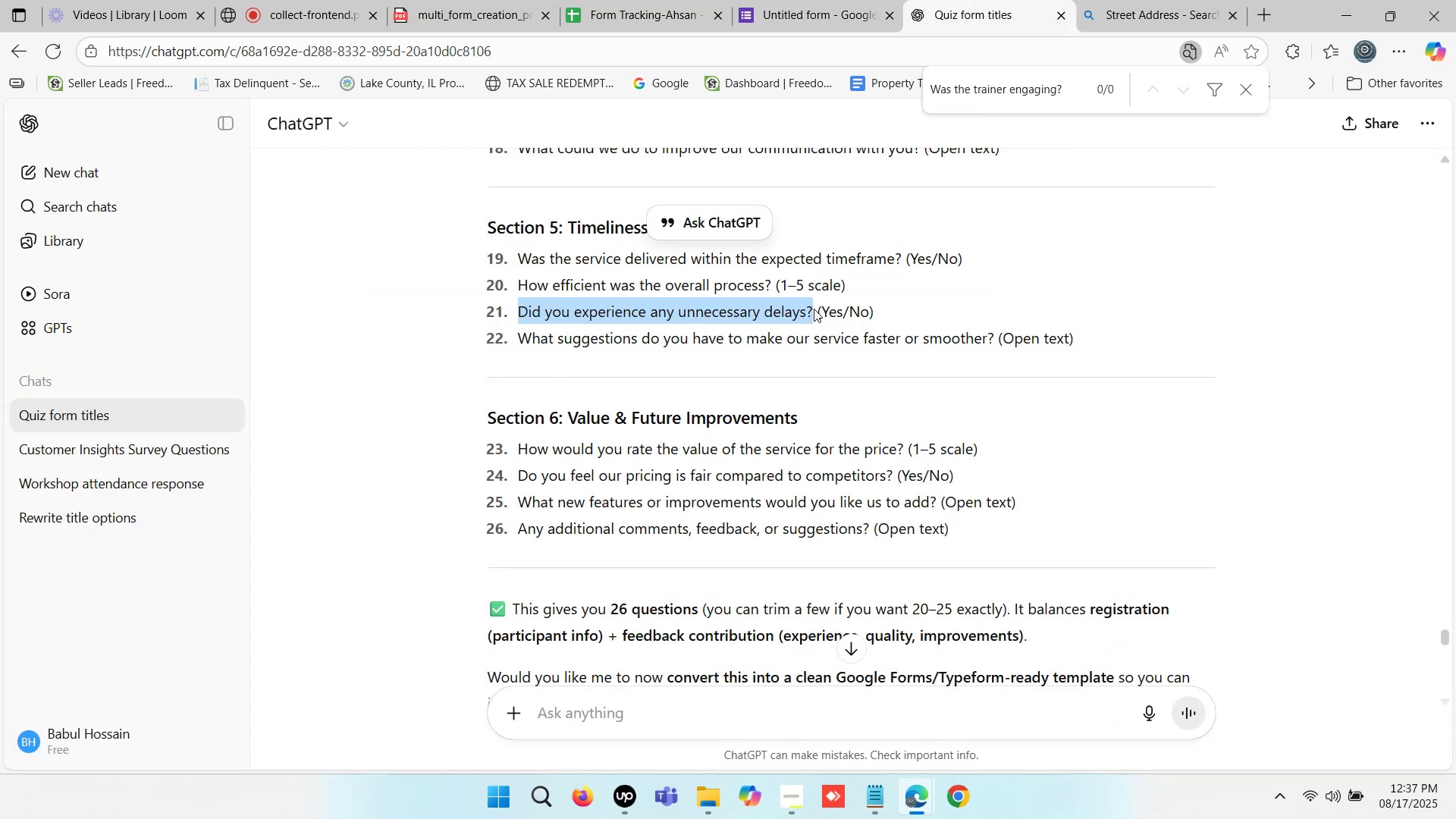 
key(Control+C)
 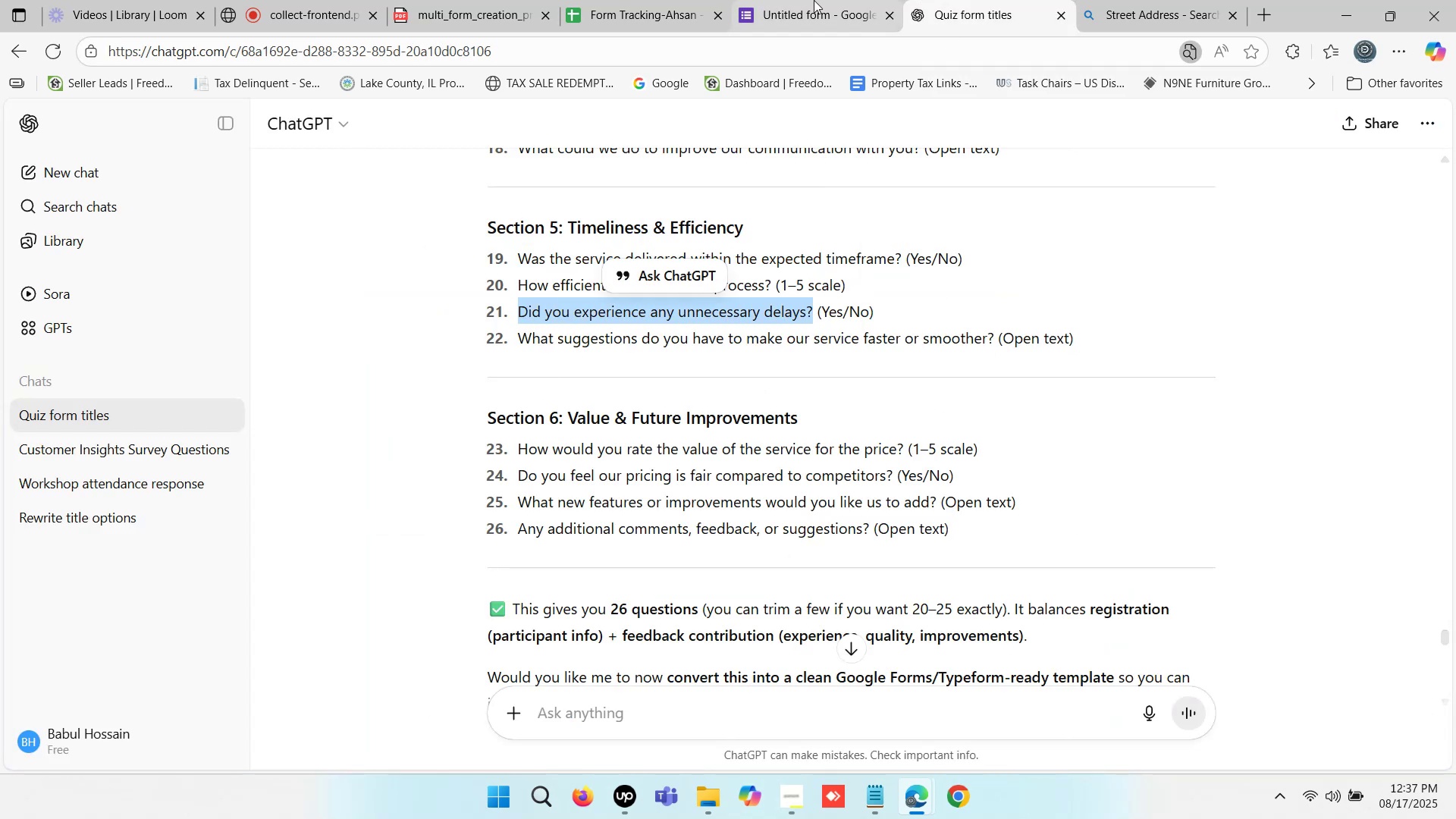 
left_click([814, 0])
 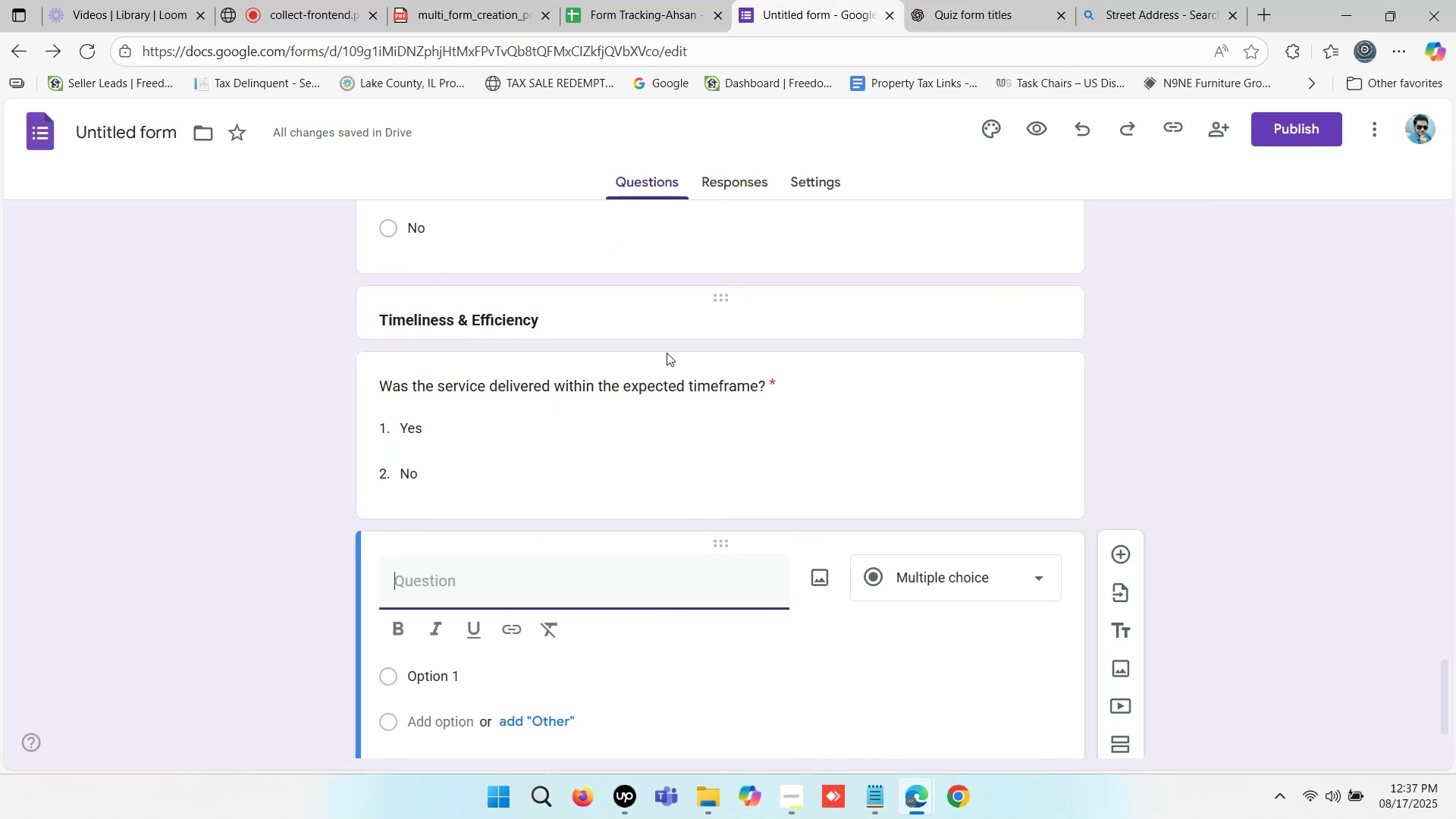 
scroll: coordinate [618, 418], scroll_direction: down, amount: 1.0
 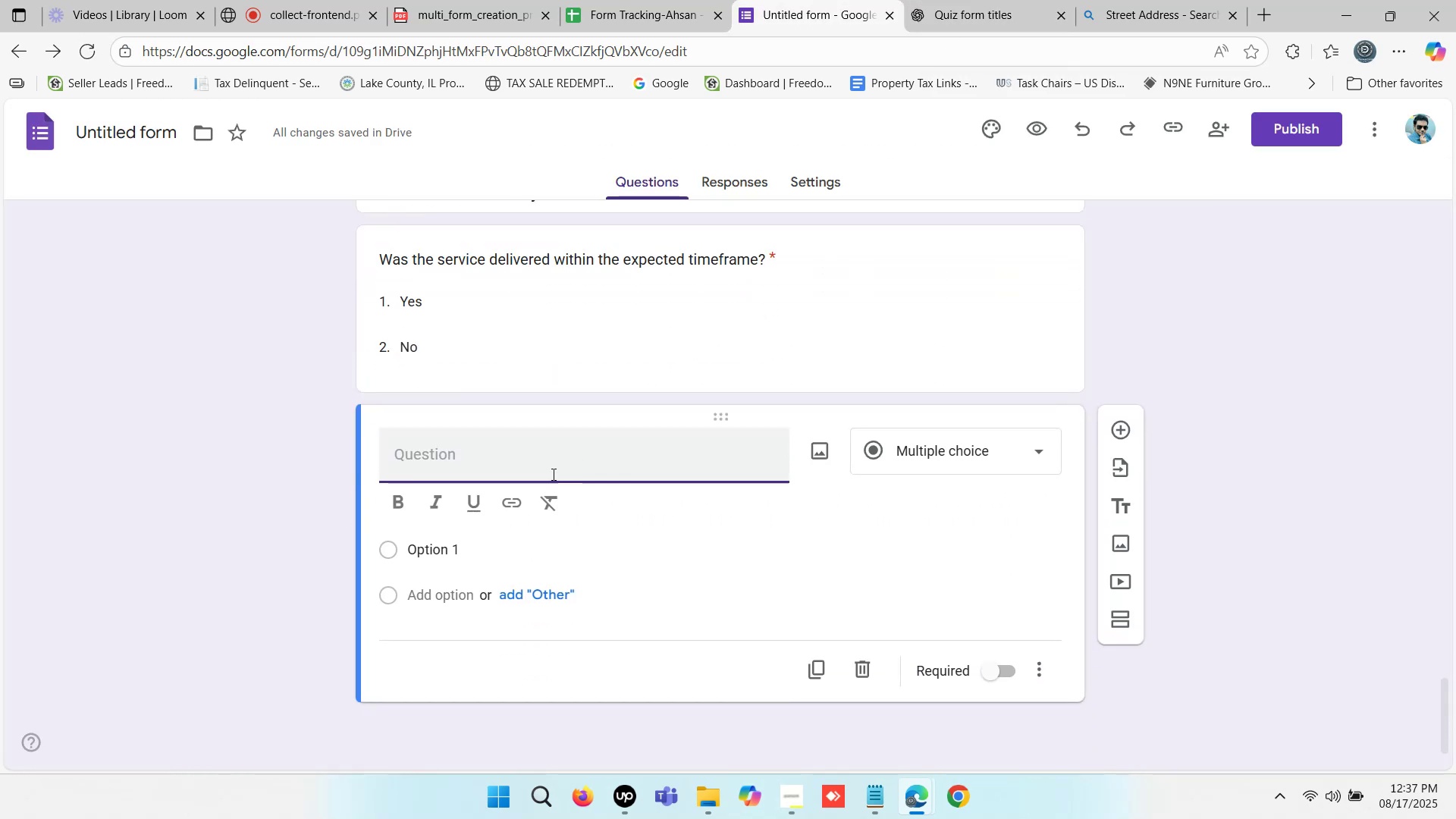 
key(Control+ControlLeft)
 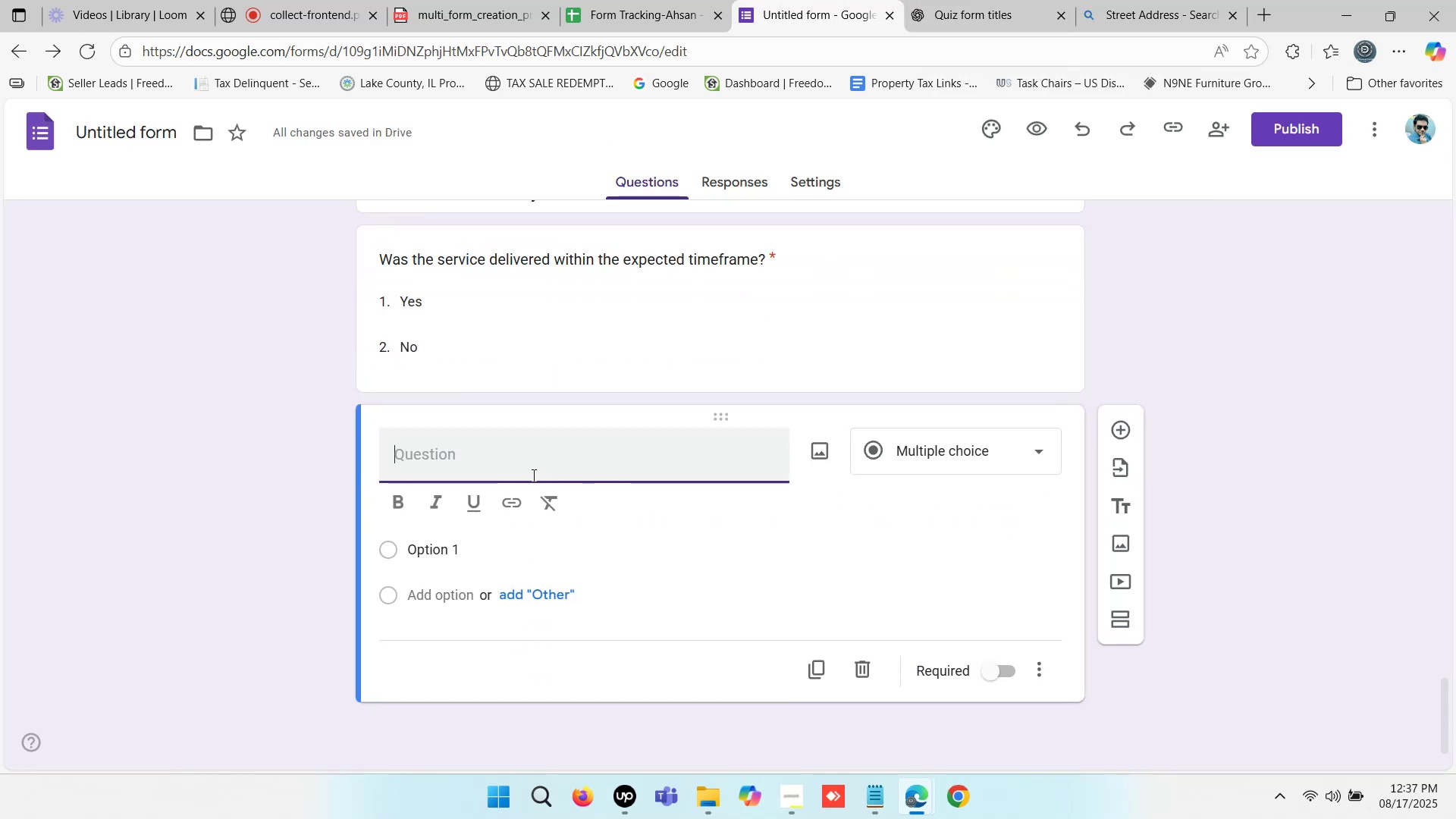 
key(Control+V)
 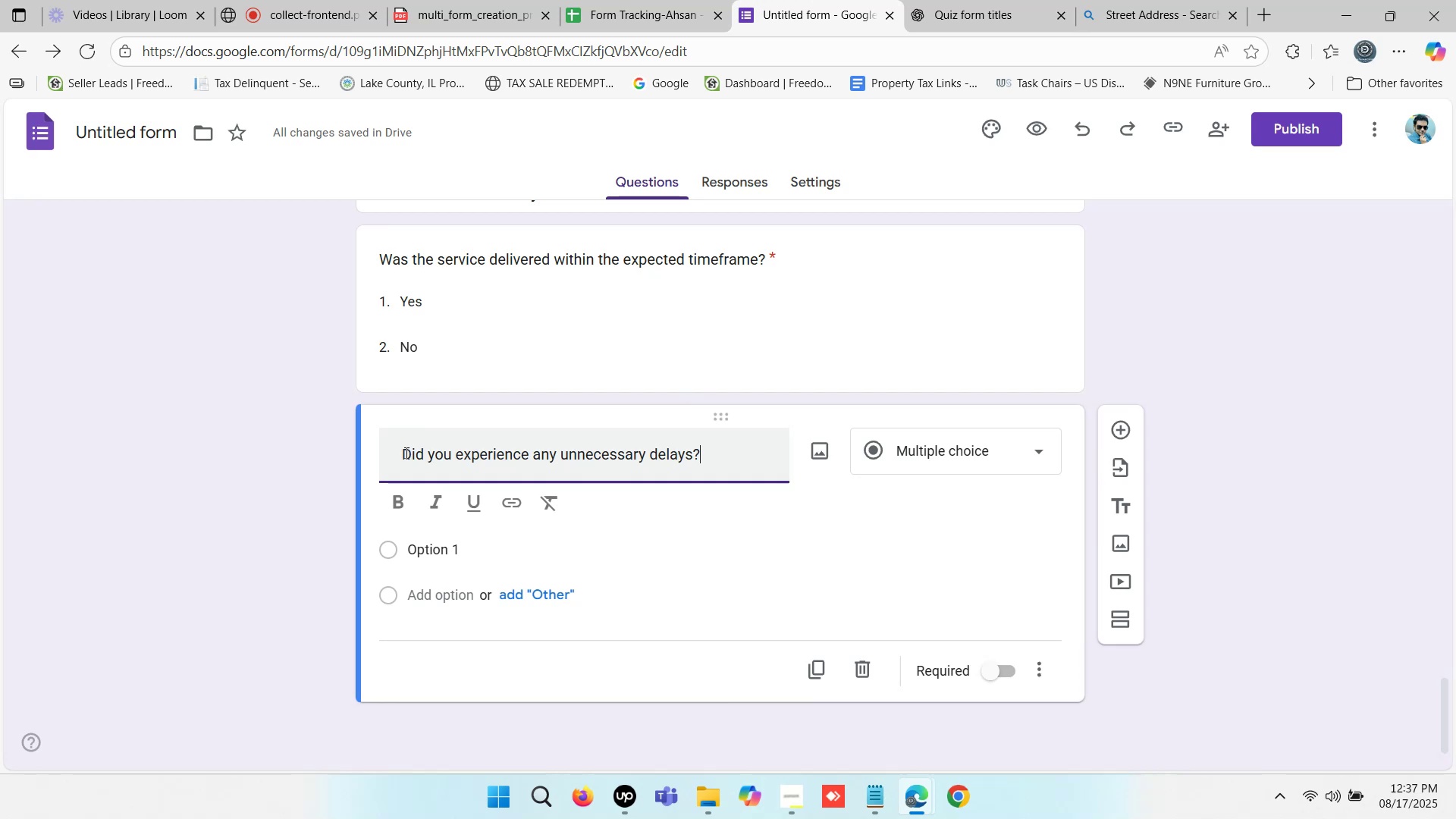 
left_click([402, 451])
 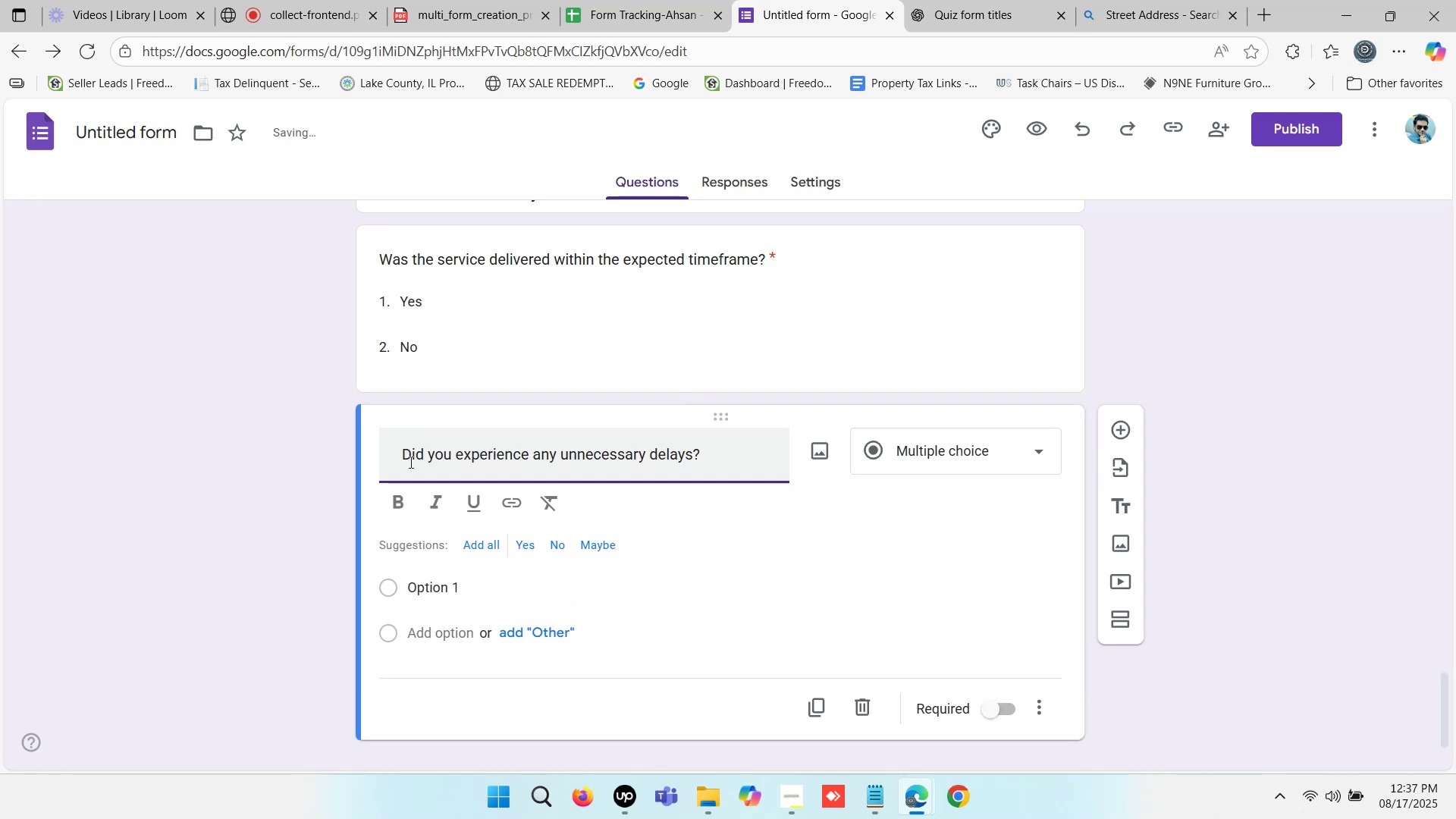 
key(Backspace)
 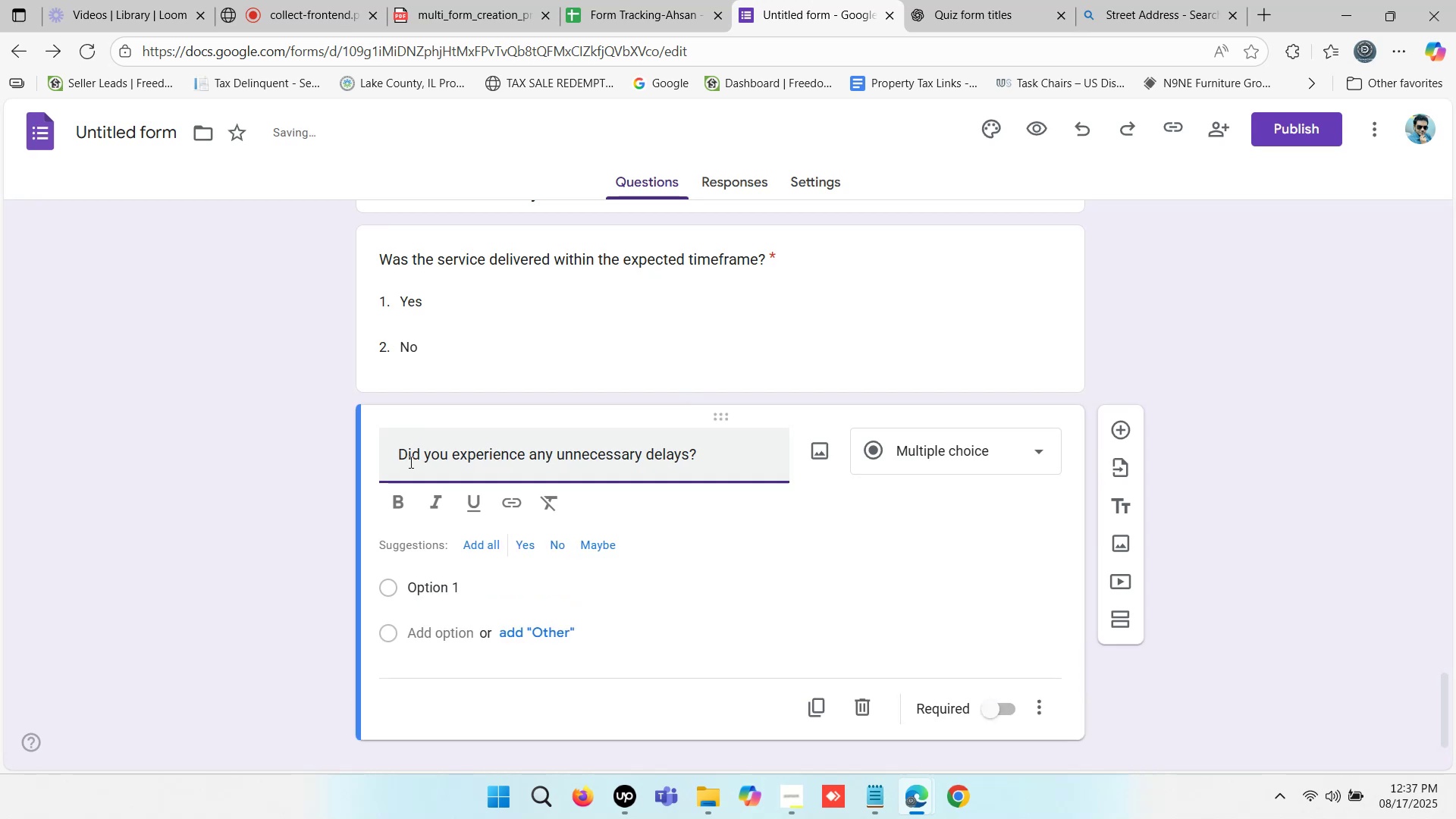 
key(Backspace)
 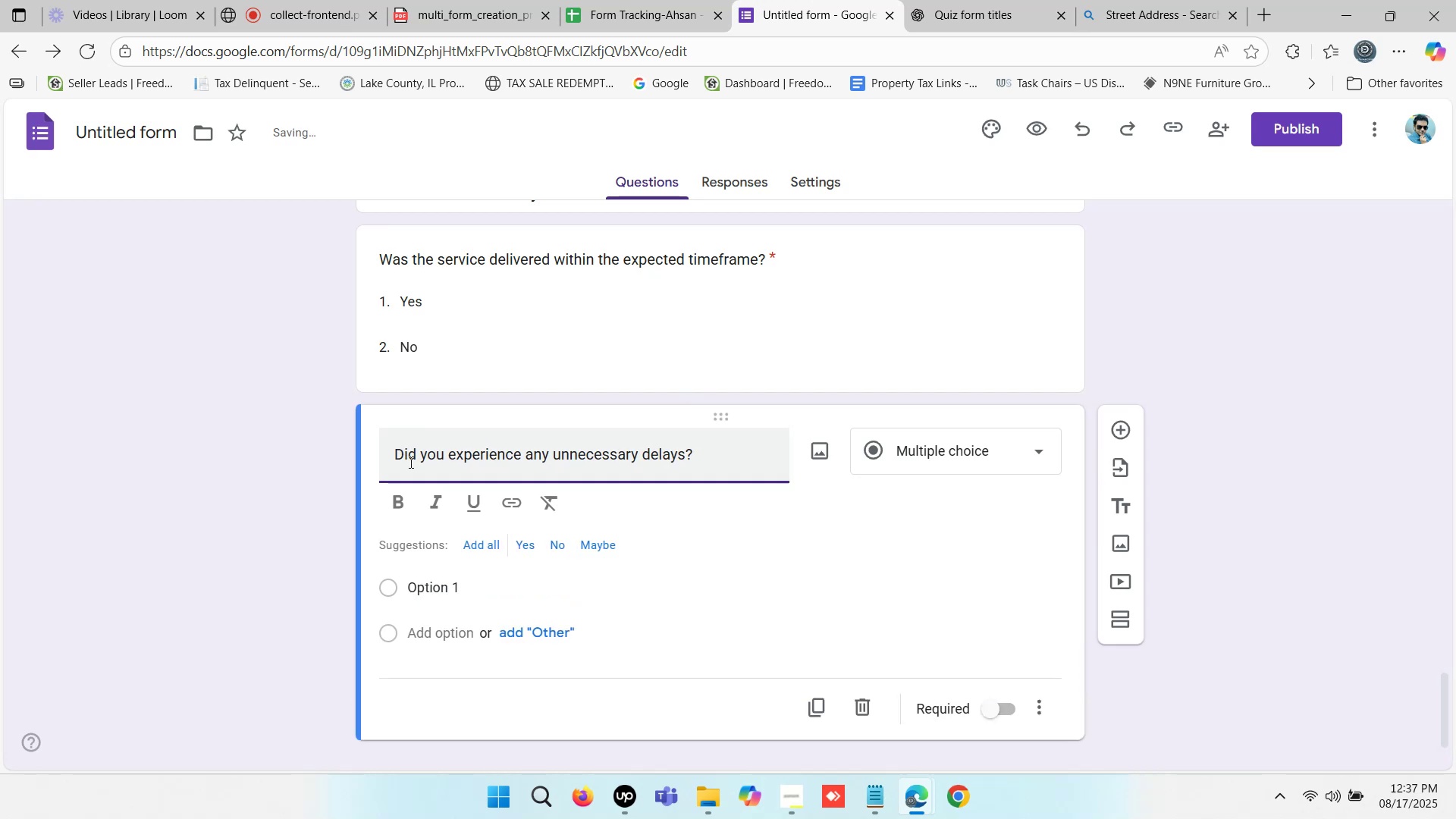 
key(Backspace)
 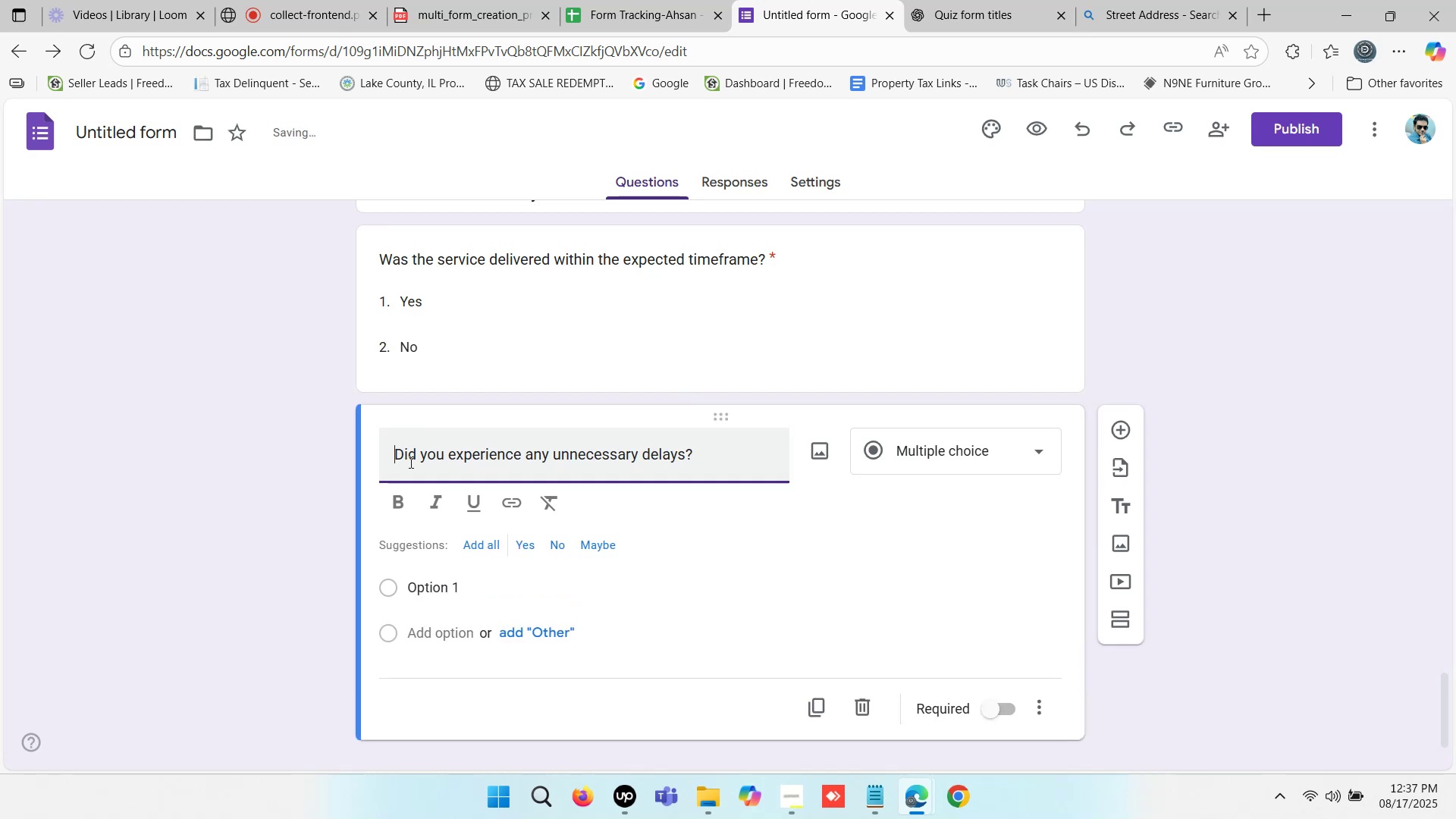 
key(Backspace)
 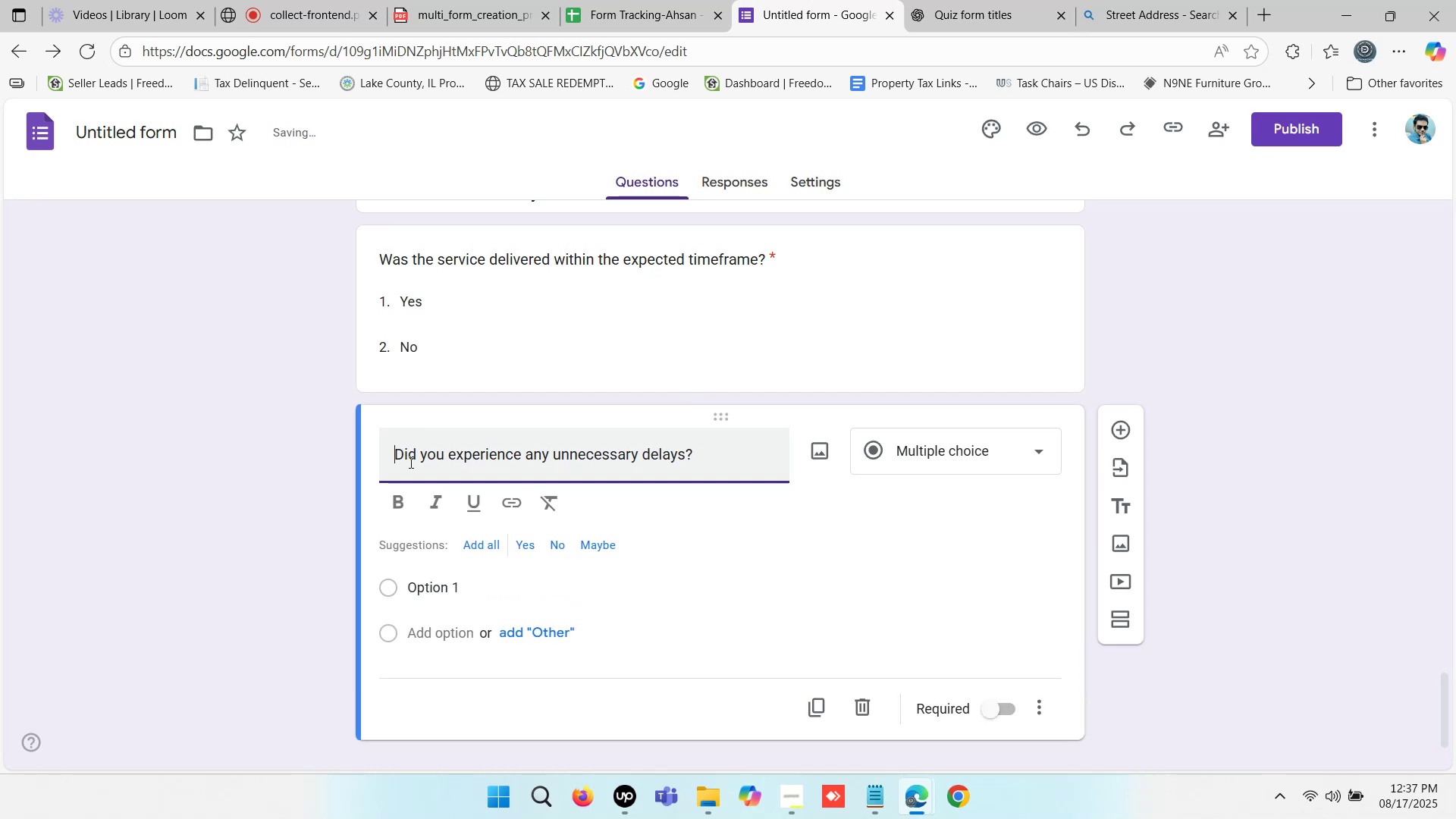 
key(Backspace)
 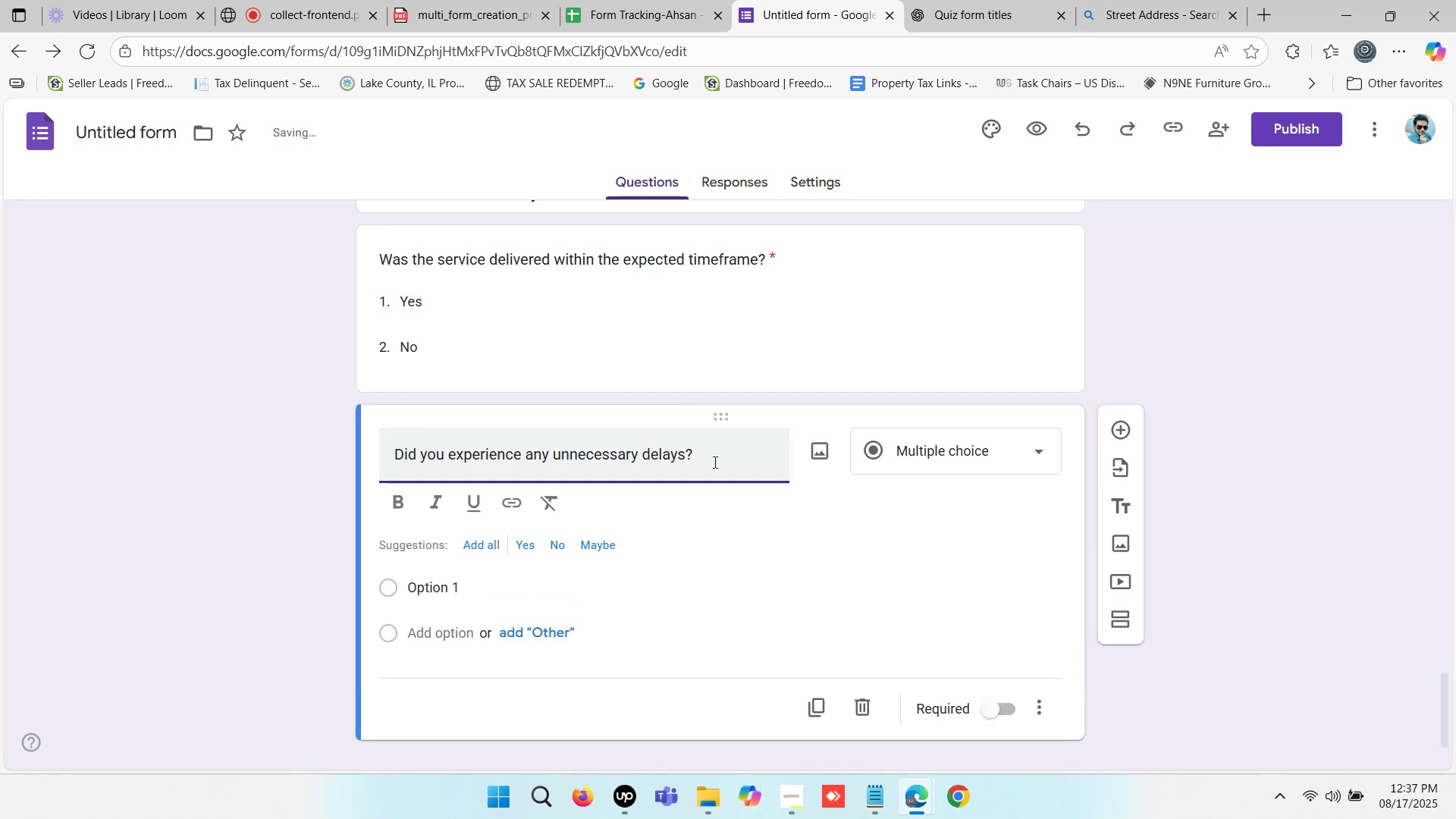 
left_click([714, 459])
 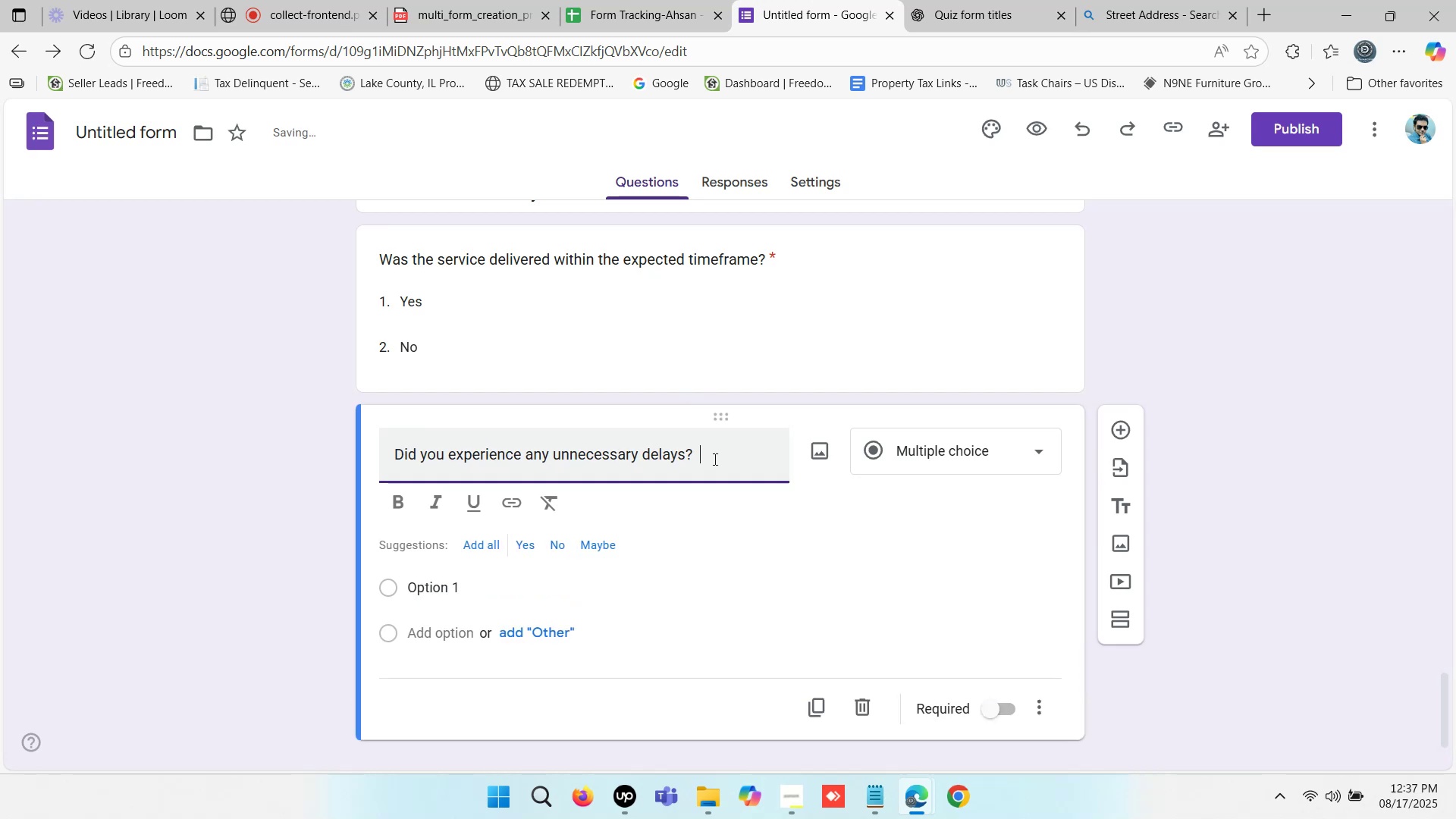 
key(Backspace)
 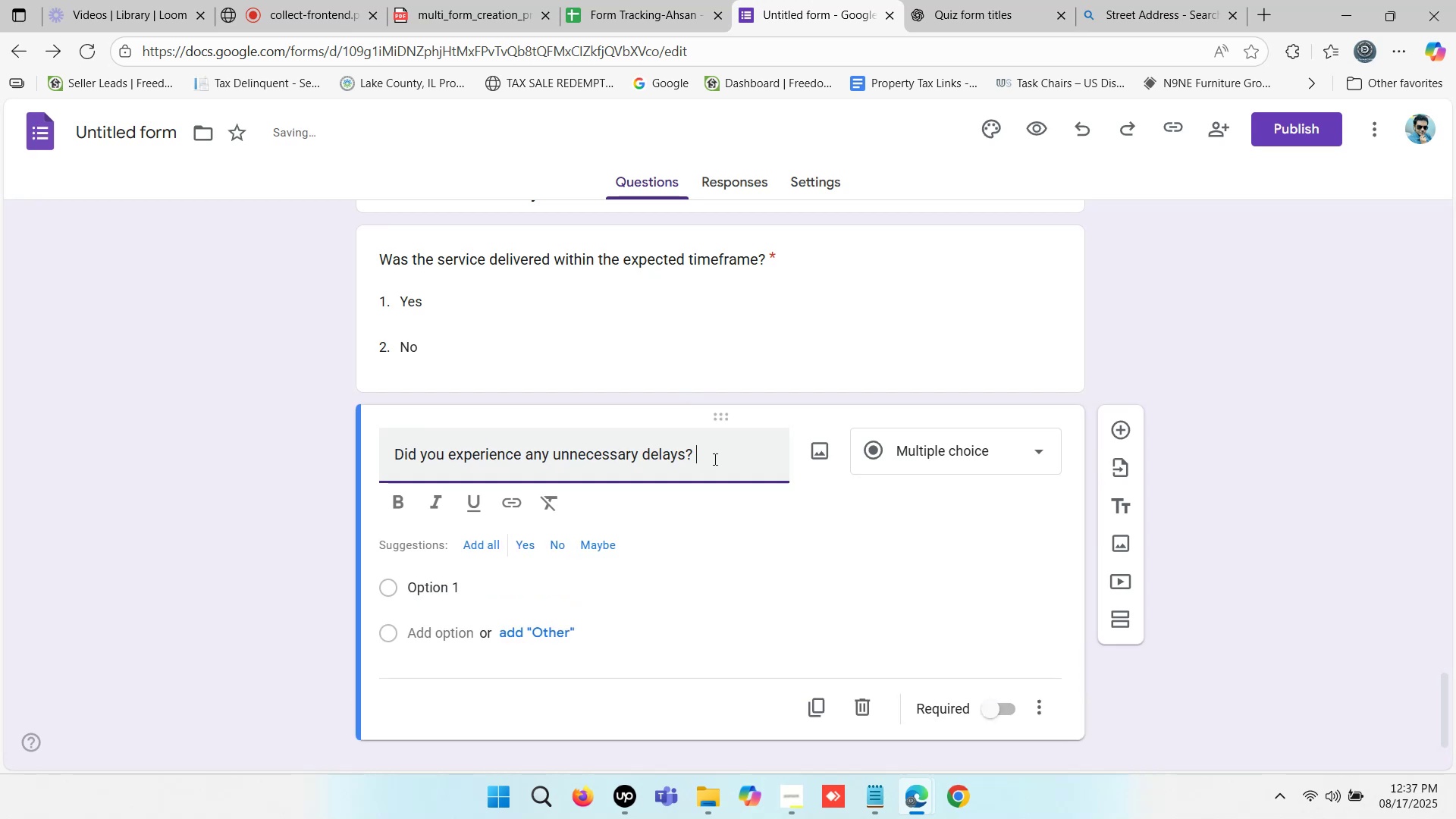 
key(Backspace)
 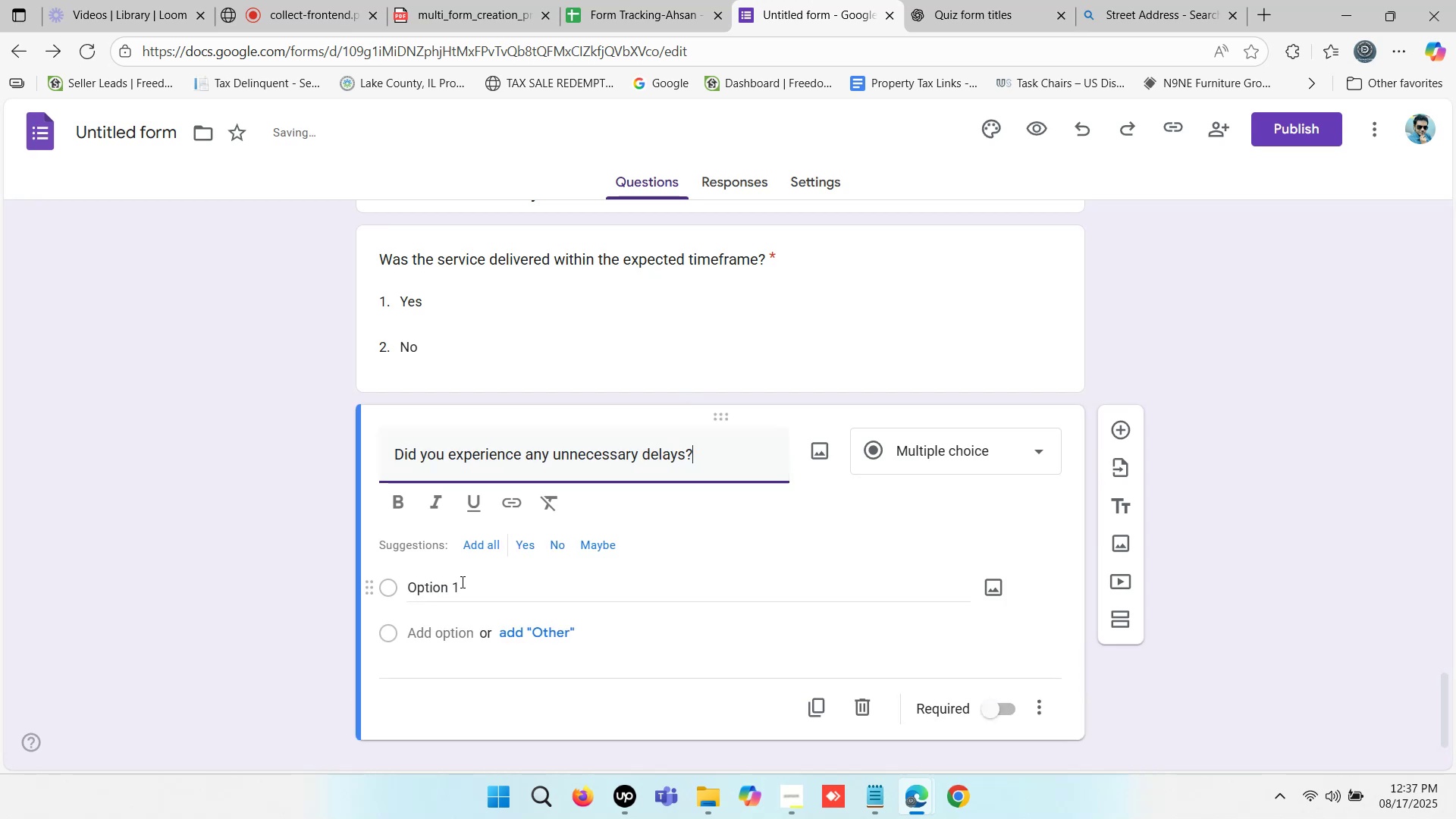 
left_click([438, 587])
 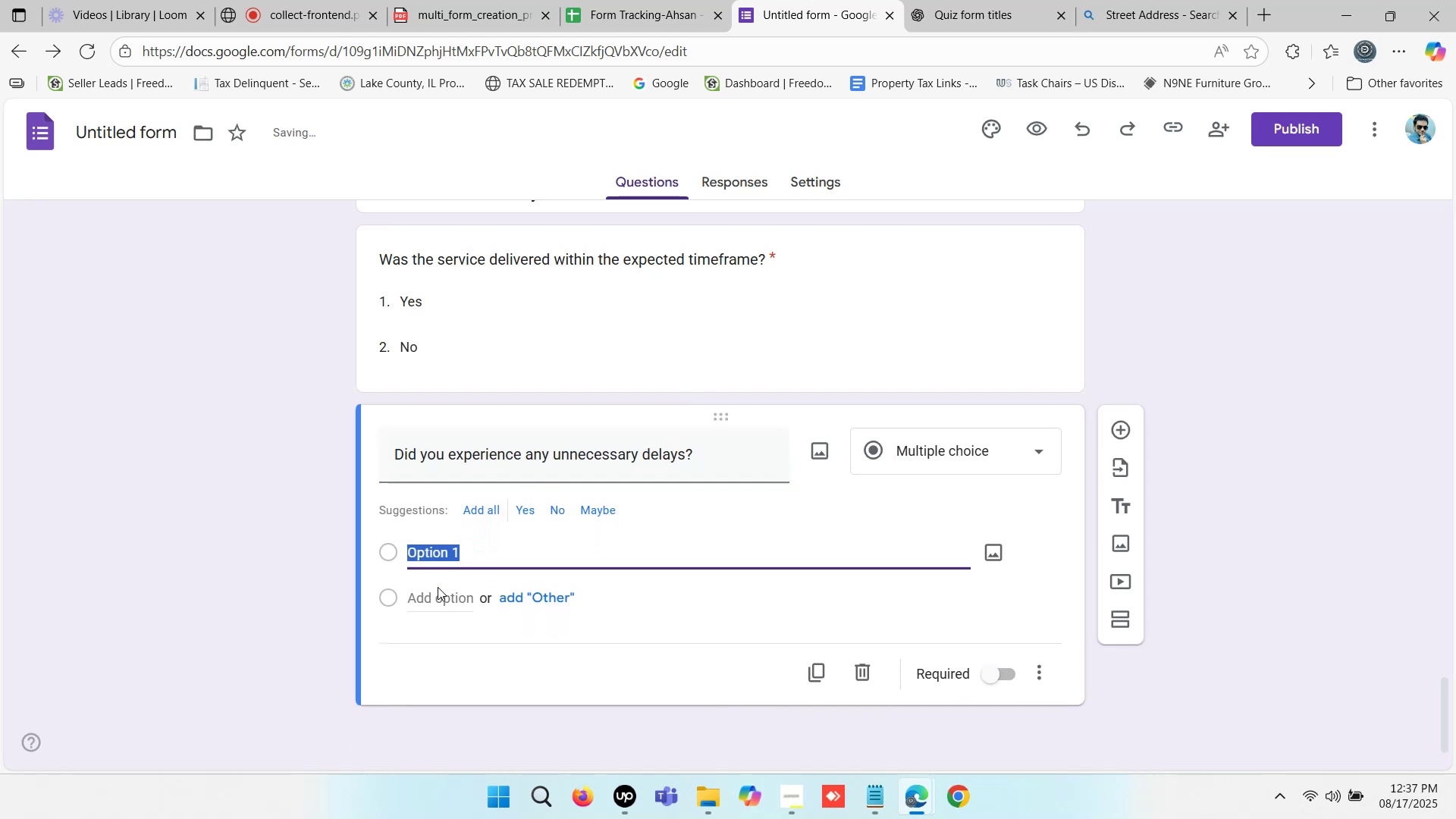 
type(Yes)
 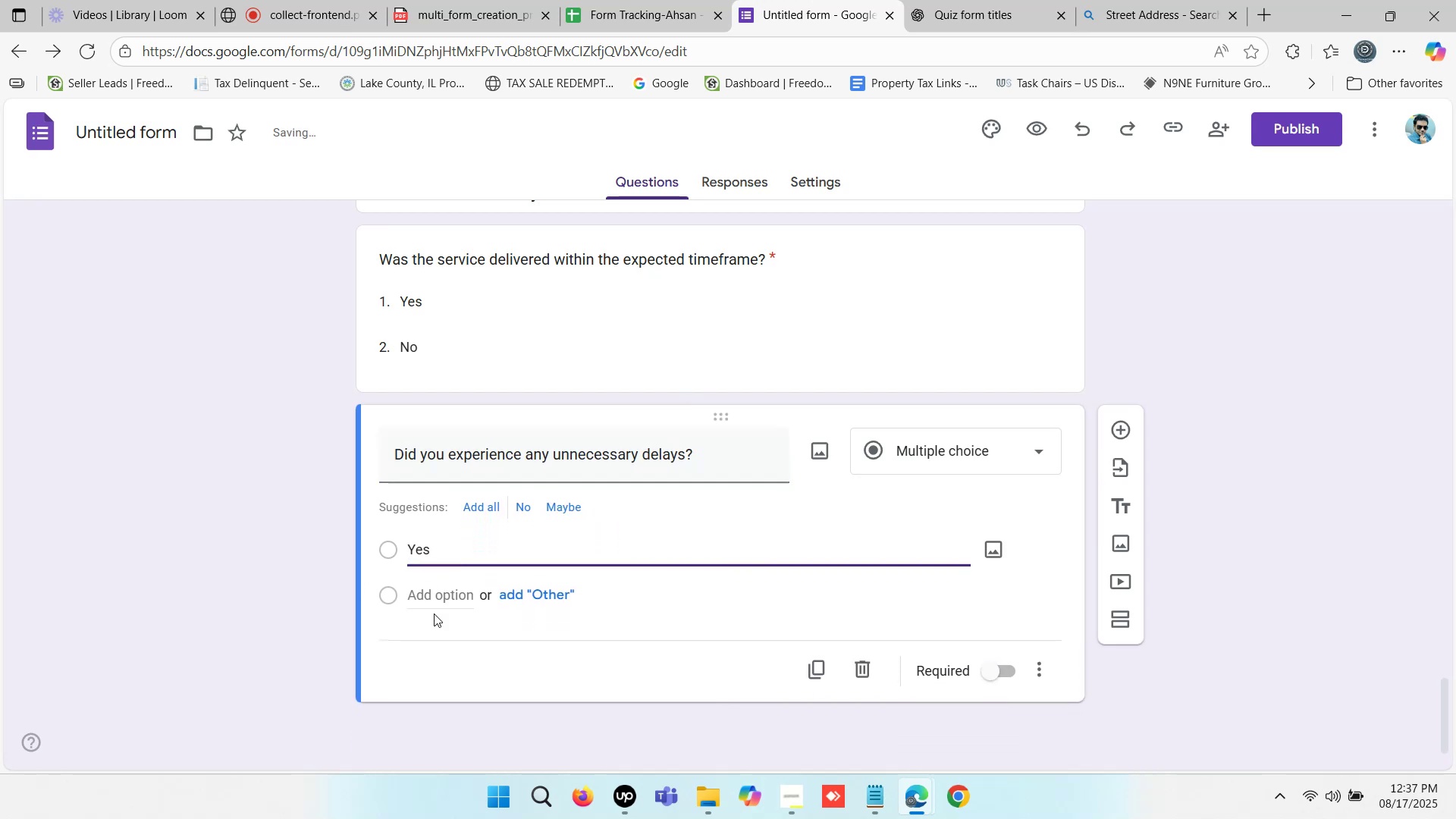 
left_click([440, 595])
 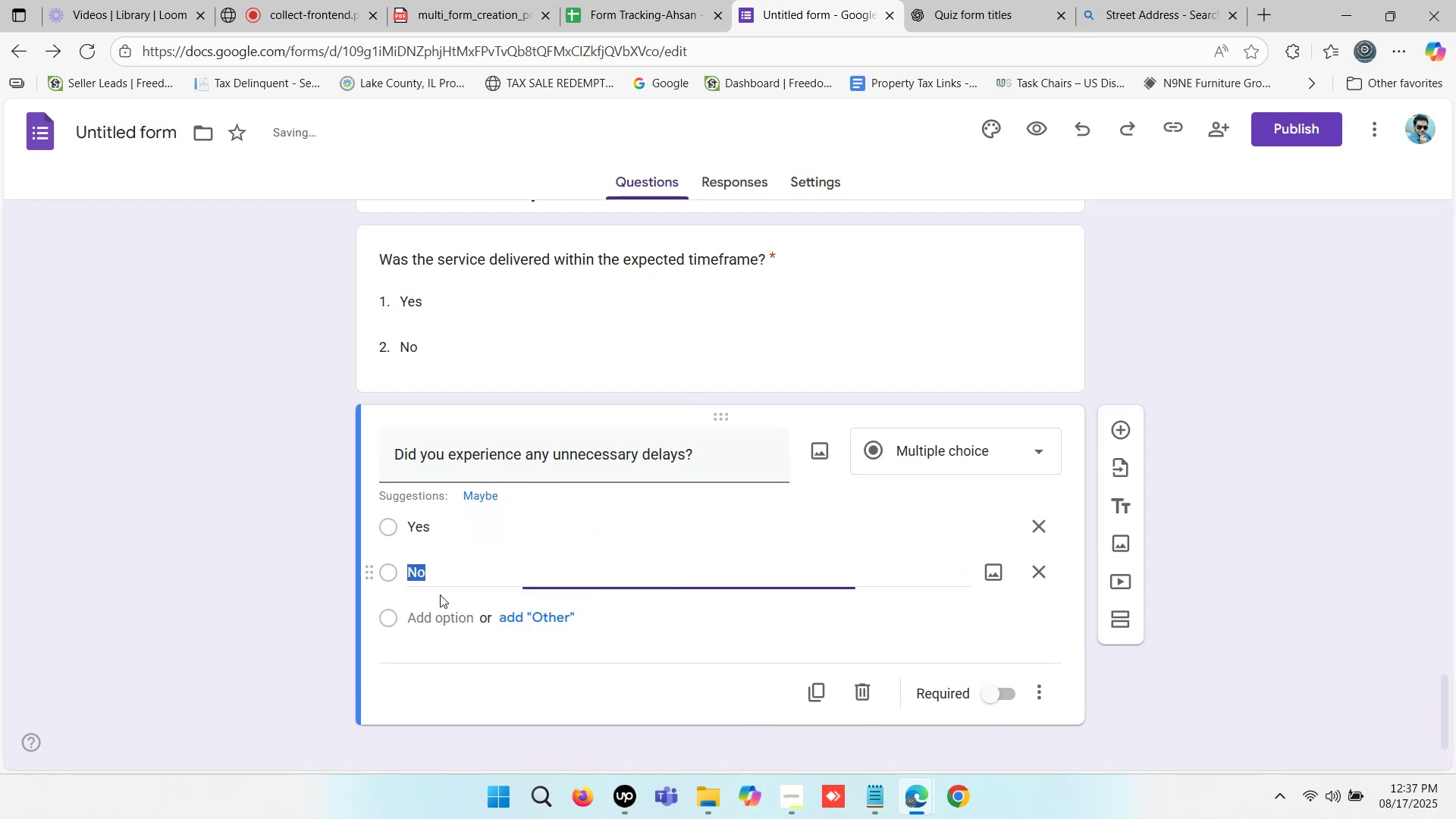 
hold_key(key=ShiftLeft, duration=0.38)
 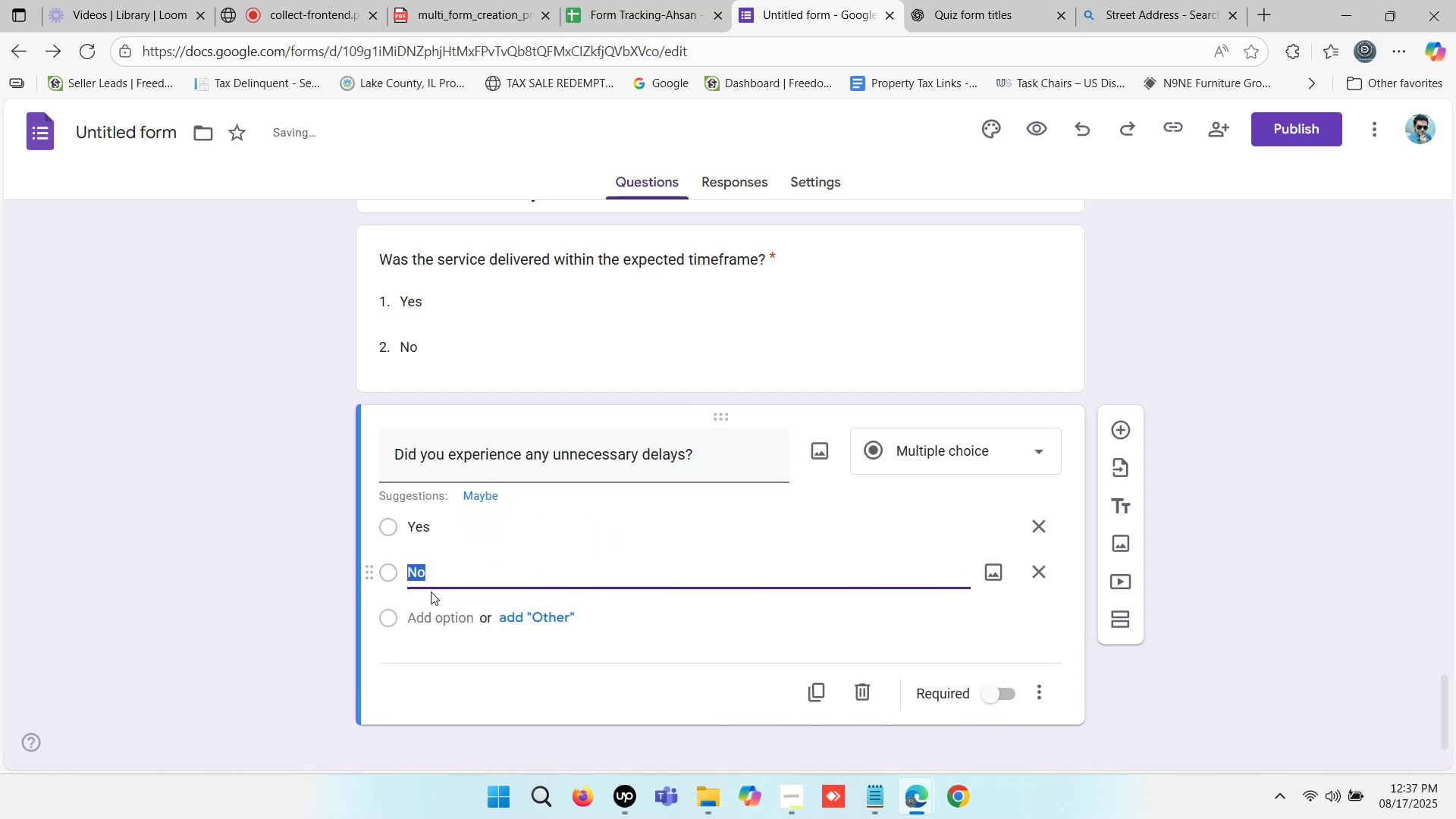 
left_click([212, 494])
 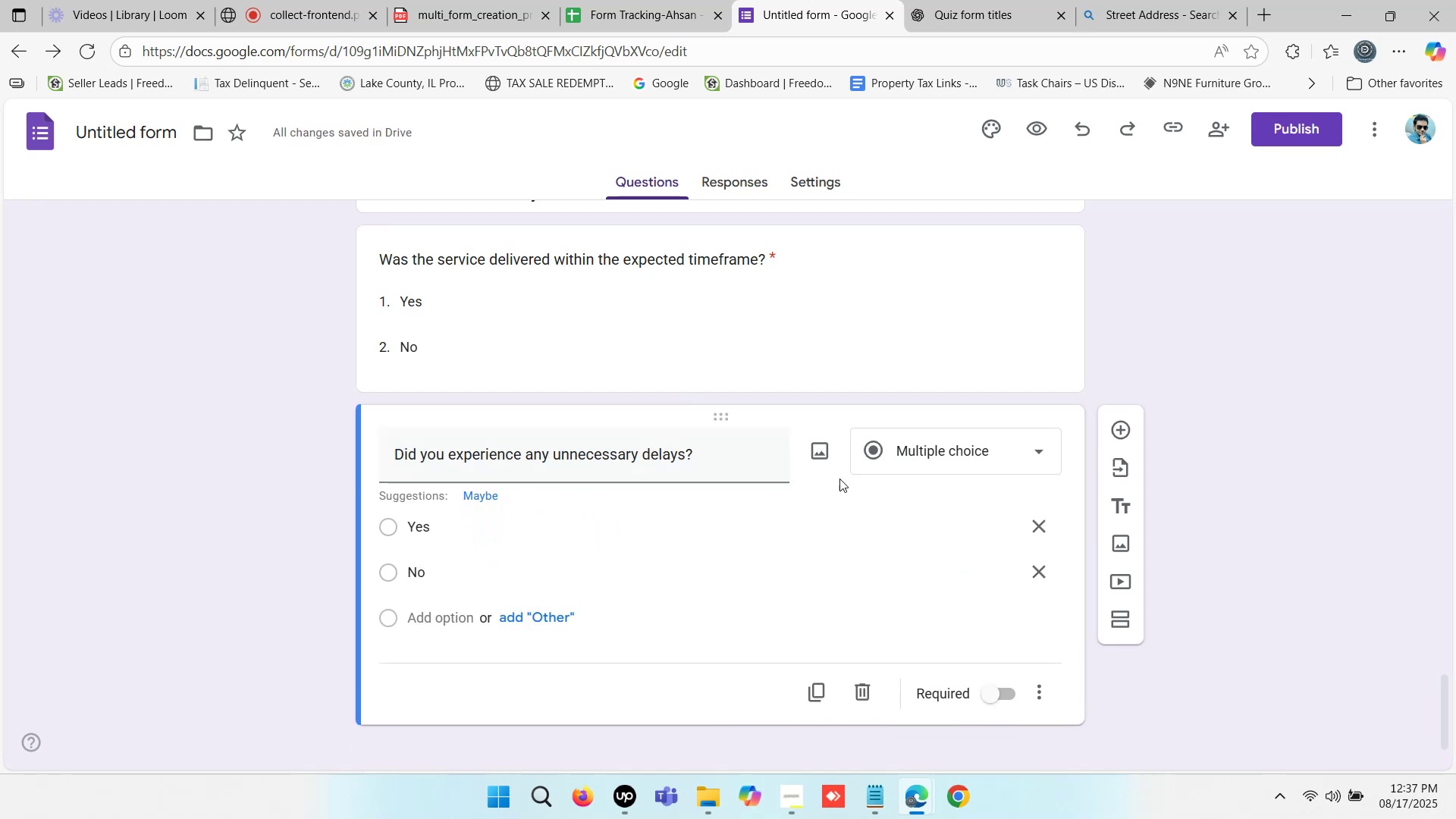 
scroll: coordinate [597, 501], scroll_direction: down, amount: 1.0
 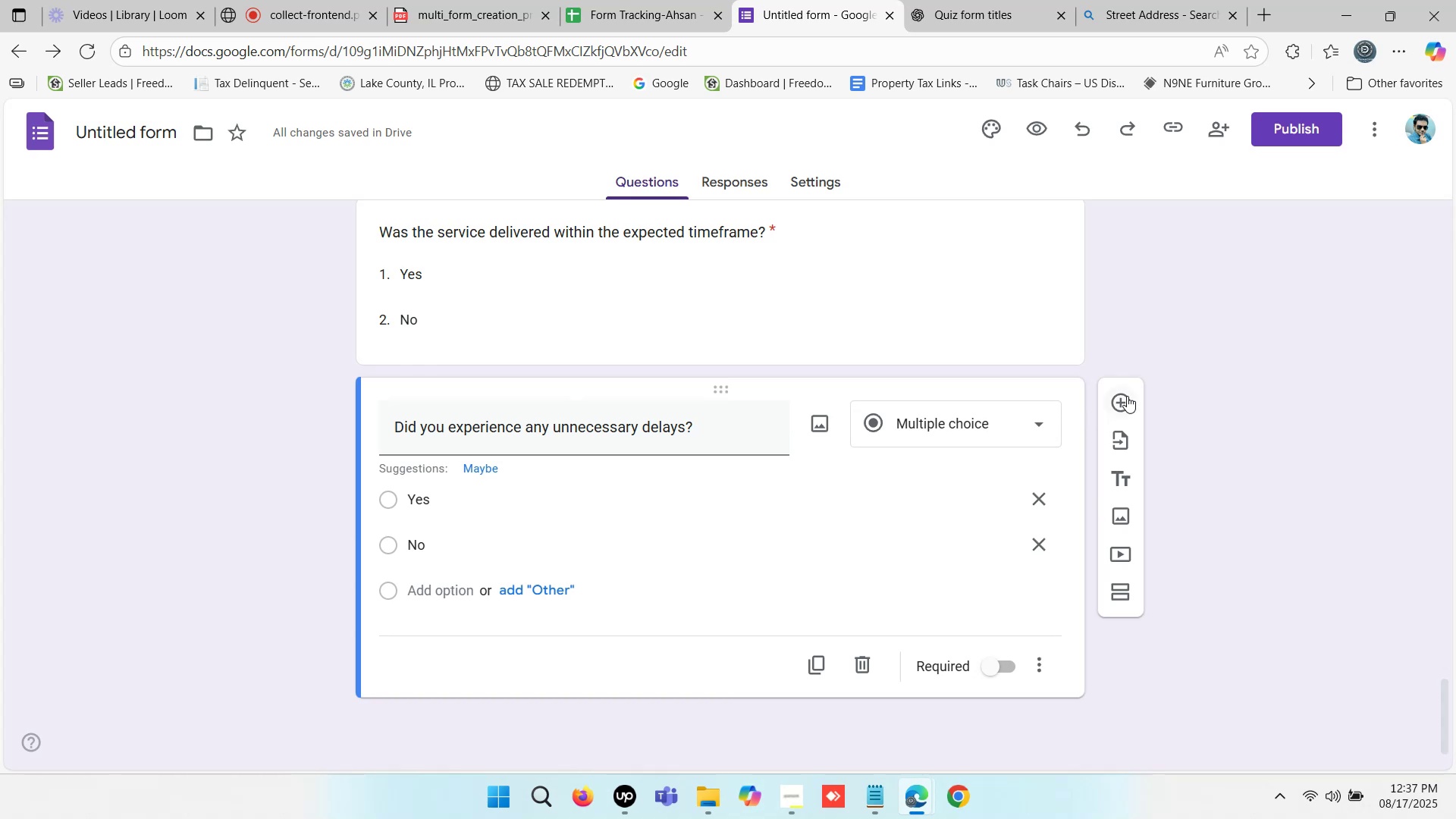 
left_click([1127, 396])
 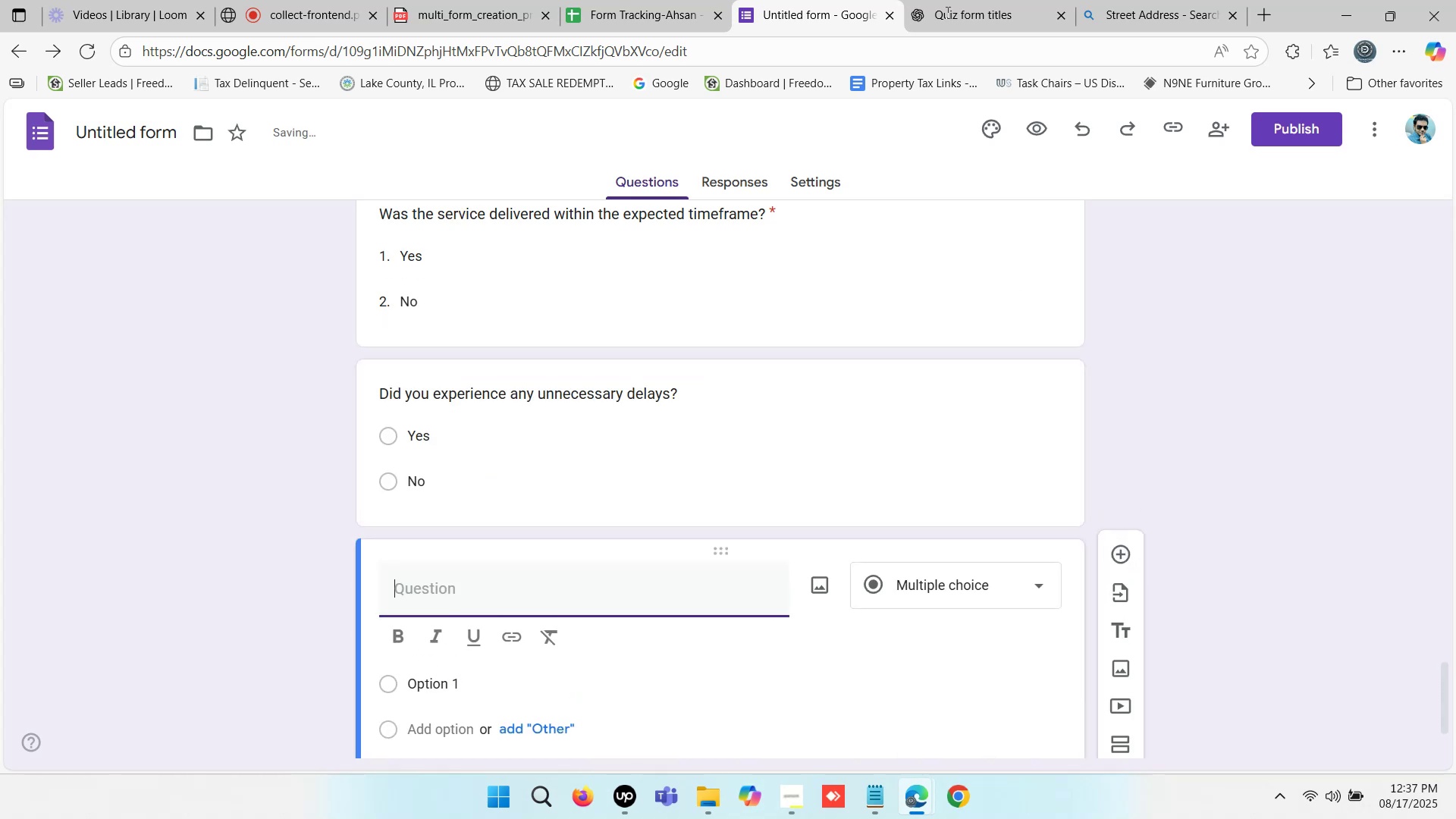 
left_click([961, 0])
 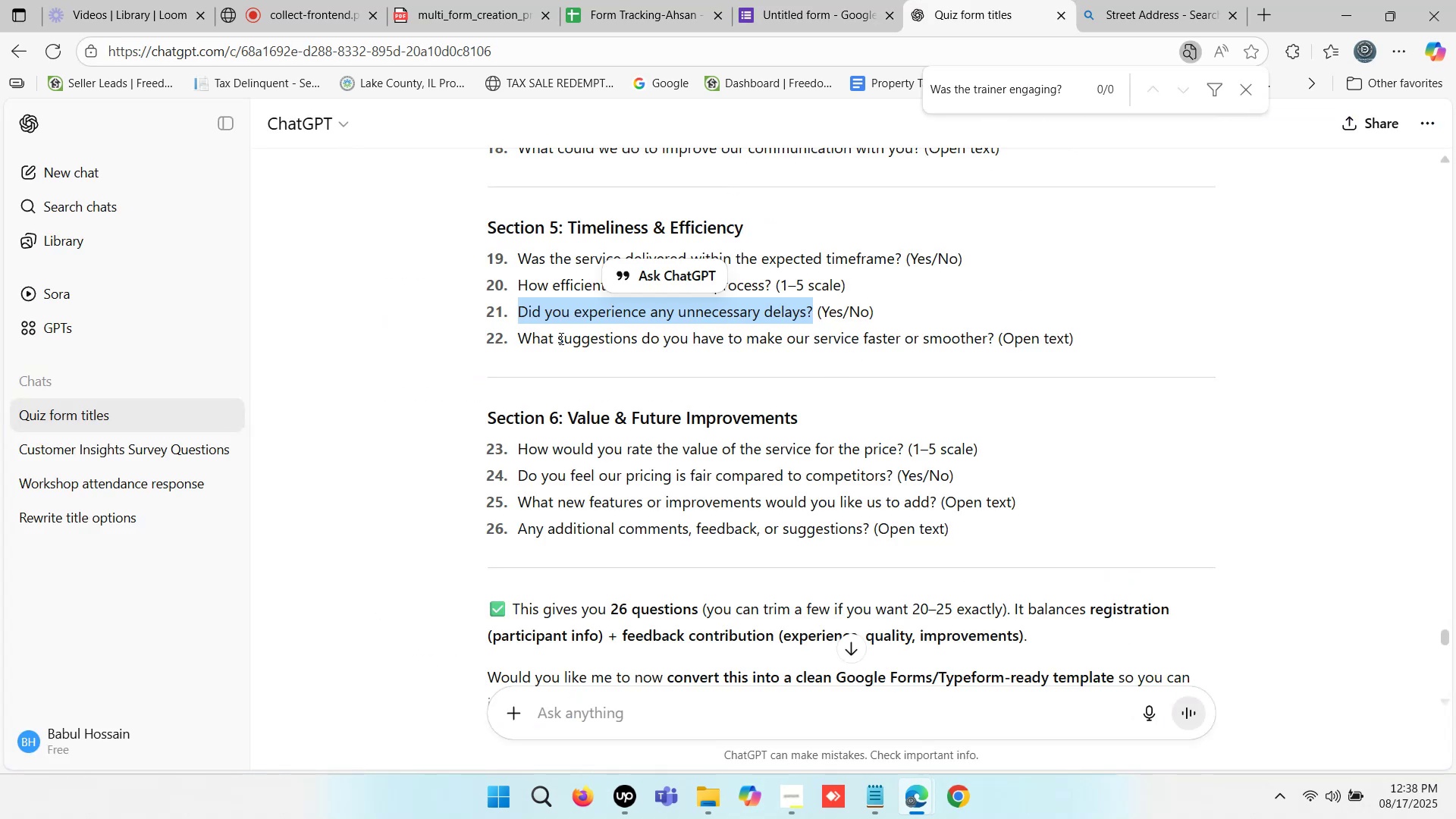 
left_click_drag(start_coordinate=[520, 339], to_coordinate=[993, 337])
 